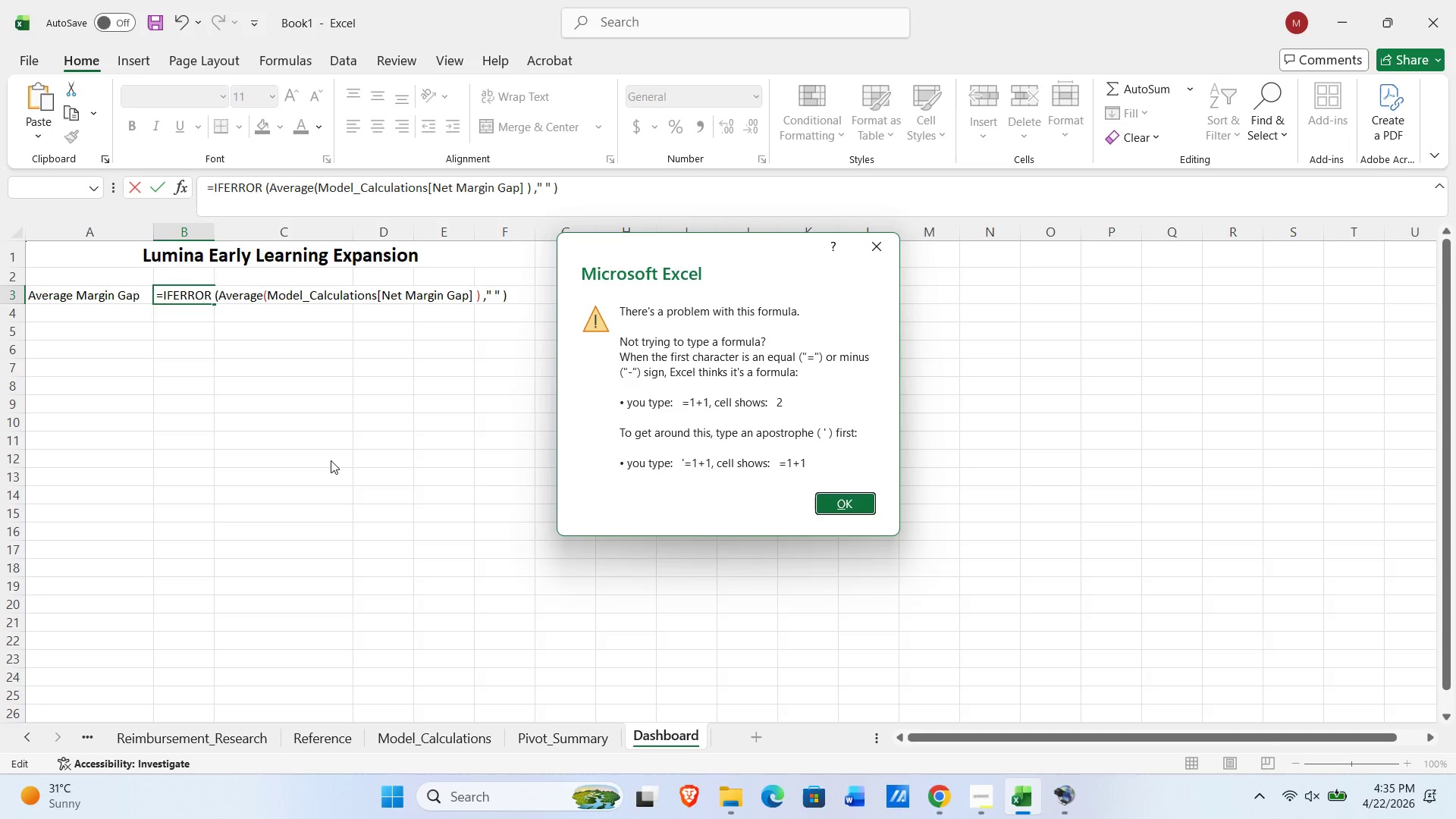 
key(NumpadEnter)
 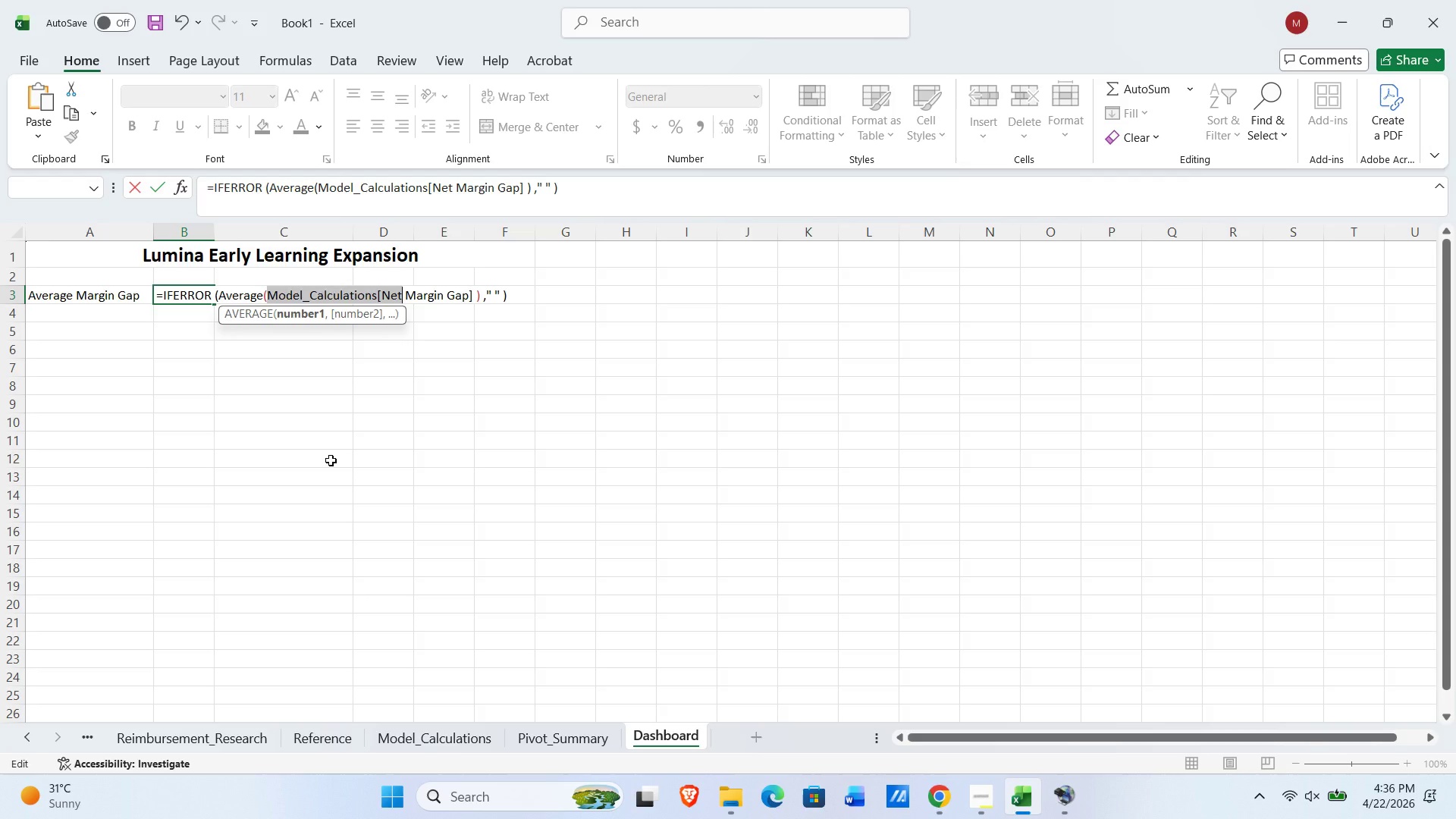 
wait(77.55)
 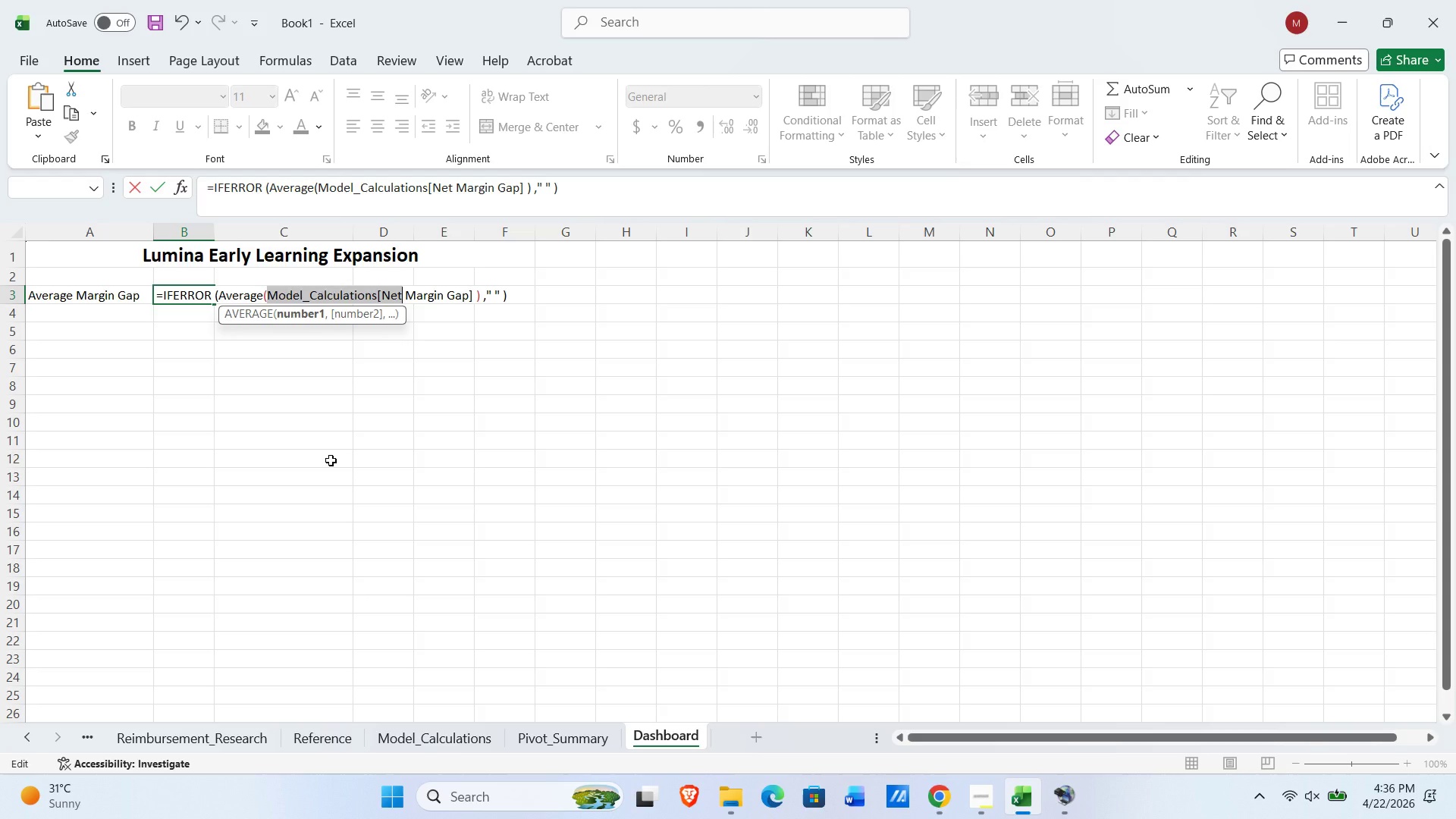 
key(NumpadEnter)
 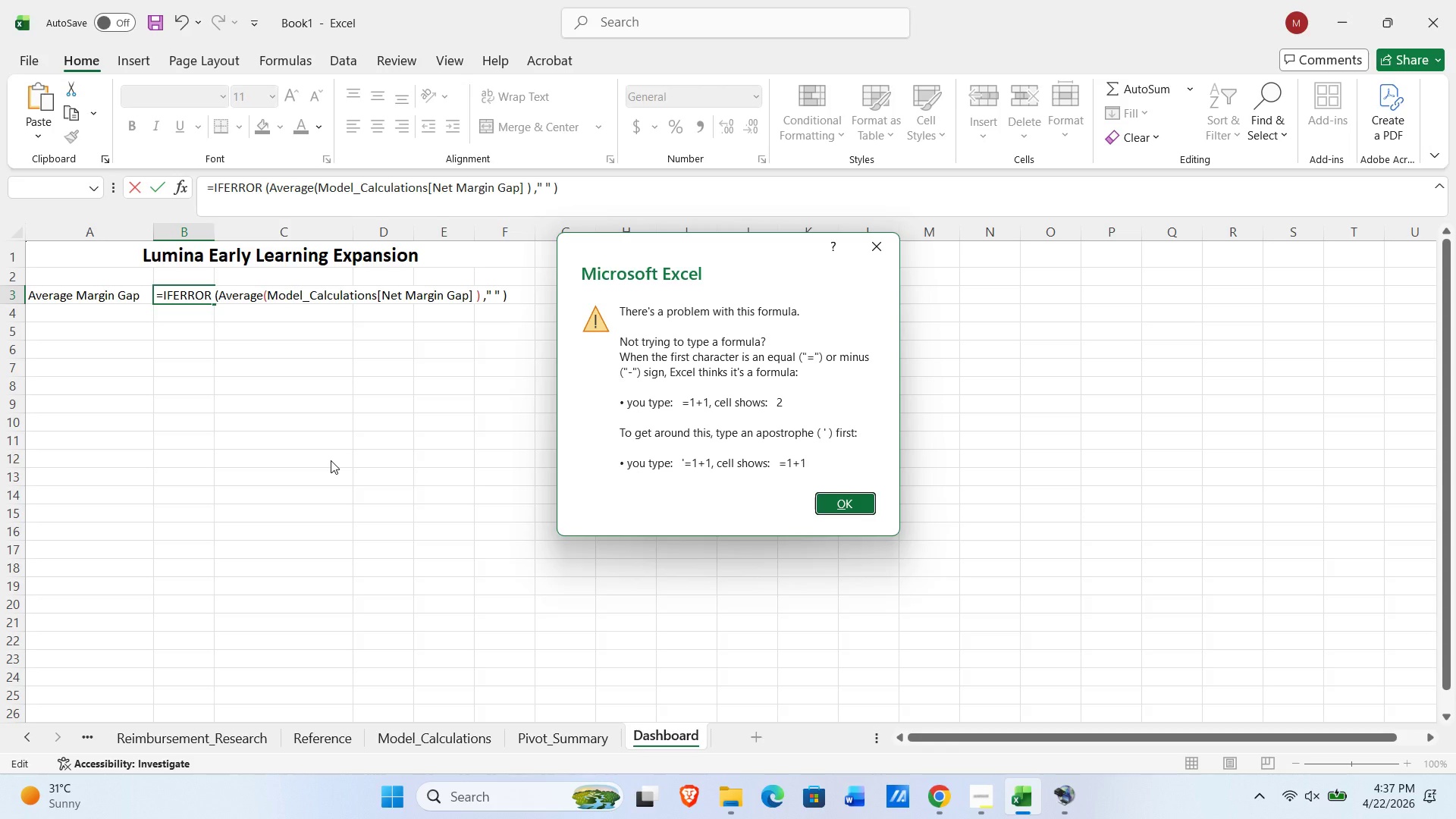 
wait(33.09)
 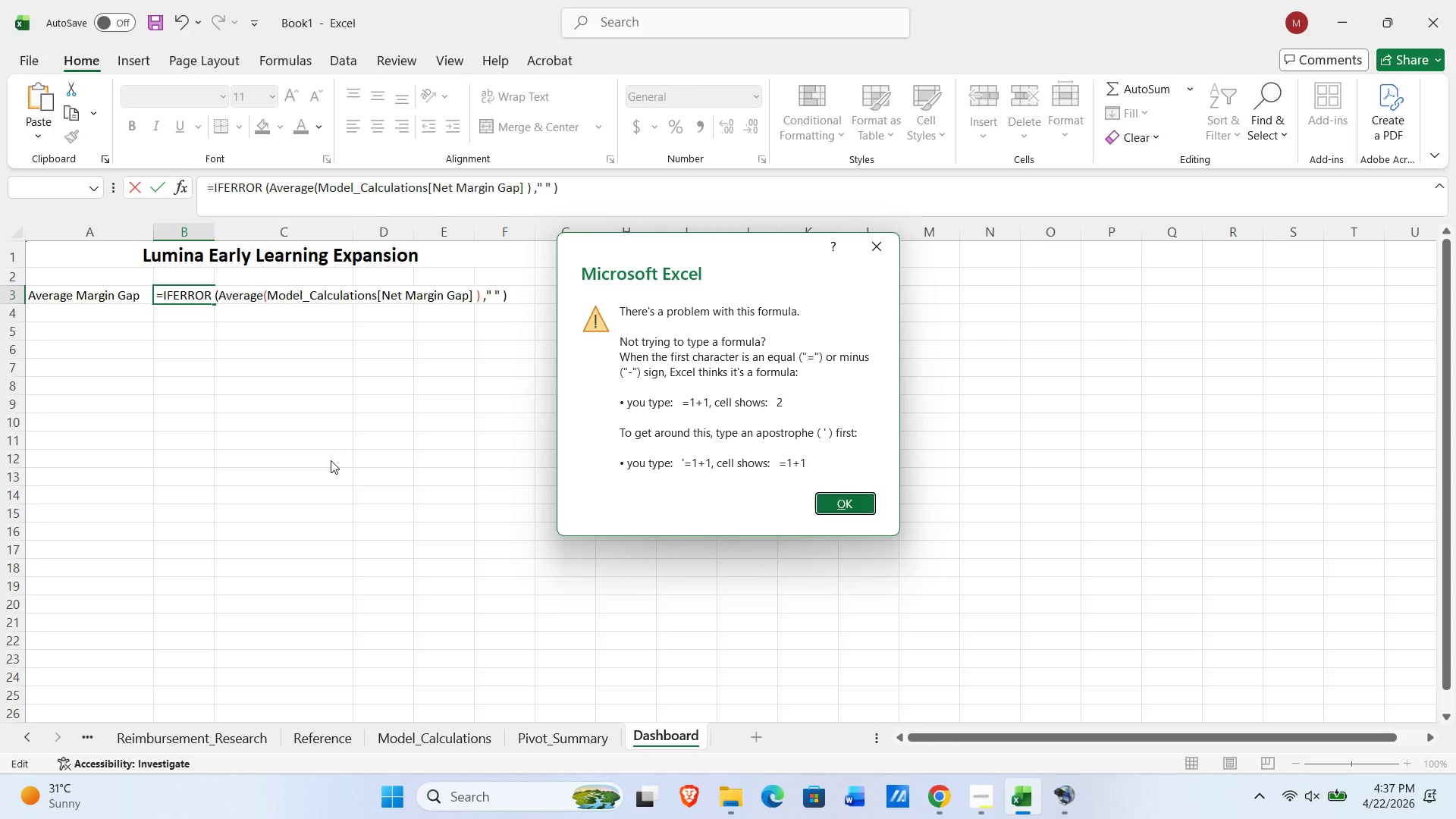 
key(NumpadEnter)
 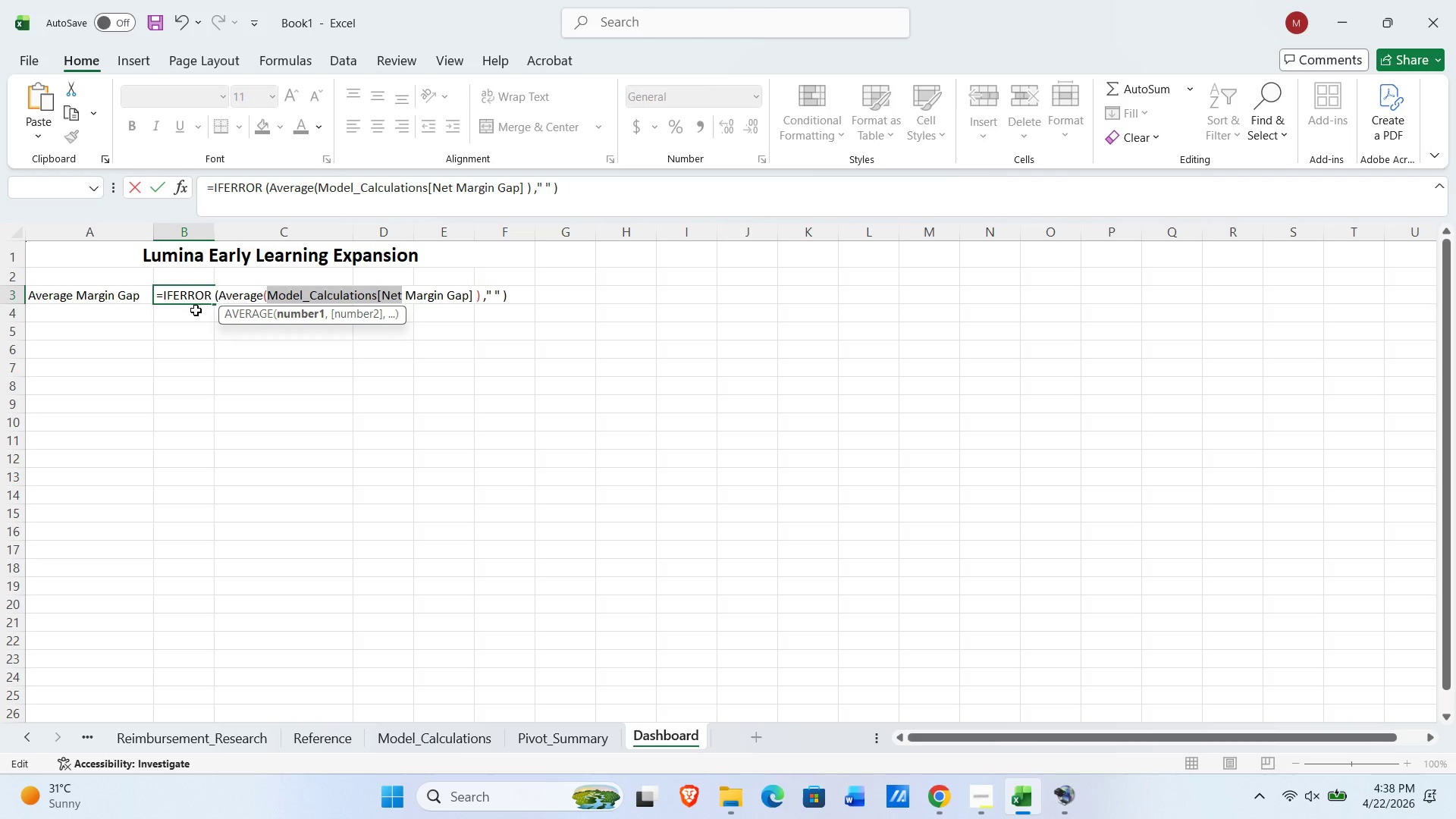 
wait(92.86)
 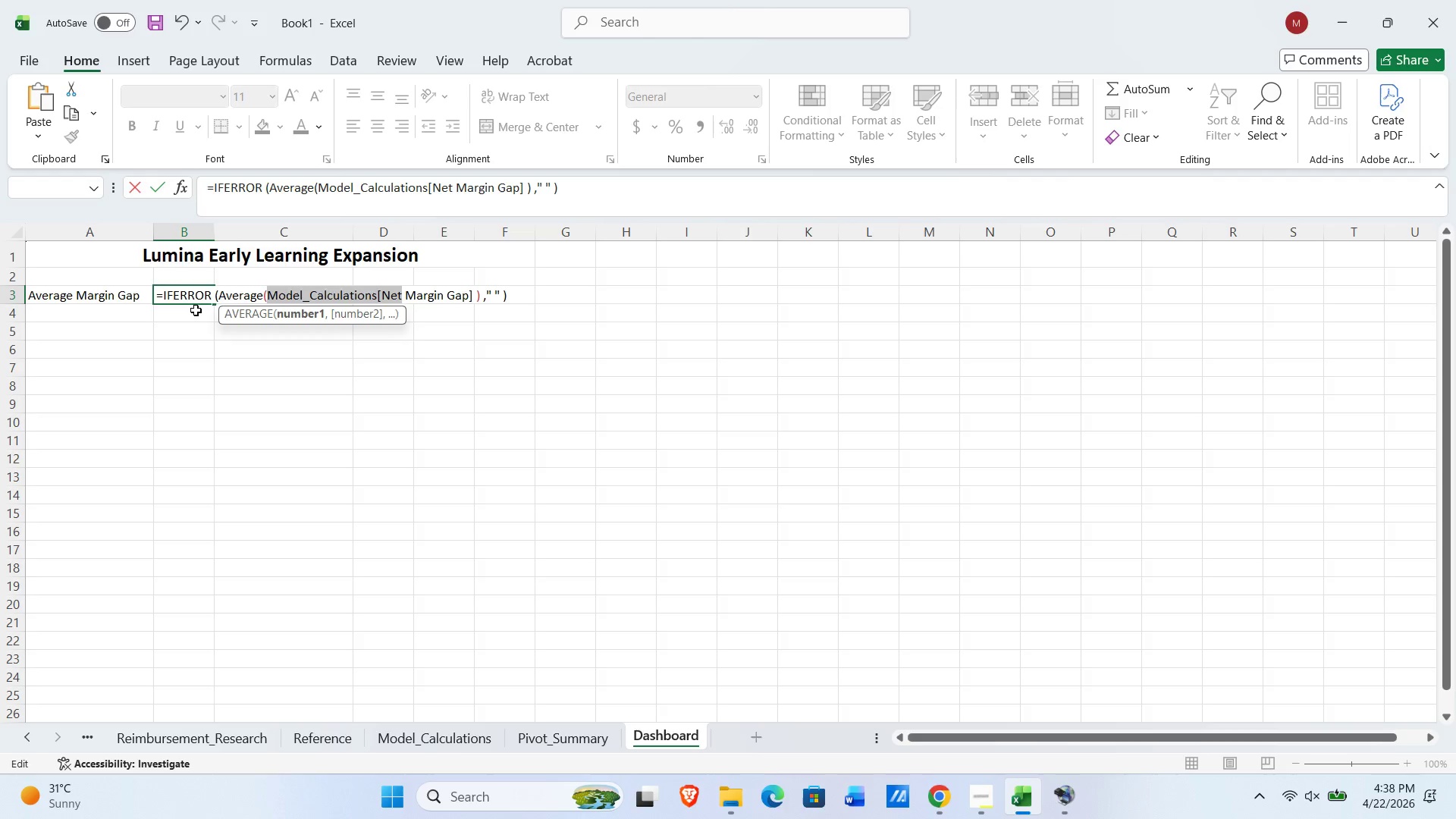 
left_click([255, 311])
 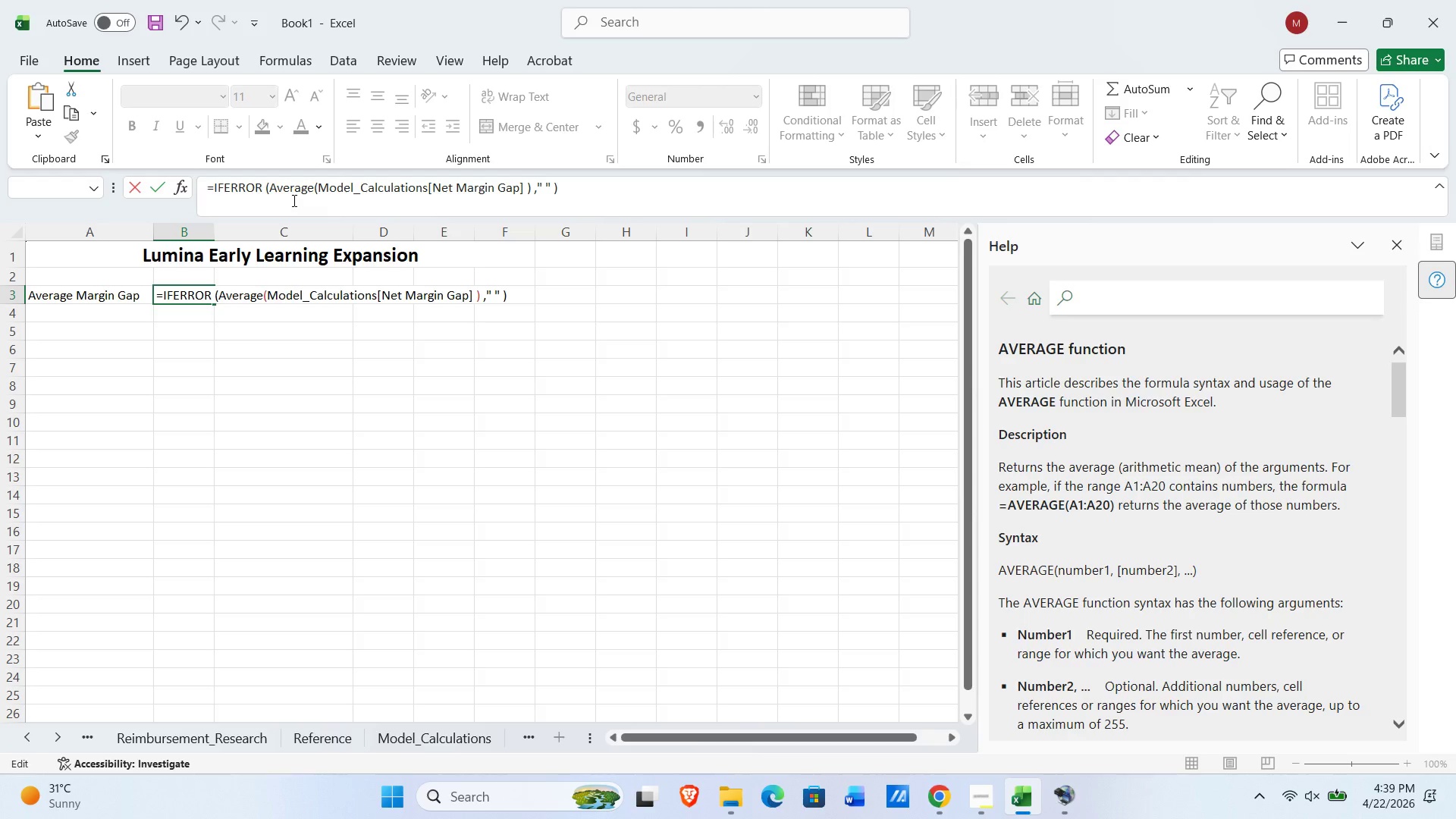 
wait(28.19)
 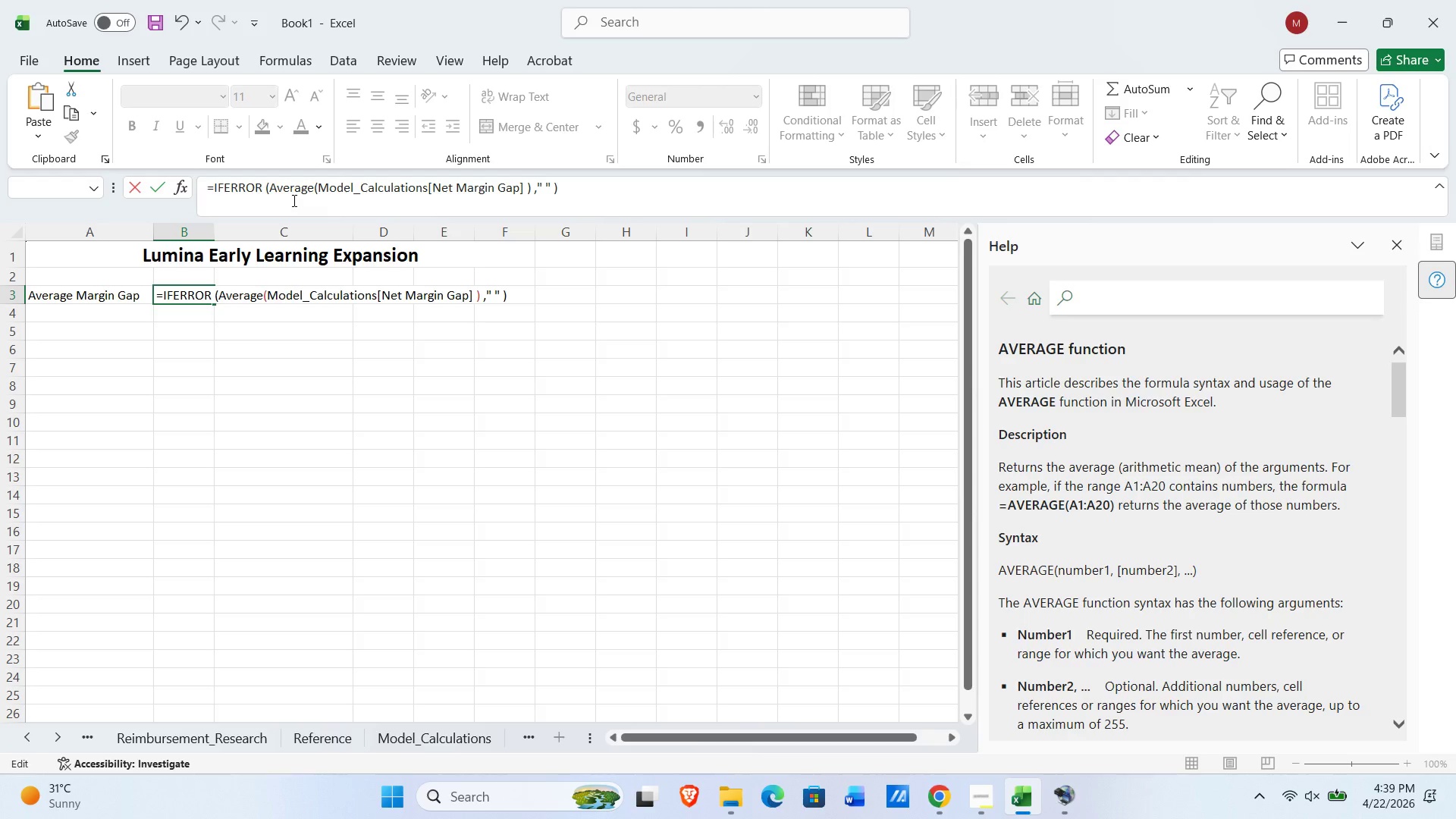 
key(NumpadEnter)
 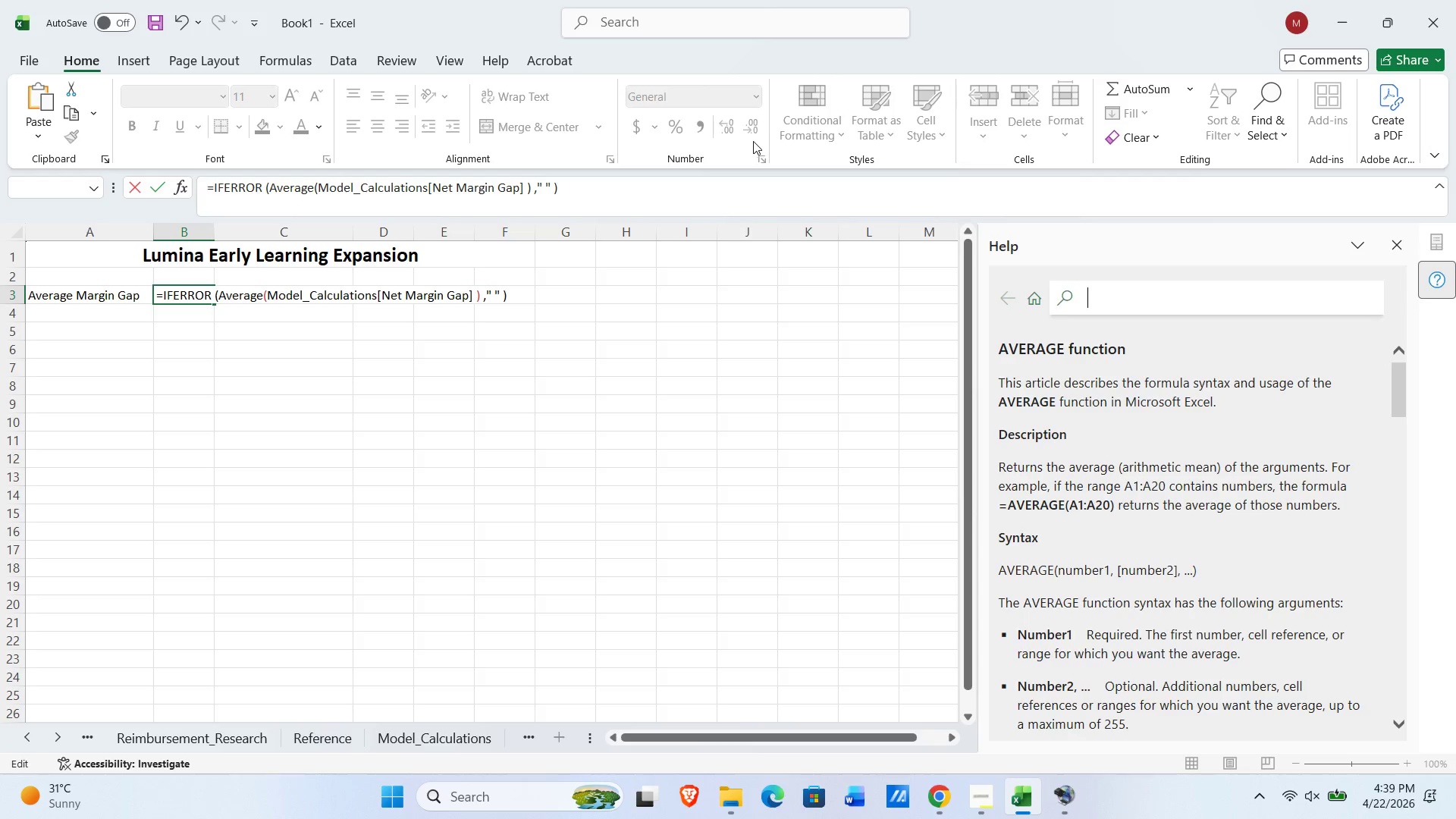 
left_click([708, 192])
 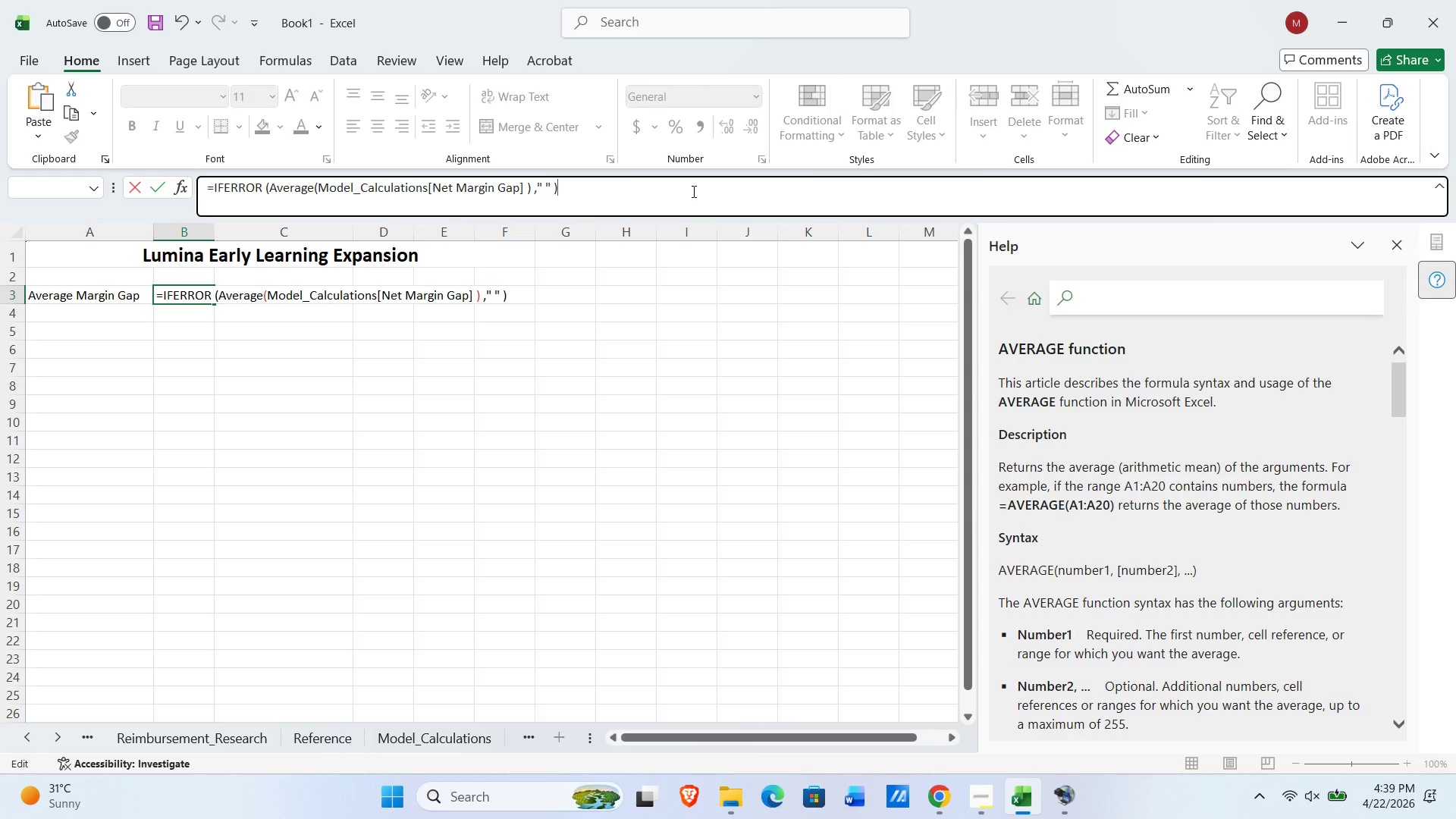 
key(Enter)
 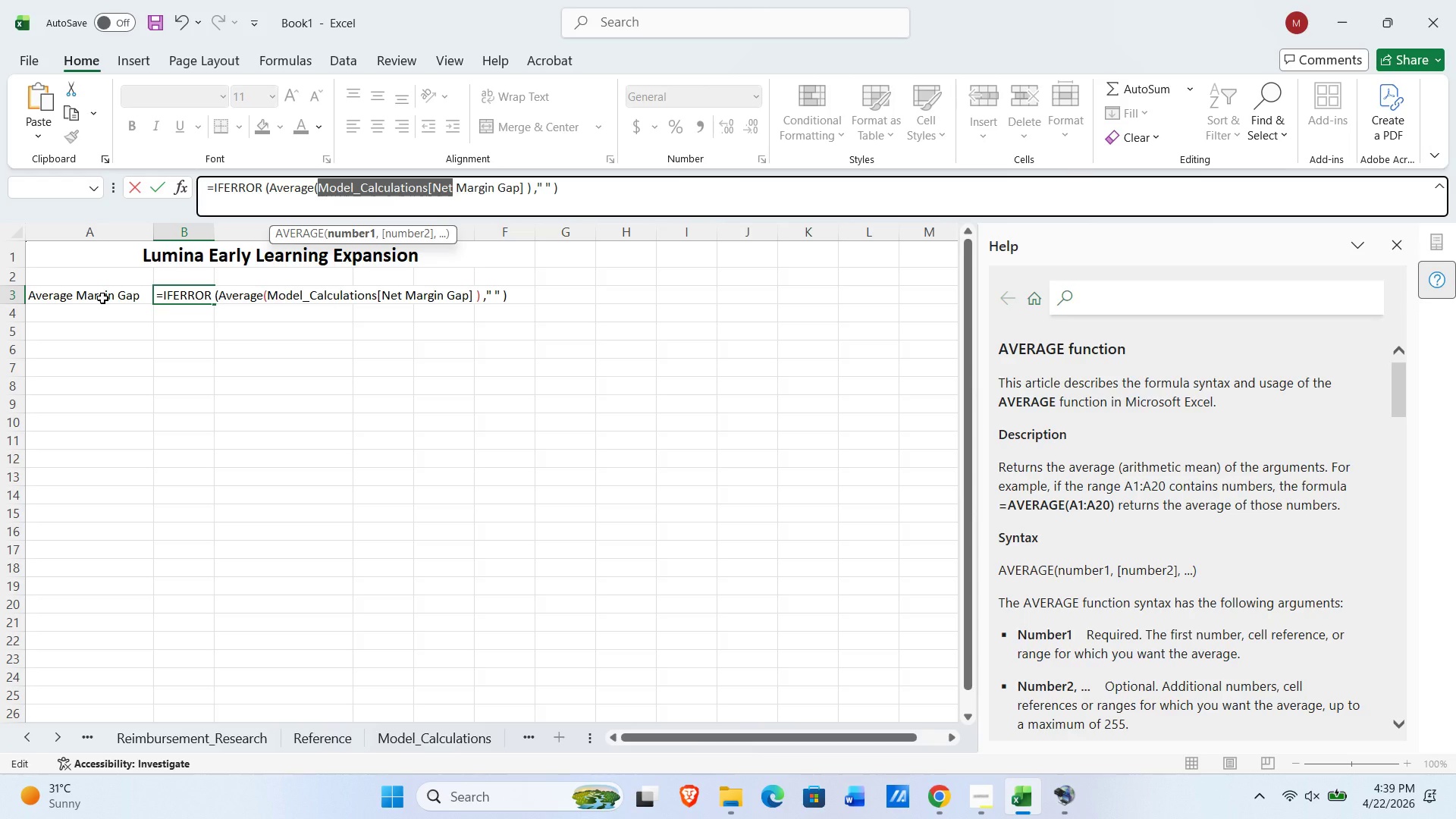 
wait(13.3)
 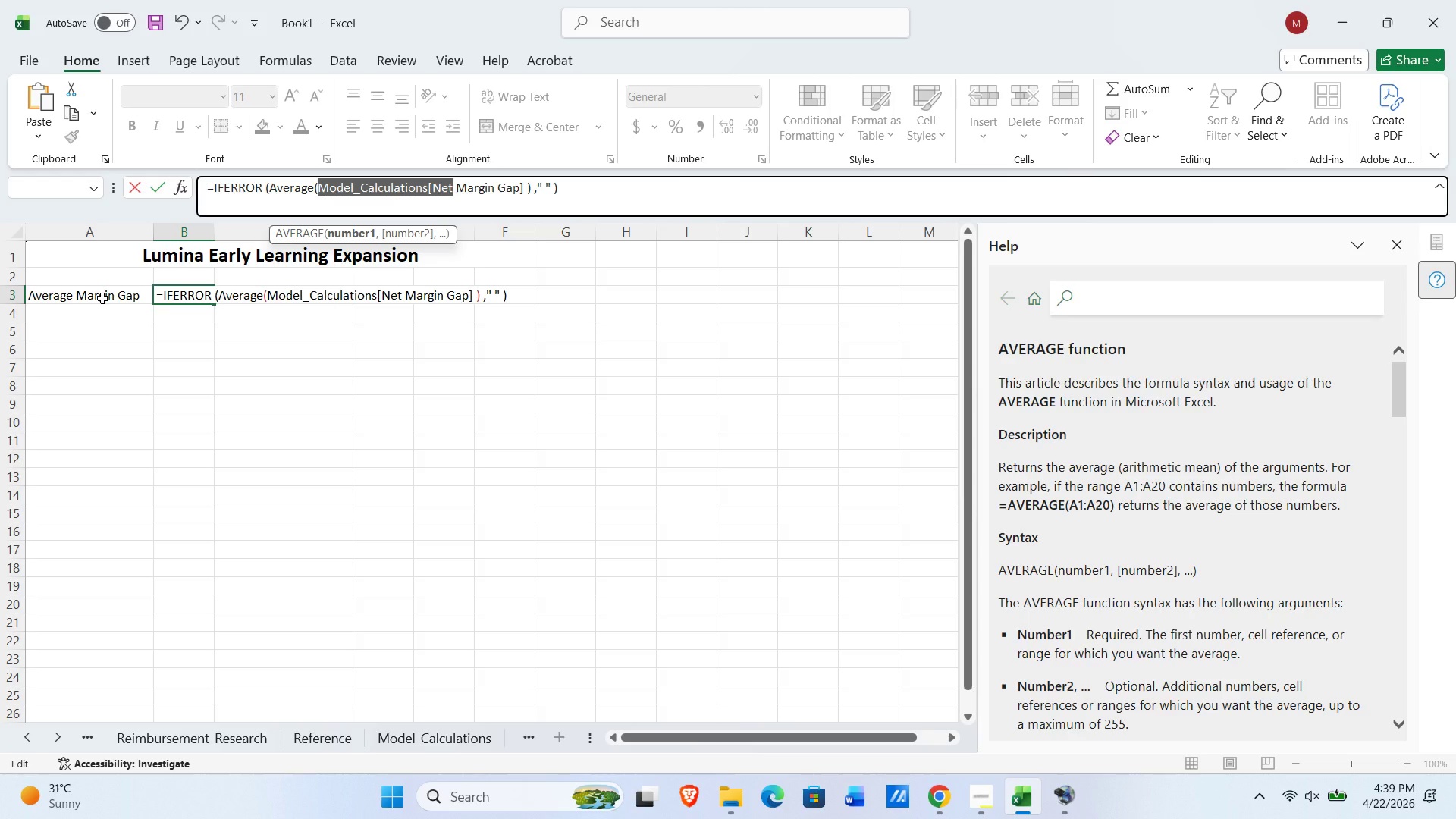 
left_click([303, 190])
 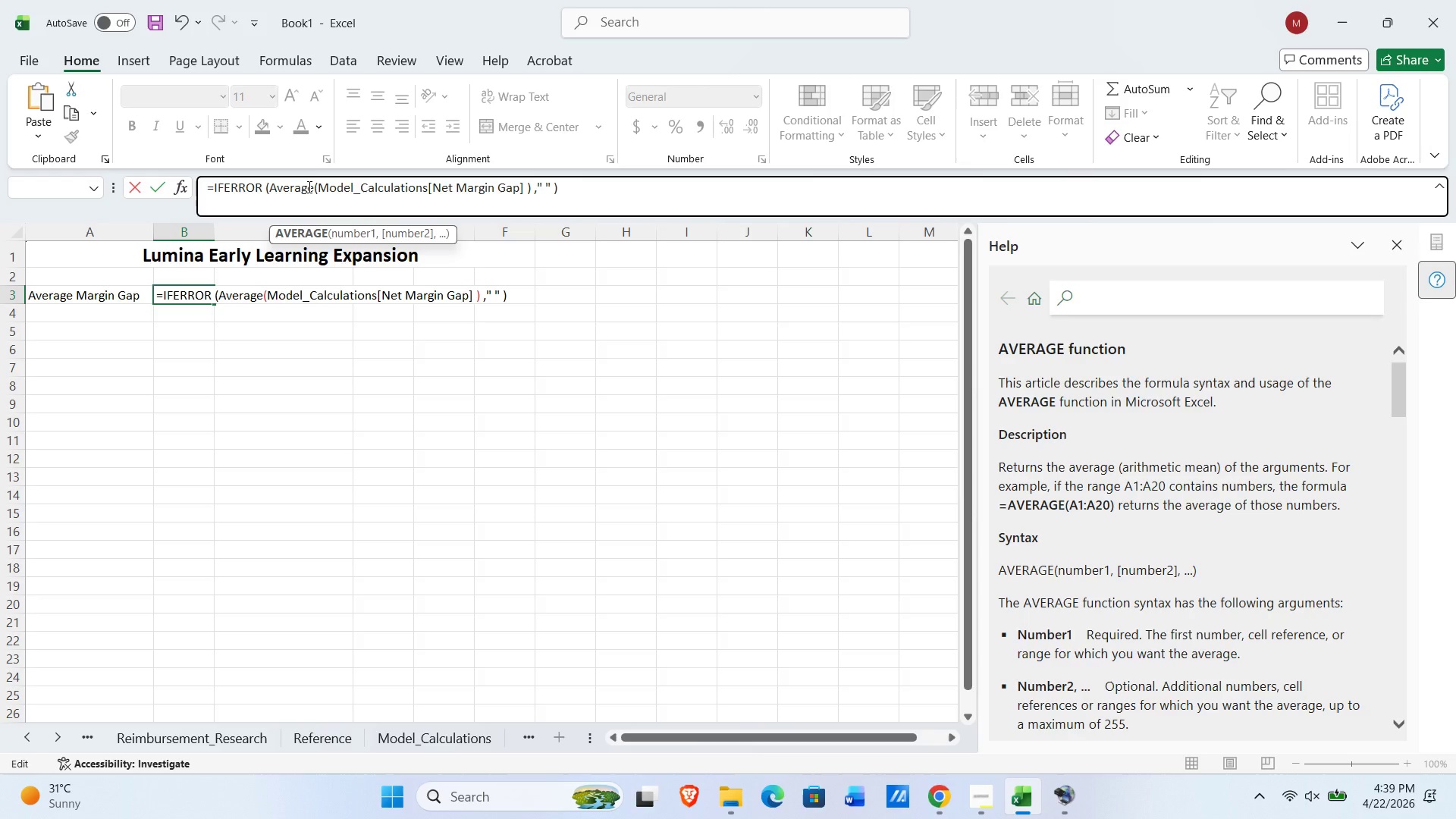 
left_click([312, 187])
 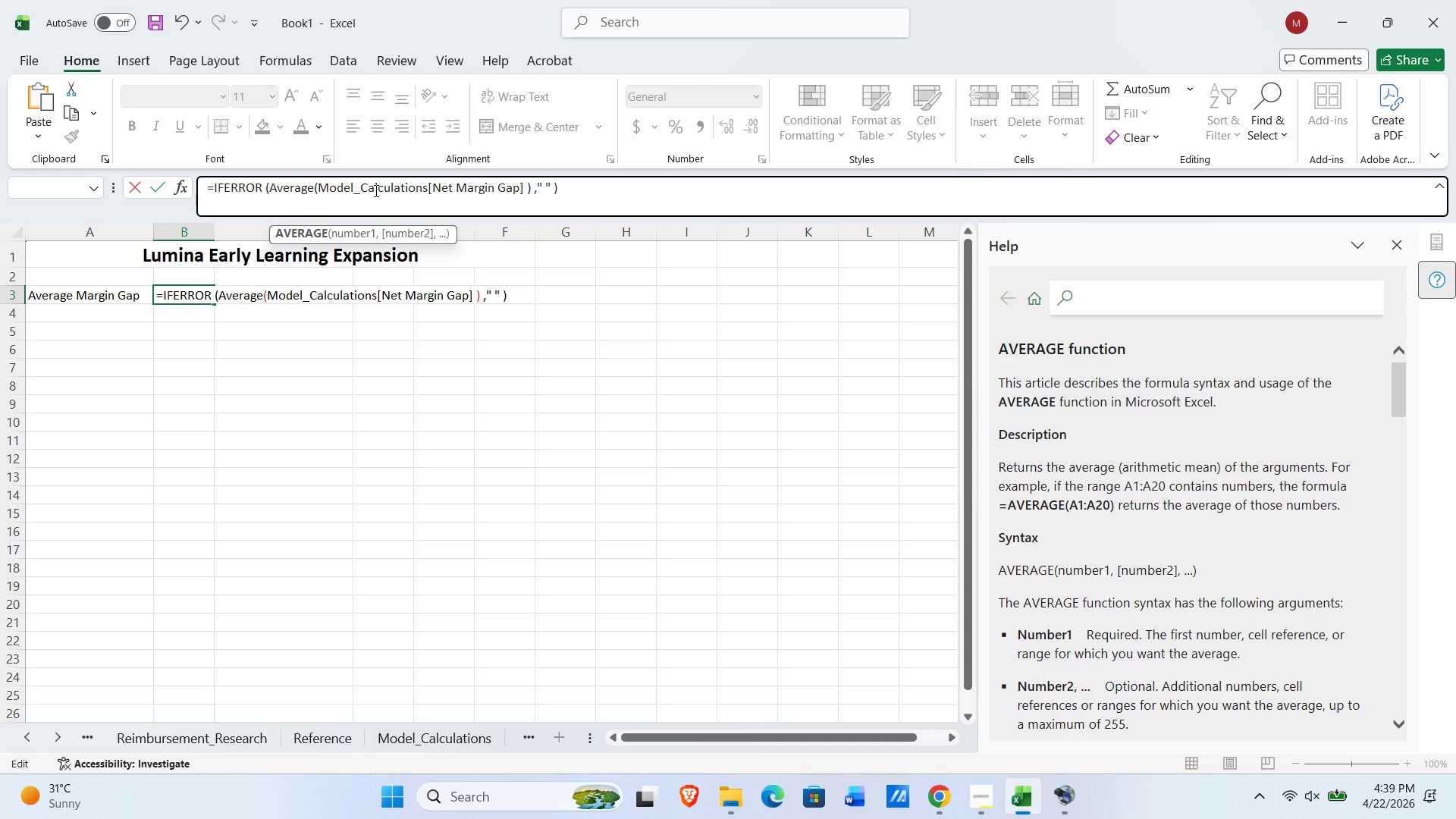 
key(Backspace)
key(Backspace)
key(Backspace)
key(Backspace)
key(Backspace)
key(Backspace)
type(VERAGE)
 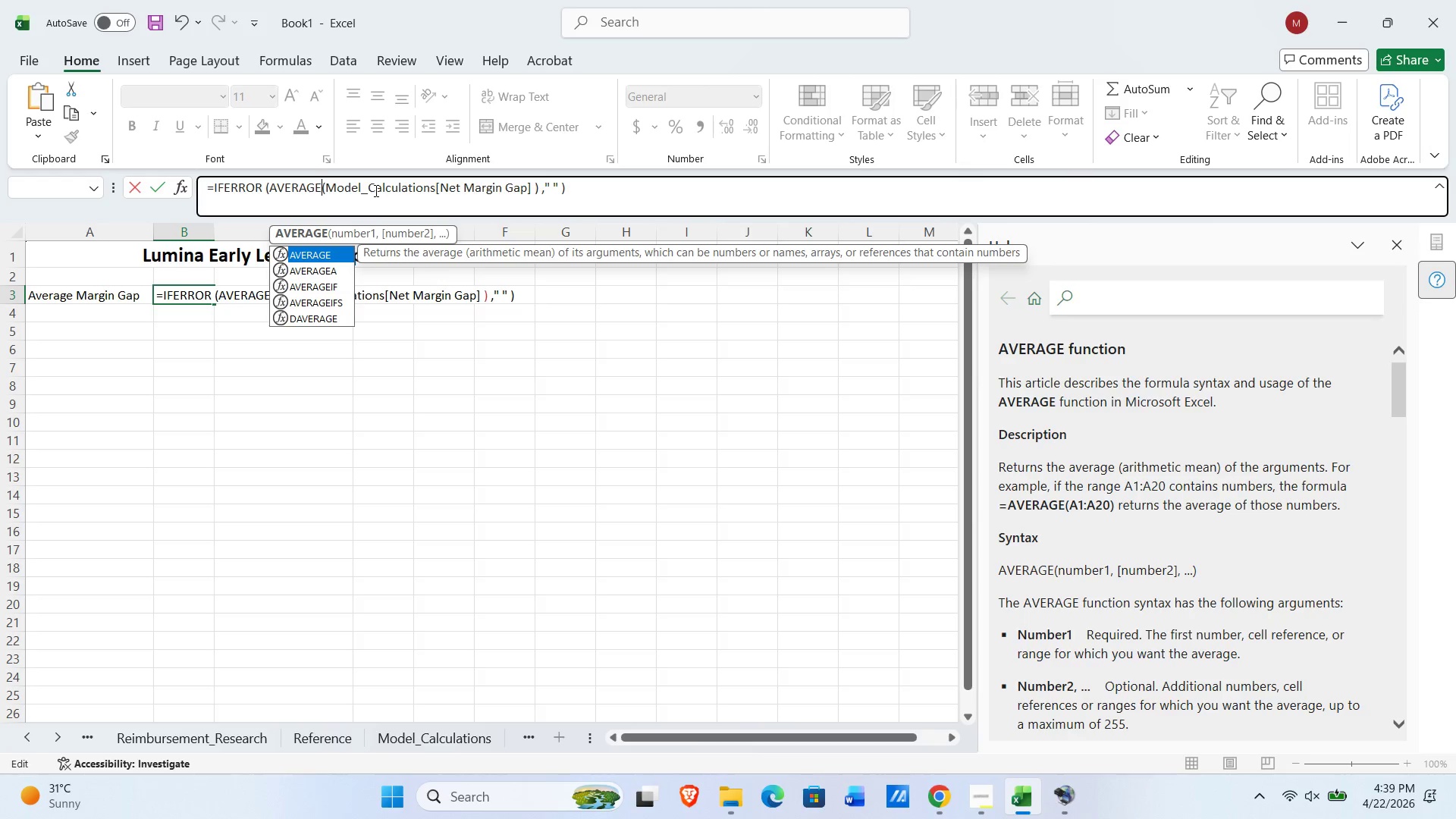 
wait(17.42)
 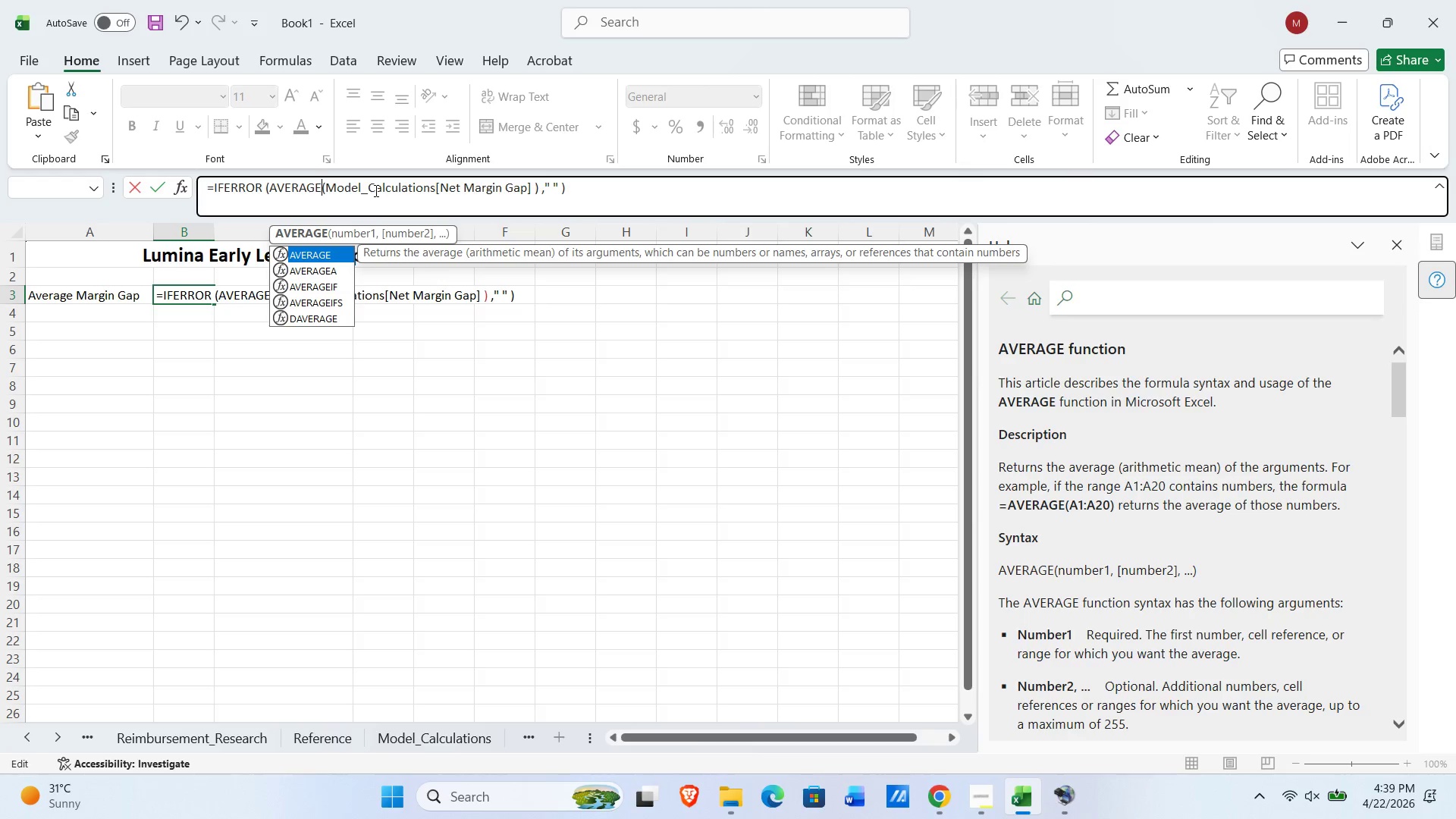 
key(Enter)
 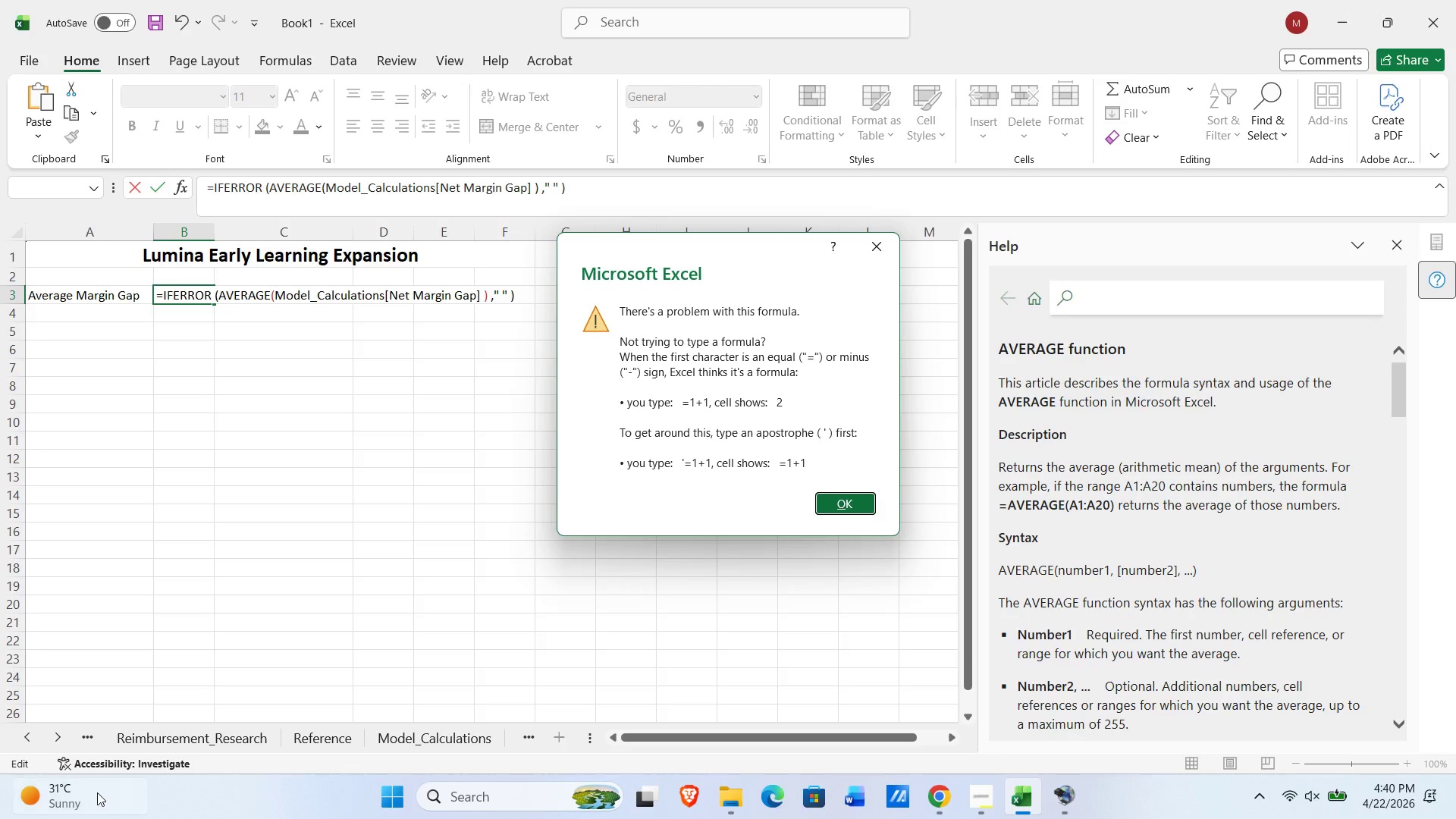 
wait(48.72)
 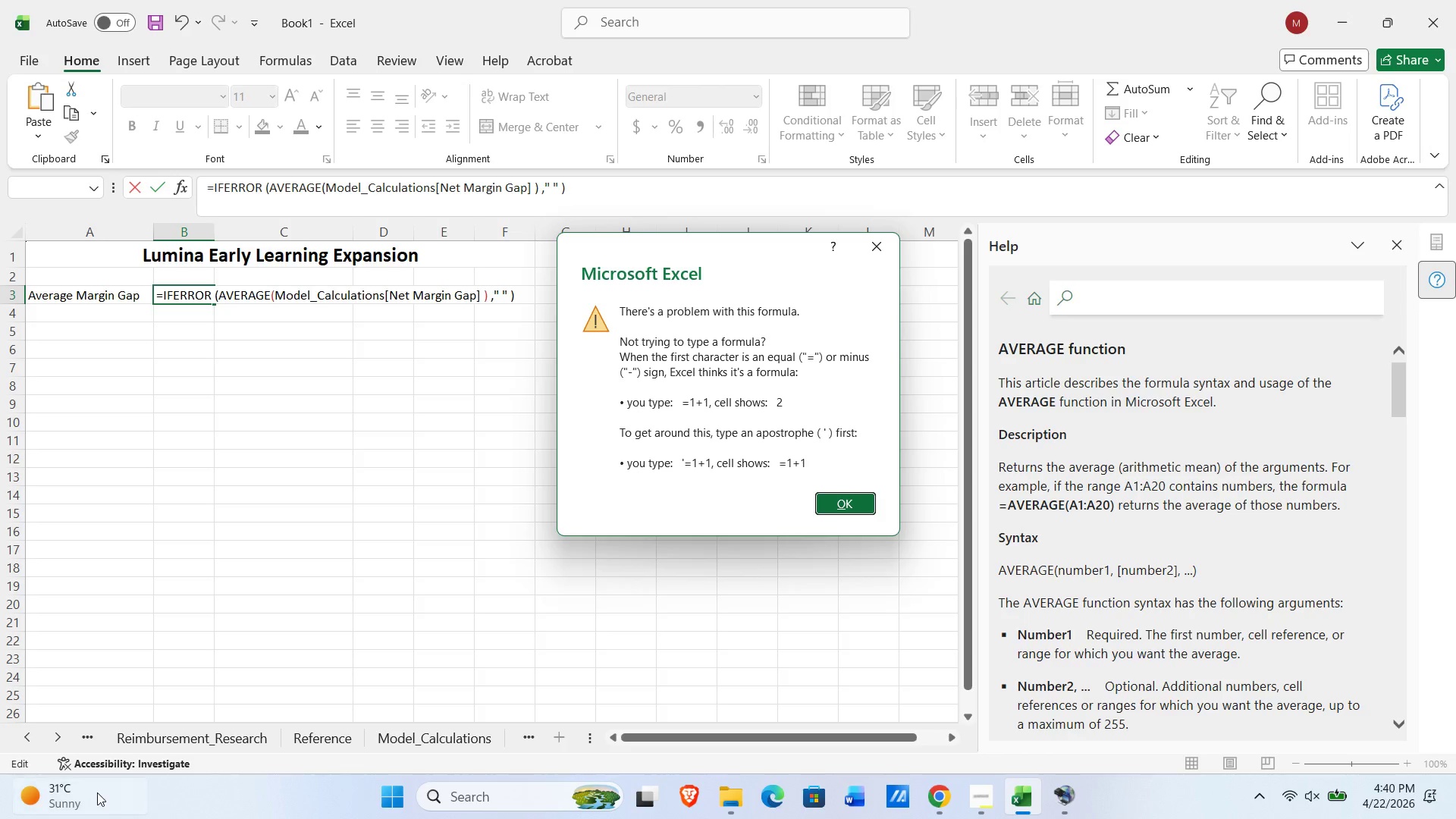 
left_click([1241, 246])
 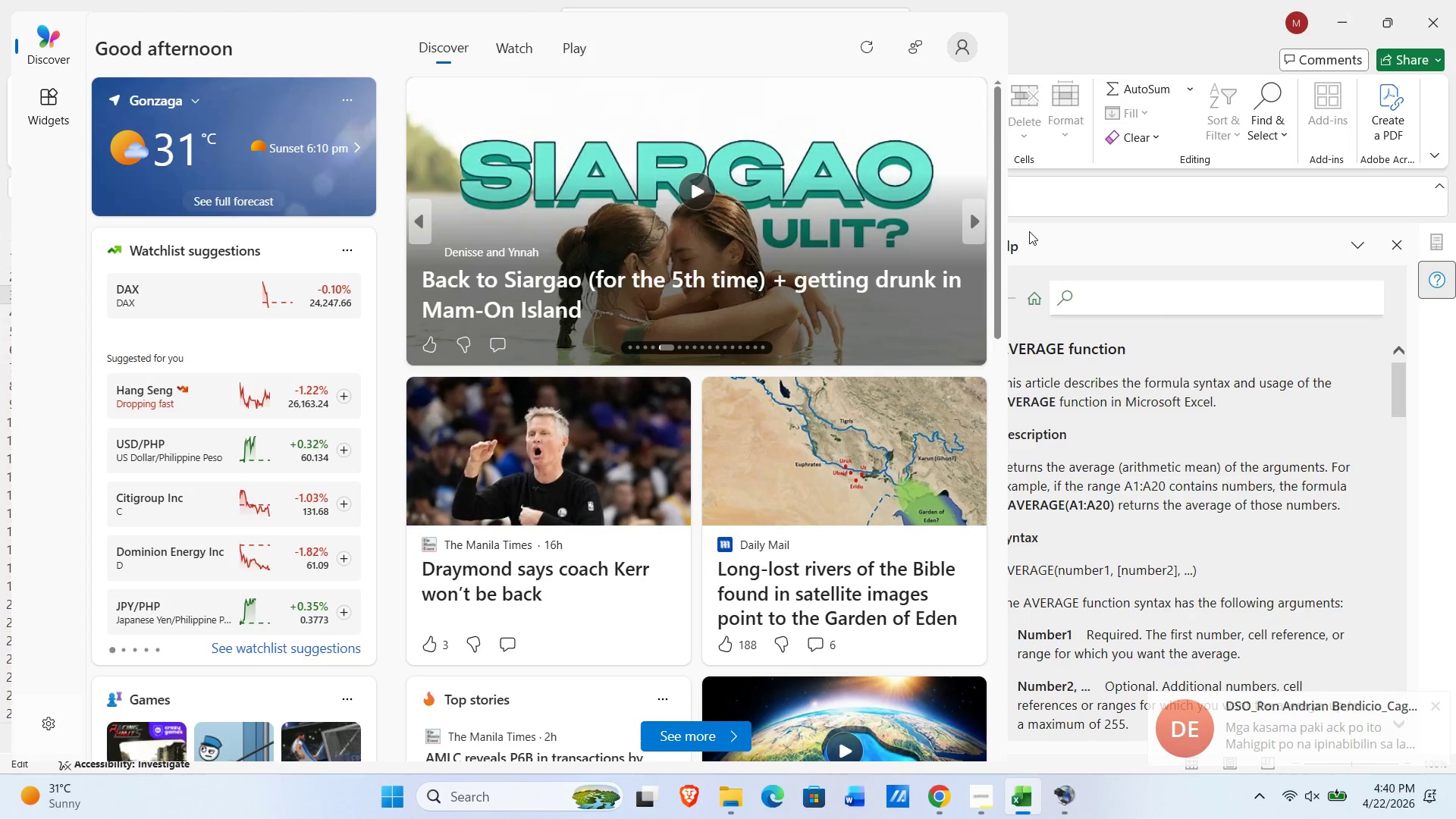 
left_click([1242, 507])
 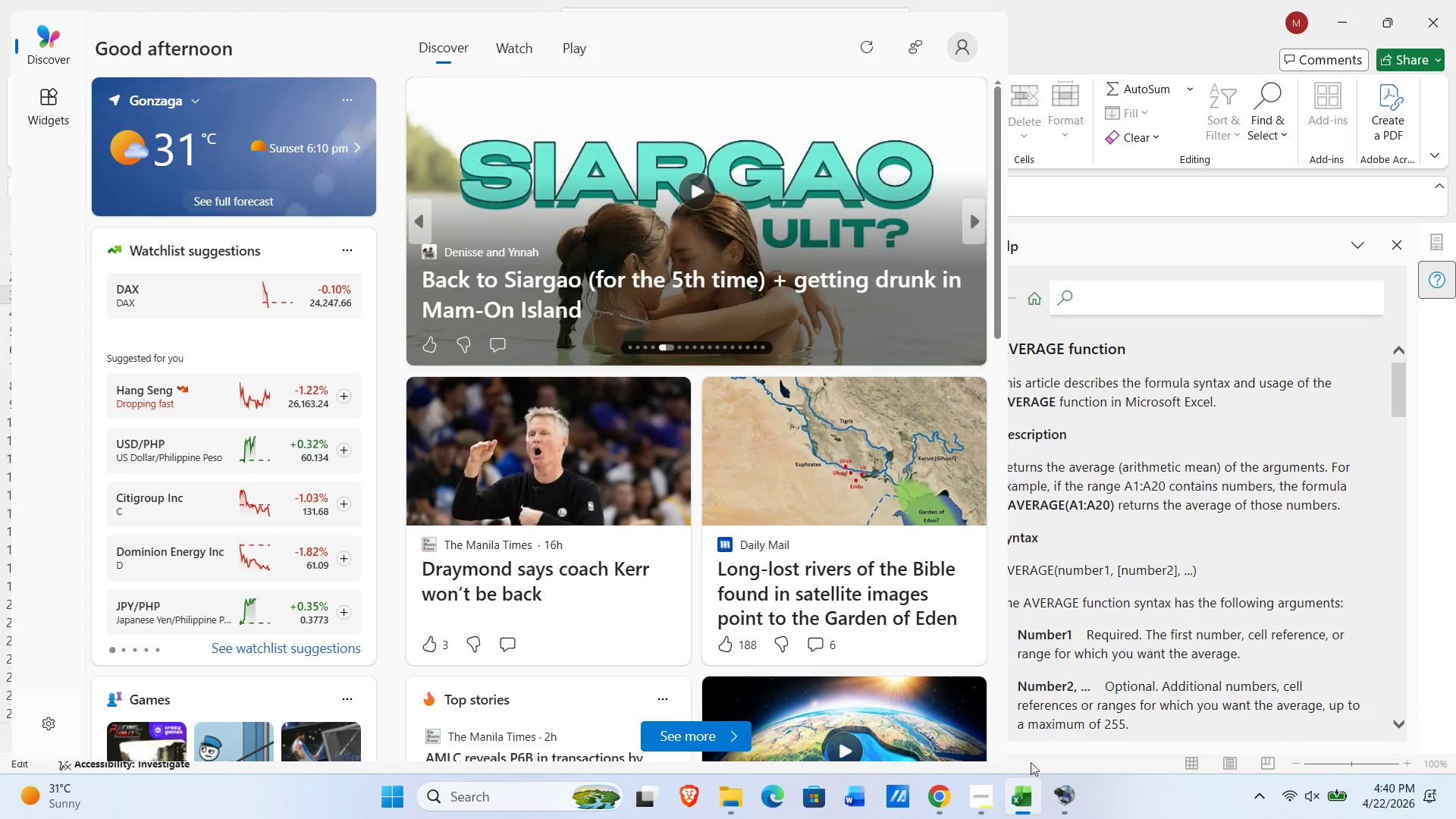 
left_click([1026, 789])
 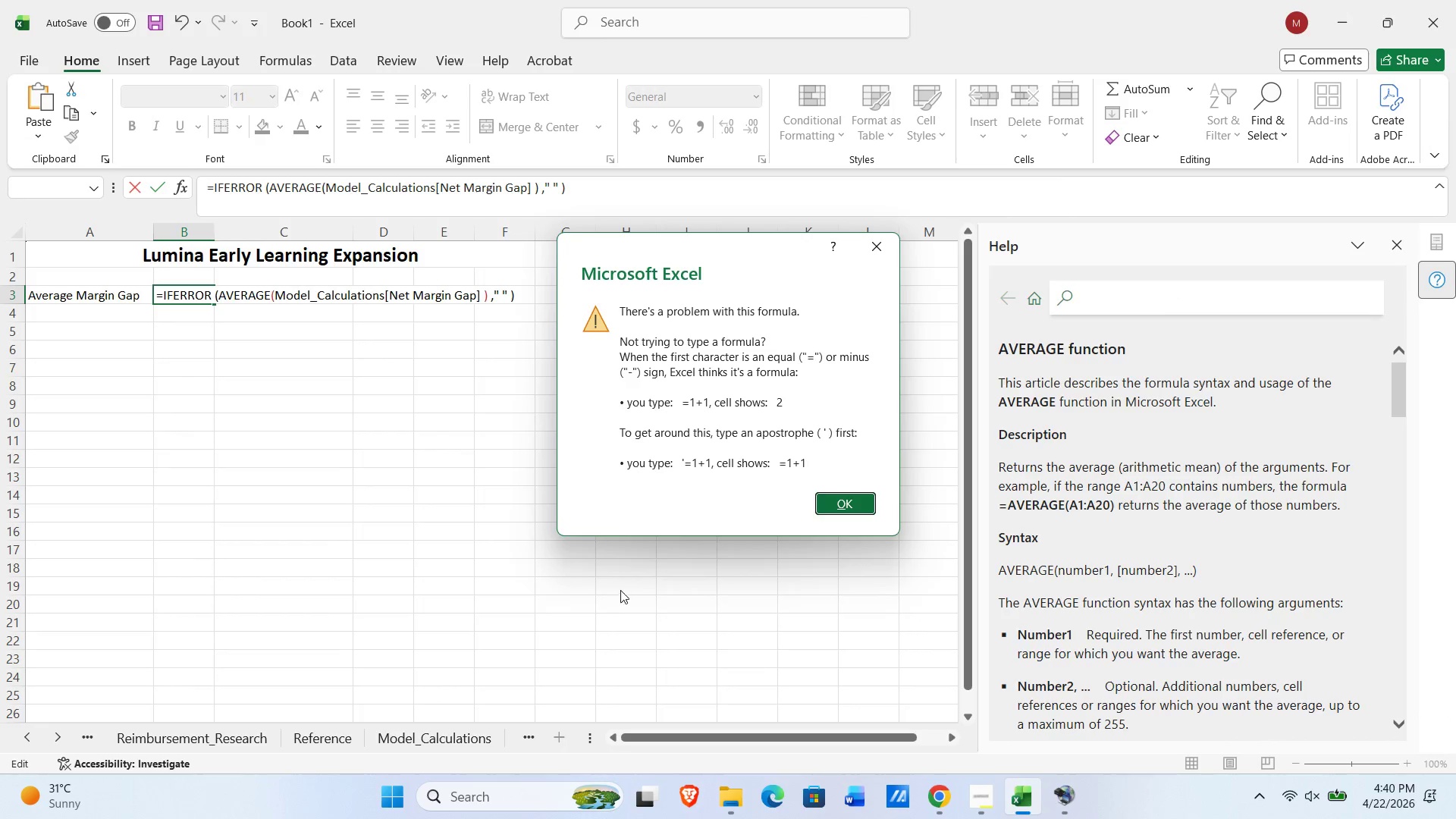 
left_click([465, 500])
 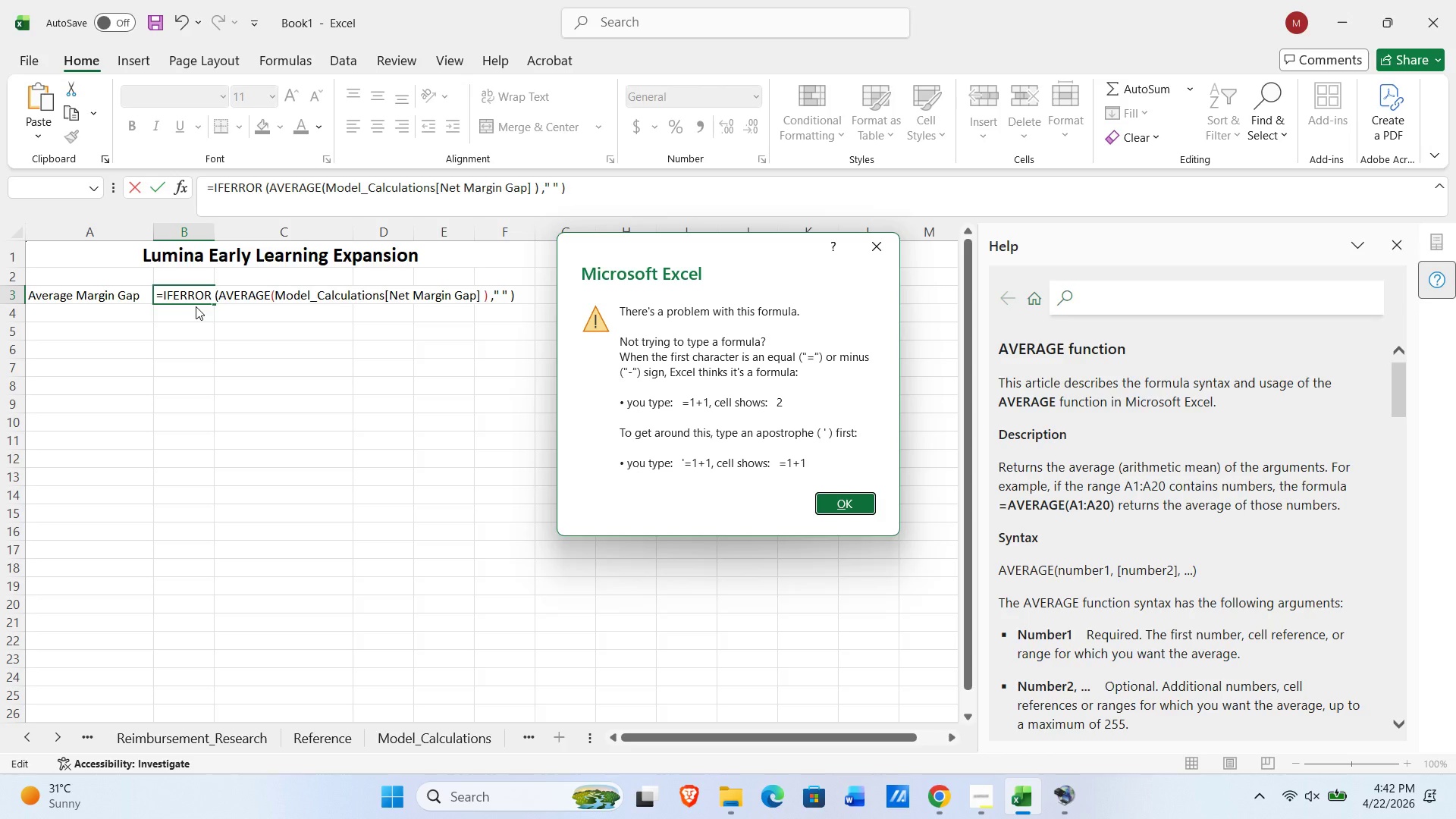 
wait(109.47)
 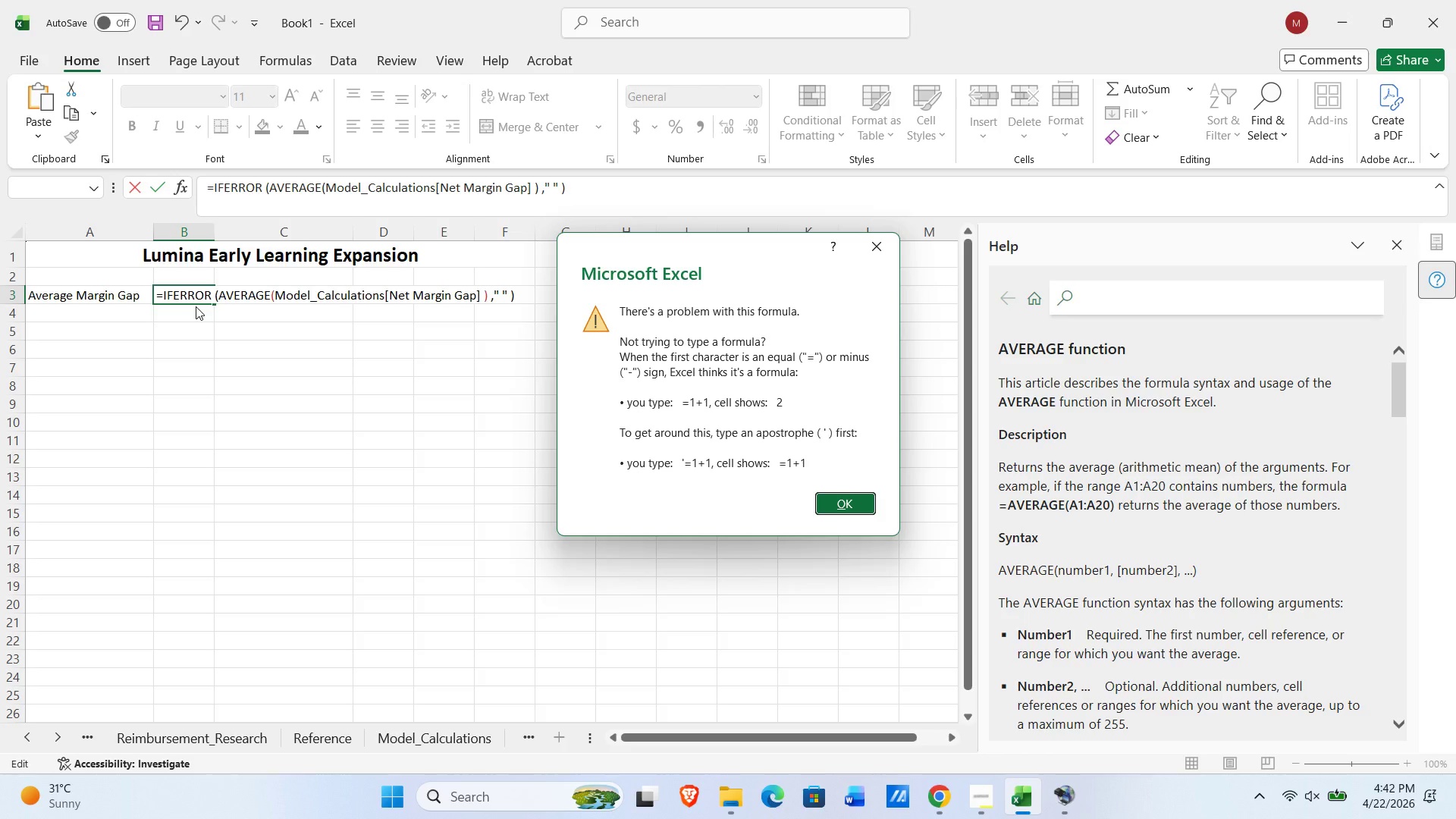 
left_click([271, 185])
 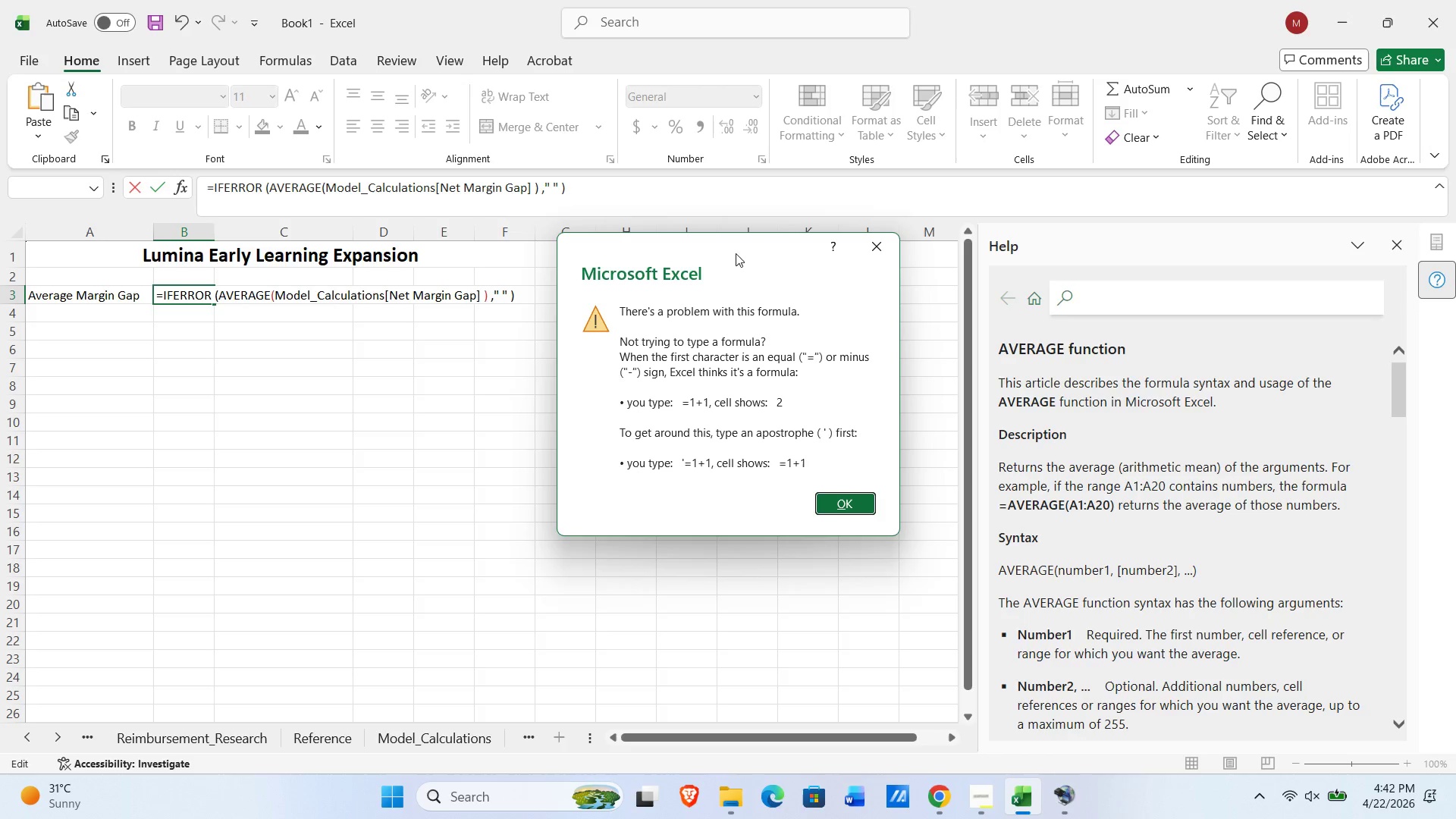 
left_click([865, 253])
 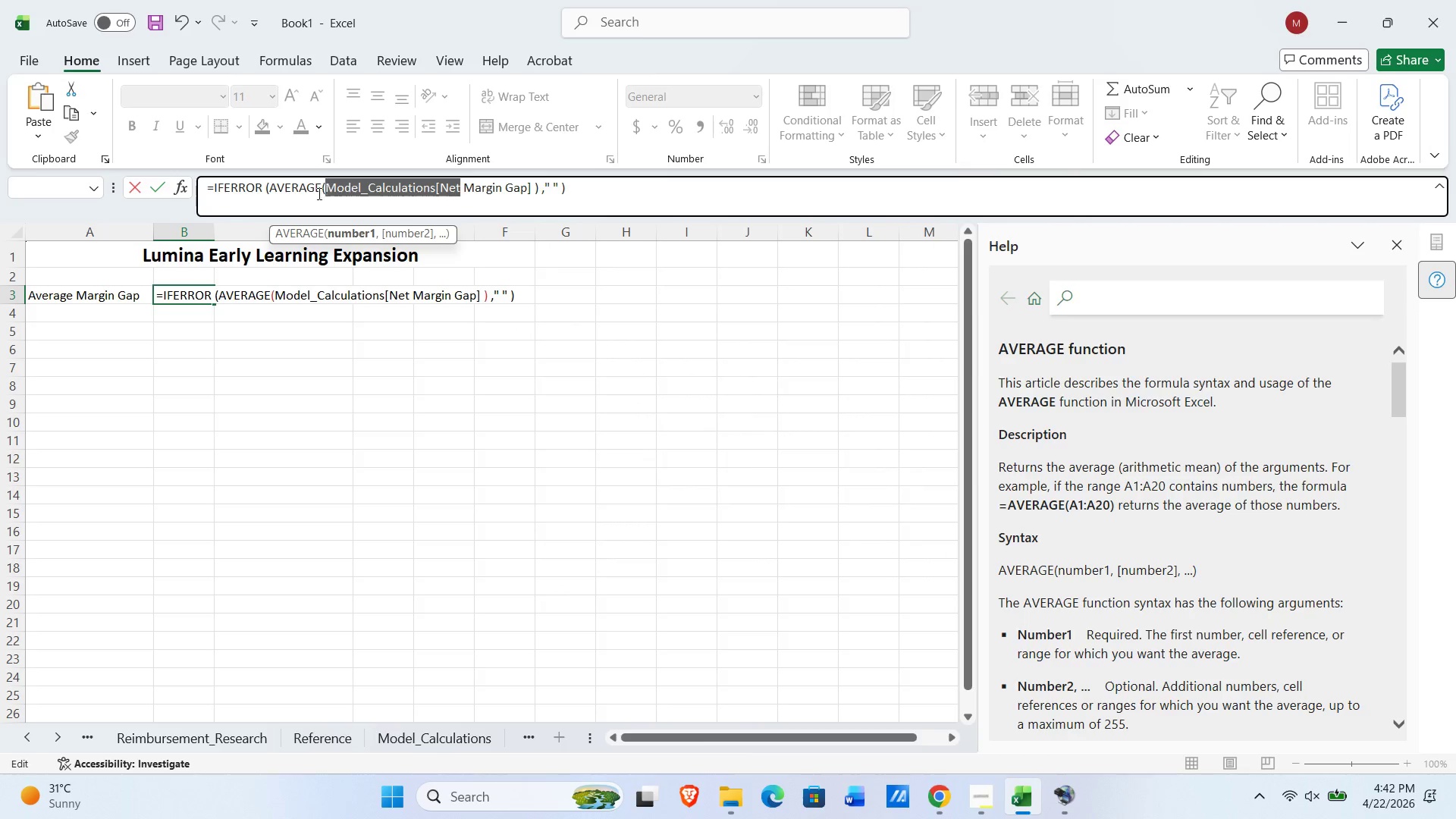 
wait(5.14)
 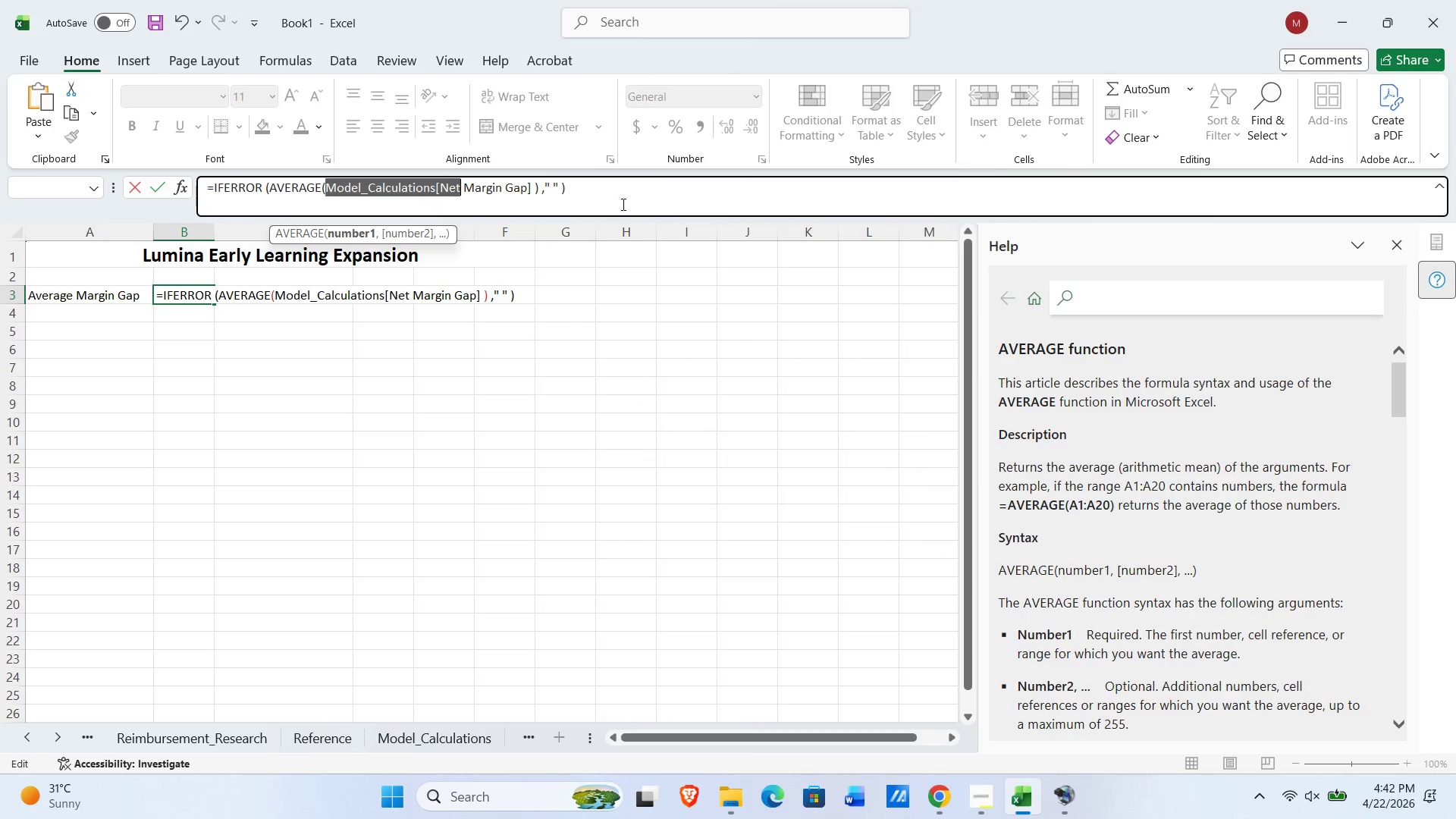 
left_click([268, 193])
 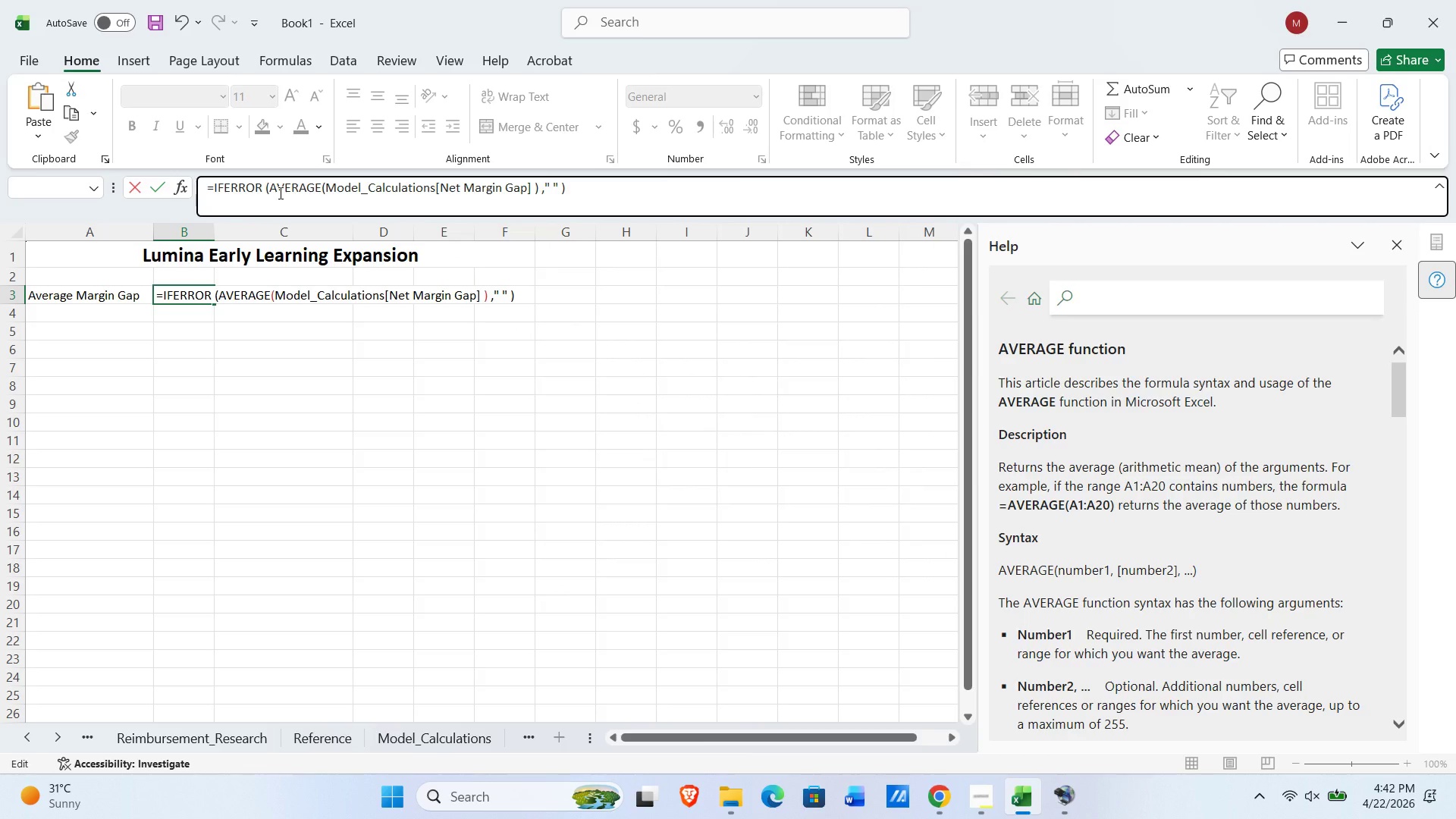 
key(Space)
 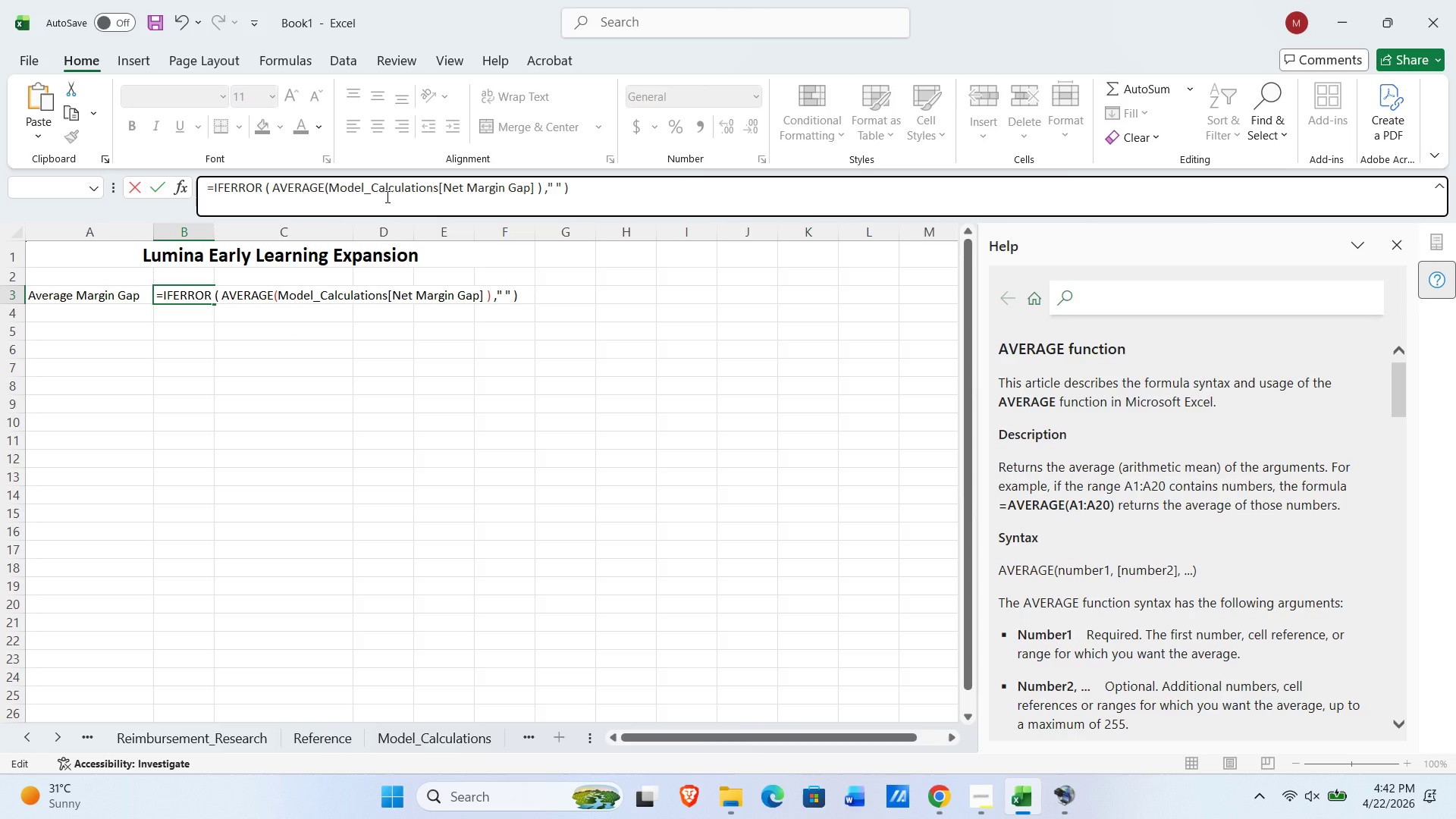 
wait(7.73)
 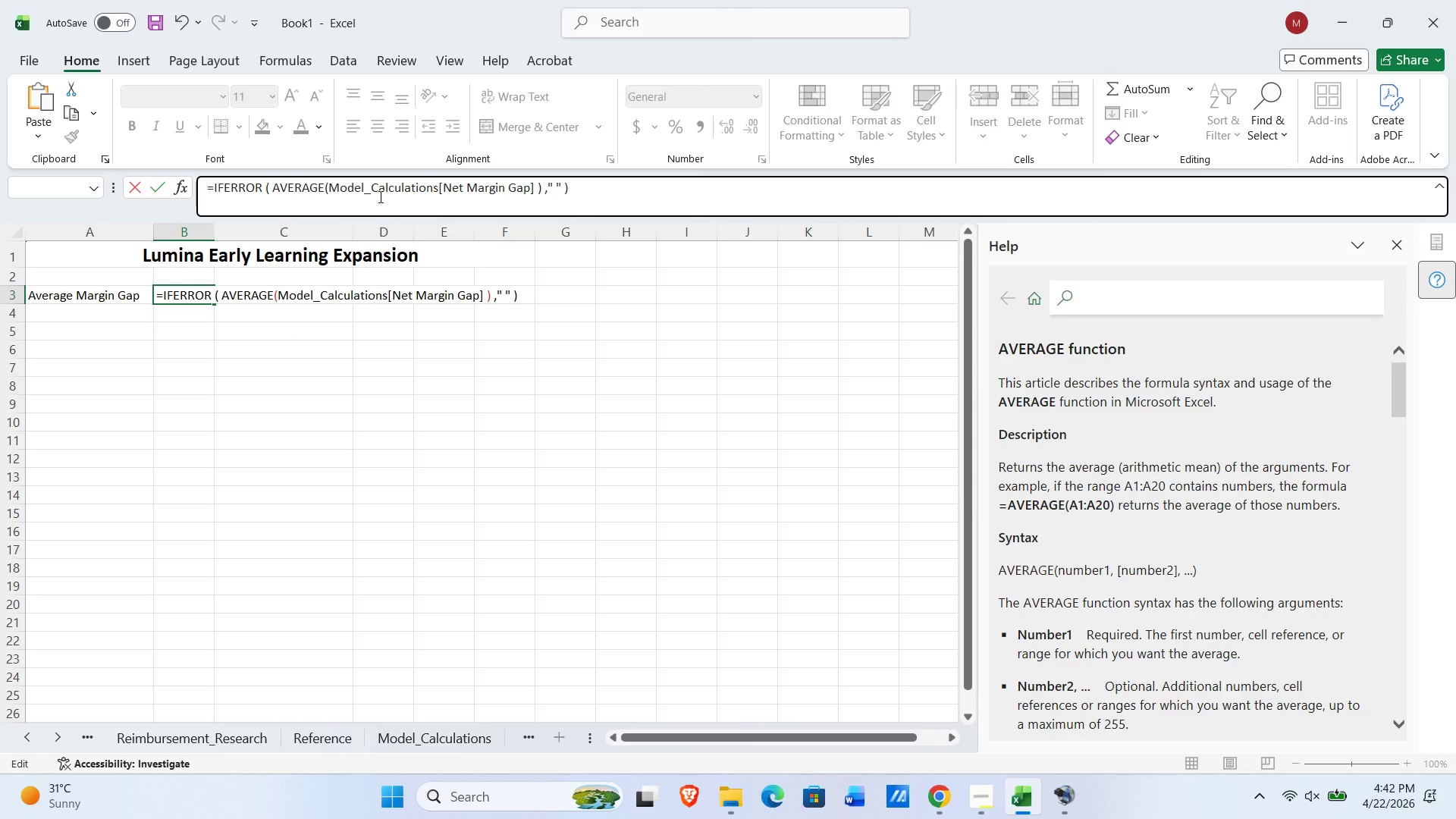 
key(NumpadEnter)
 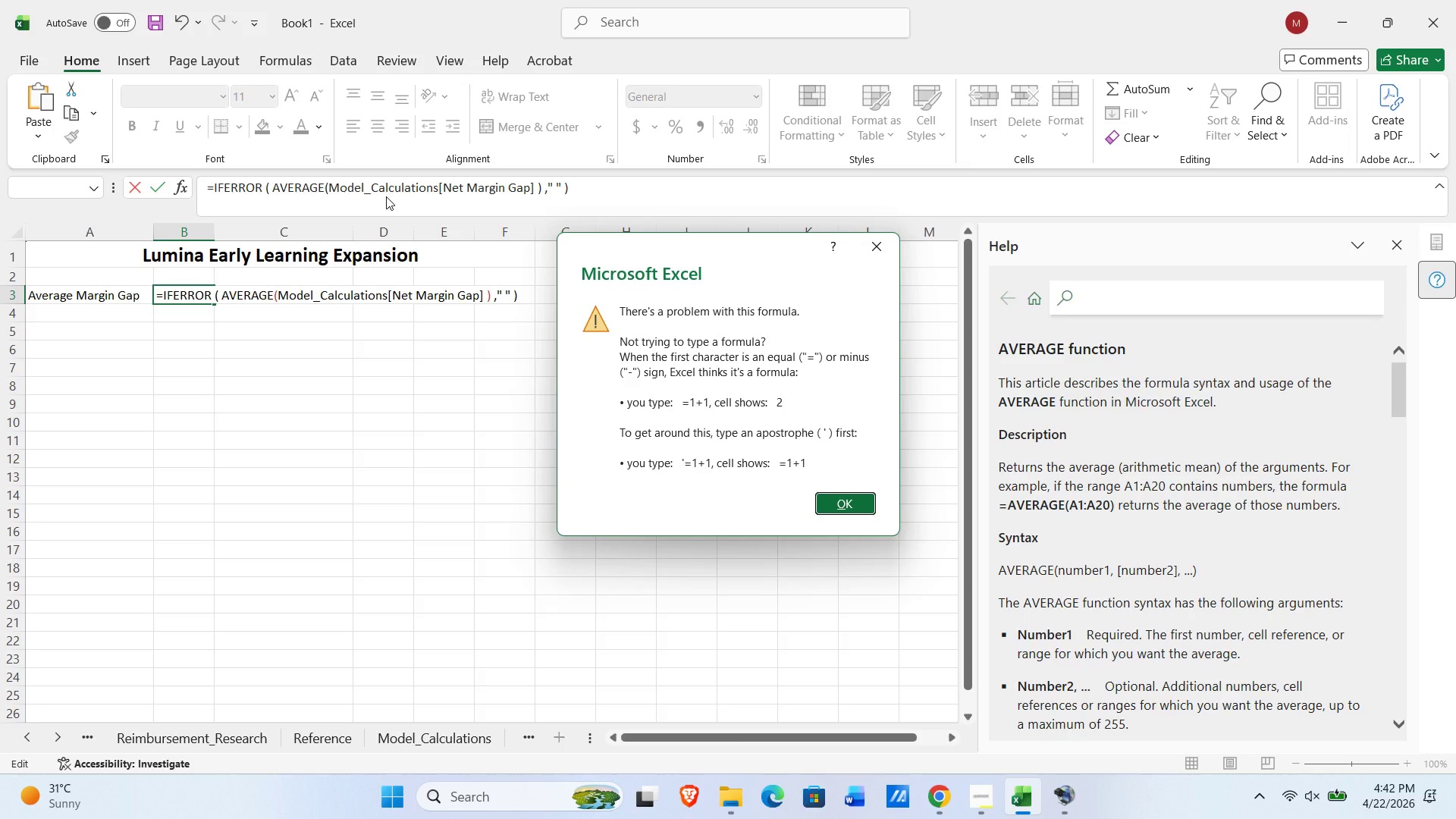 
key(NumpadEnter)
 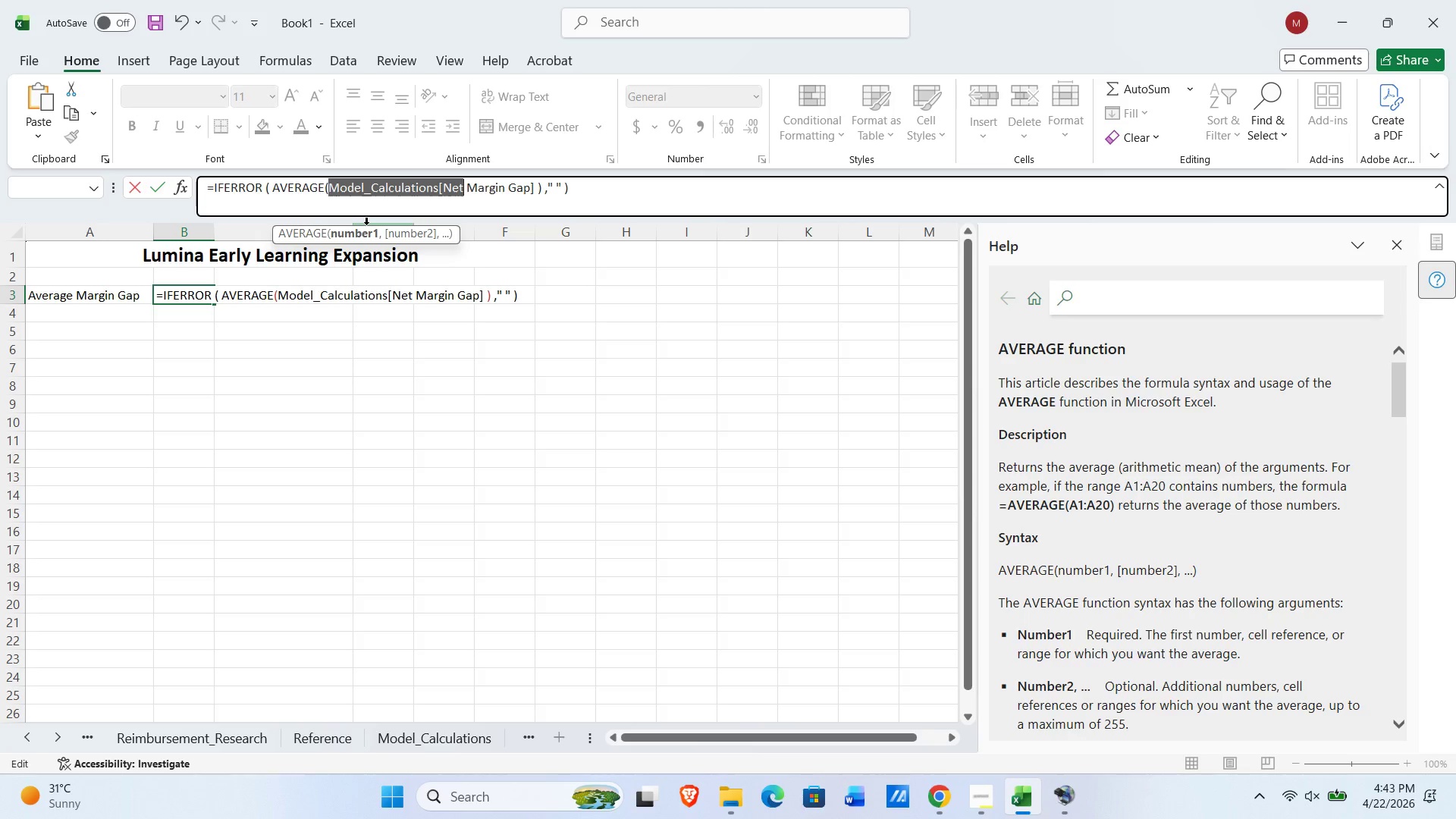 
wait(37.66)
 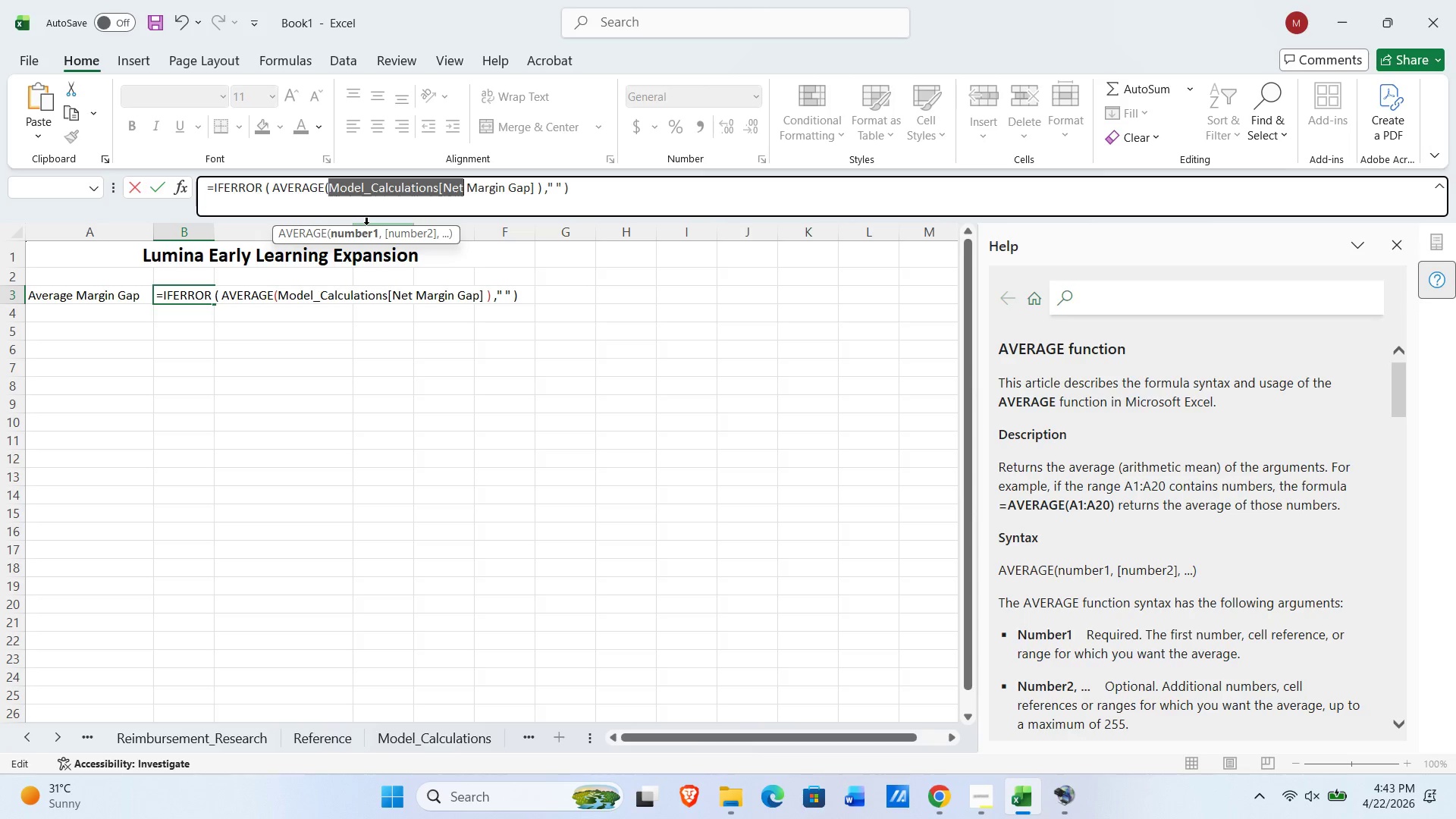 
left_click([1401, 243])
 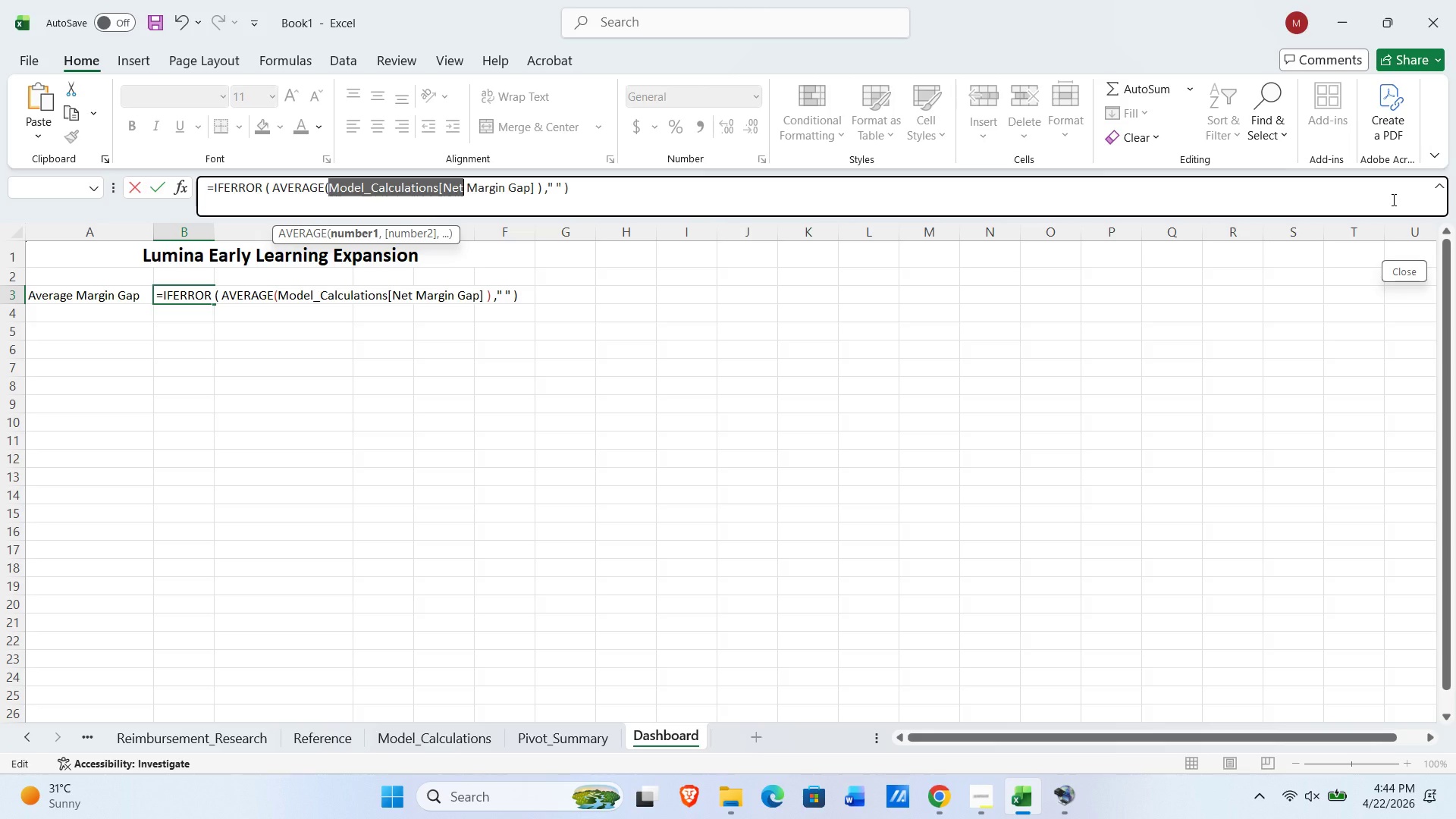 
wait(35.66)
 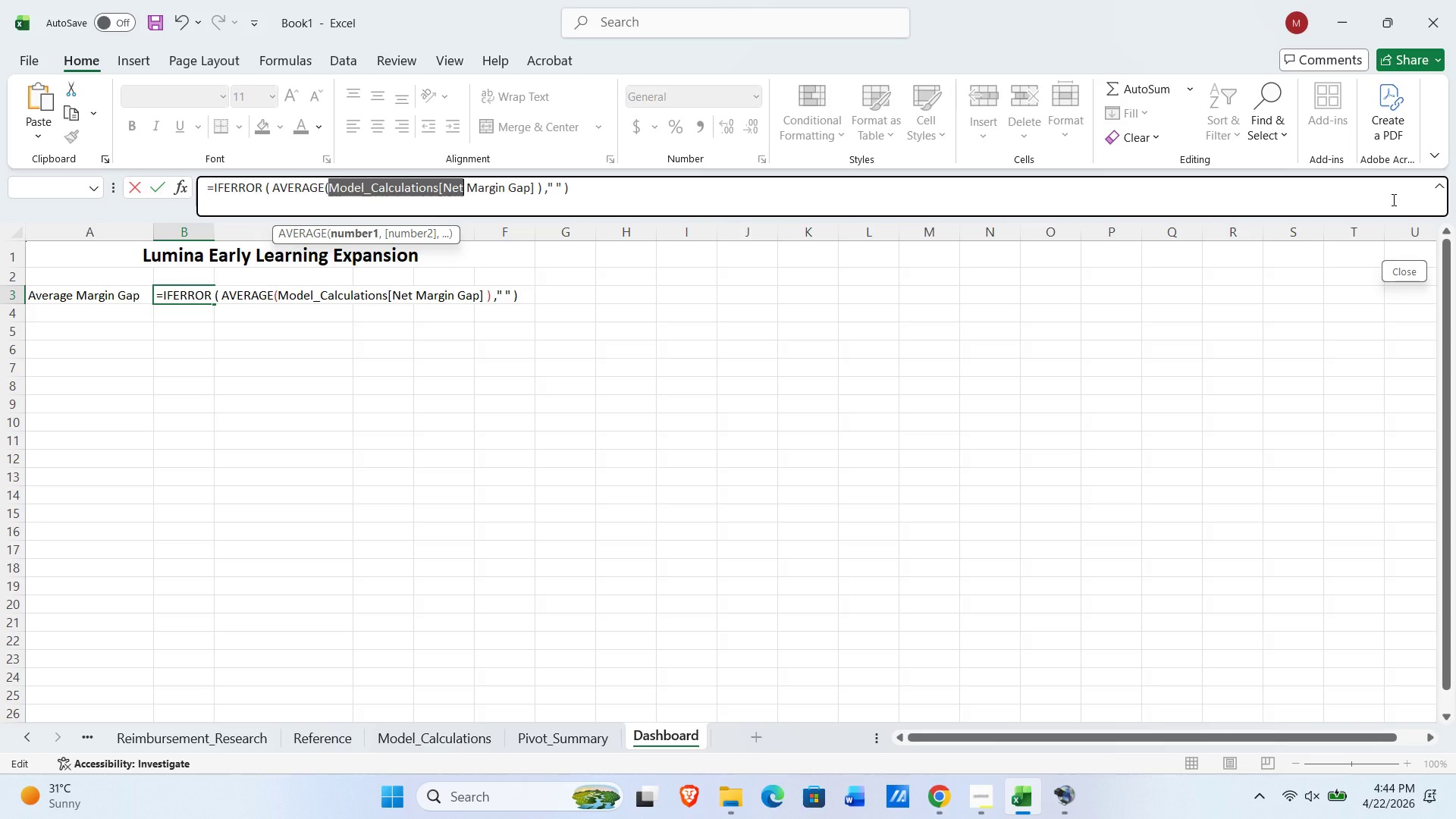 
left_click_drag(start_coordinate=[603, 191], to_coordinate=[0, 188])
 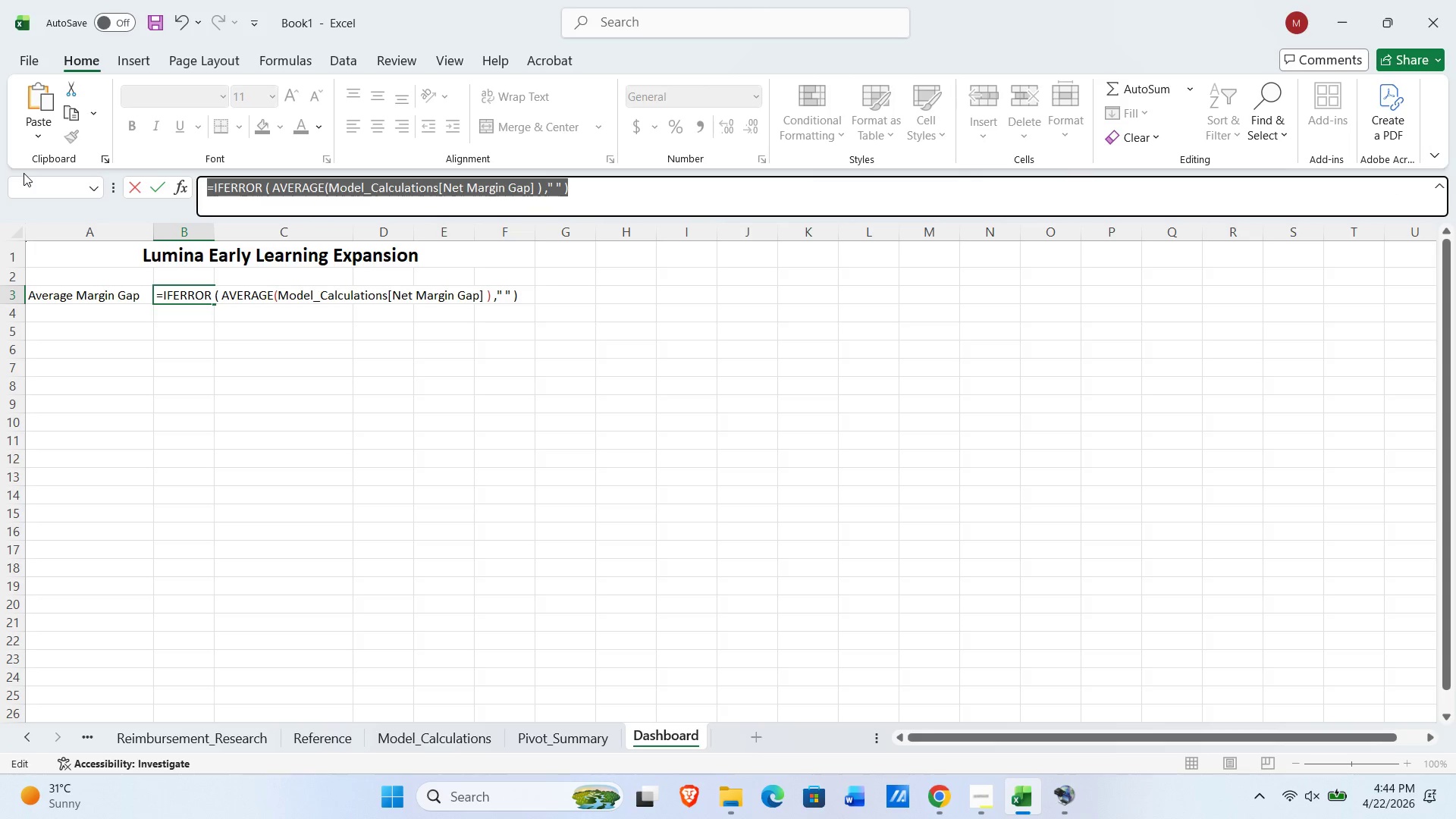 
key(Delete)
 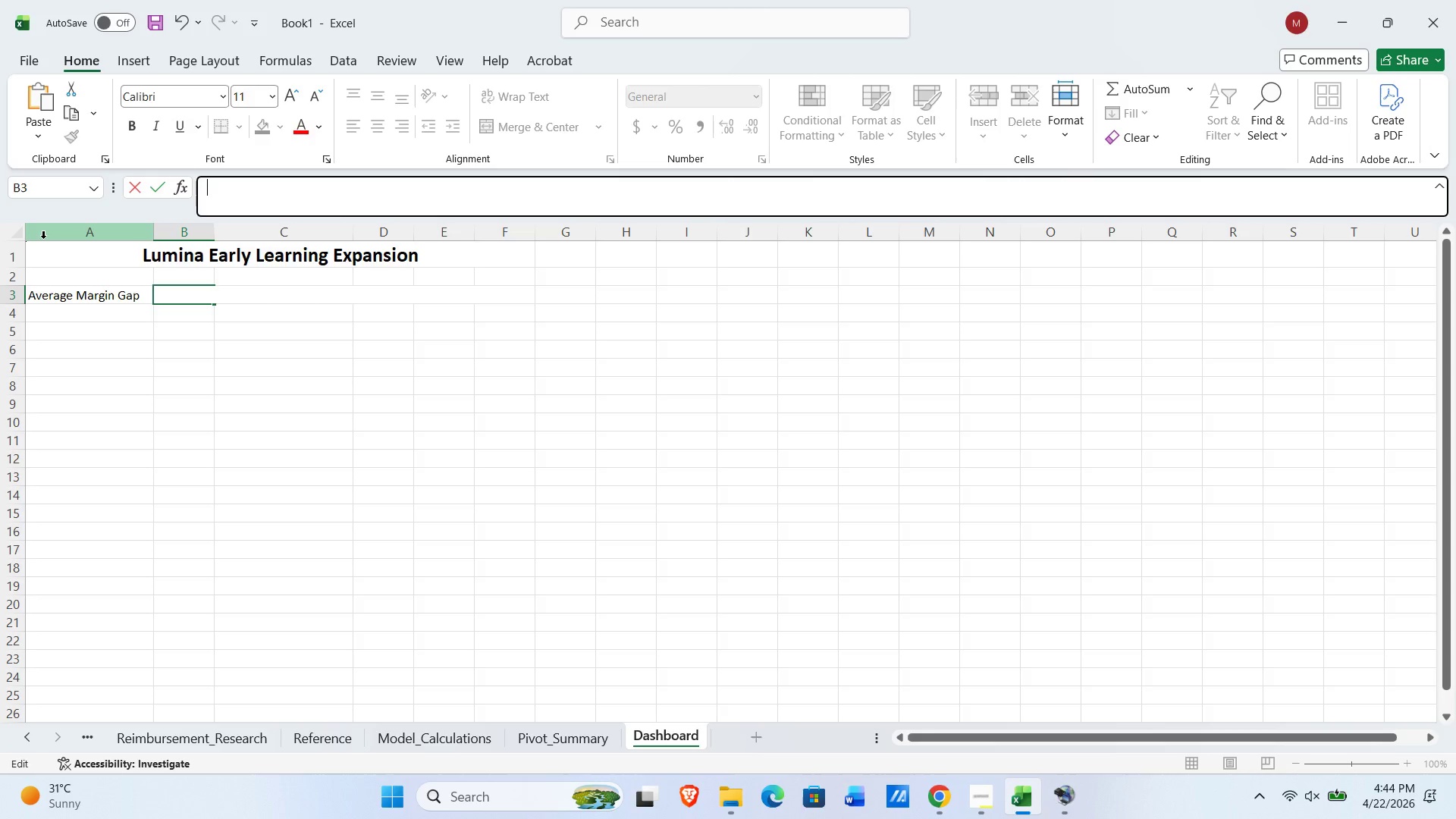 
key(NumpadEnter)
 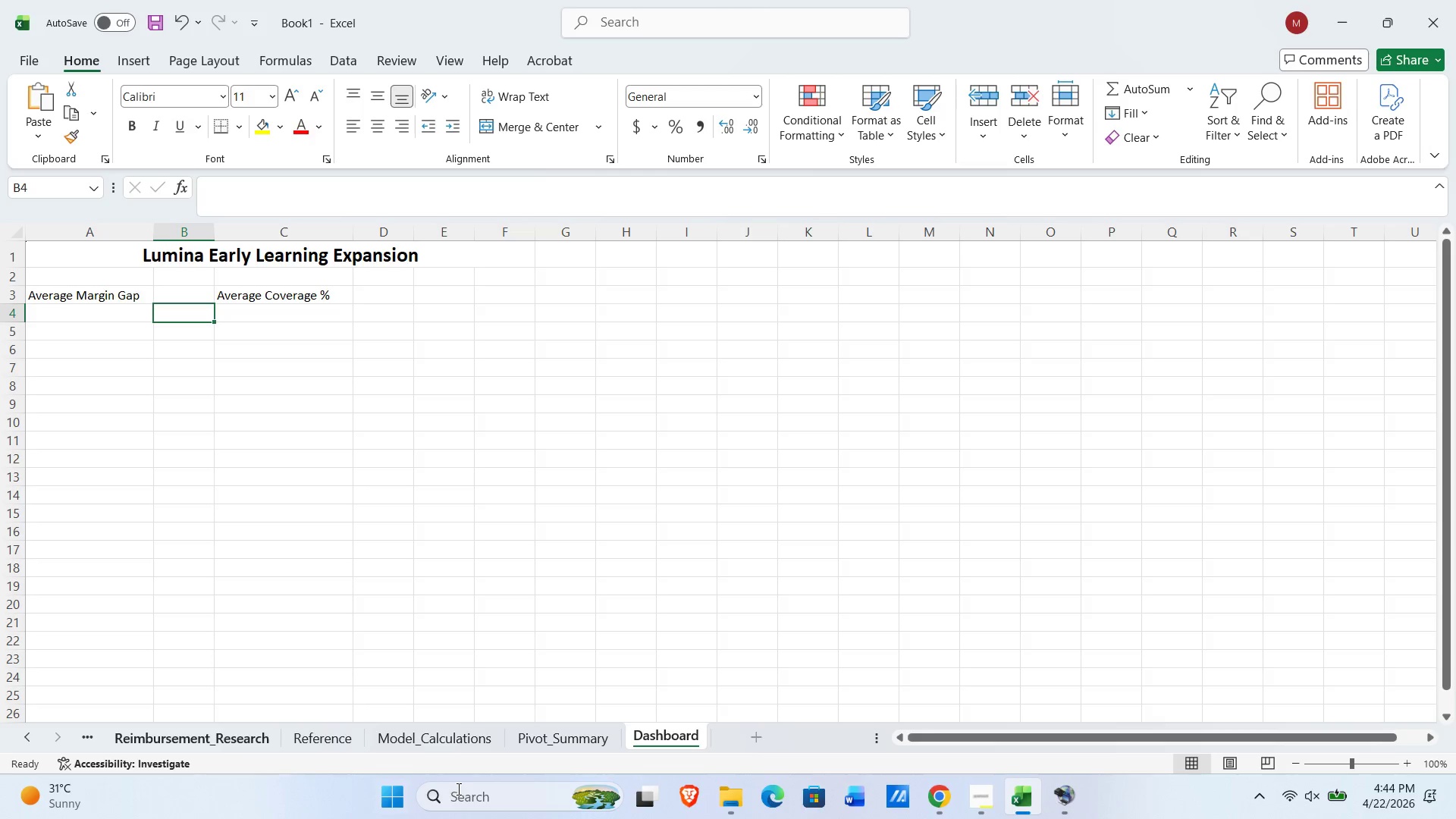 
left_click([424, 735])
 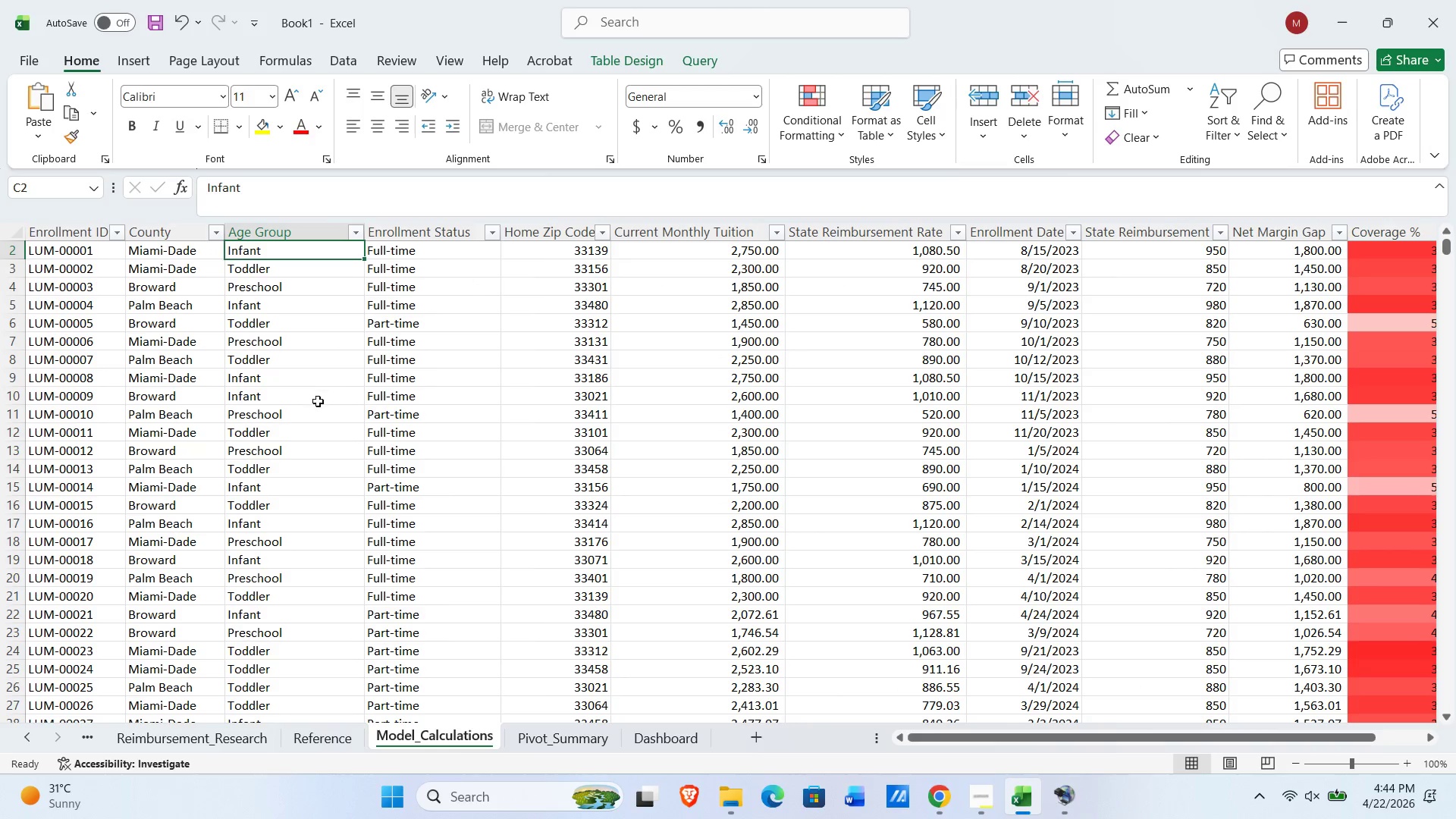 
scroll: coordinate [248, 329], scroll_direction: up, amount: 14.0
 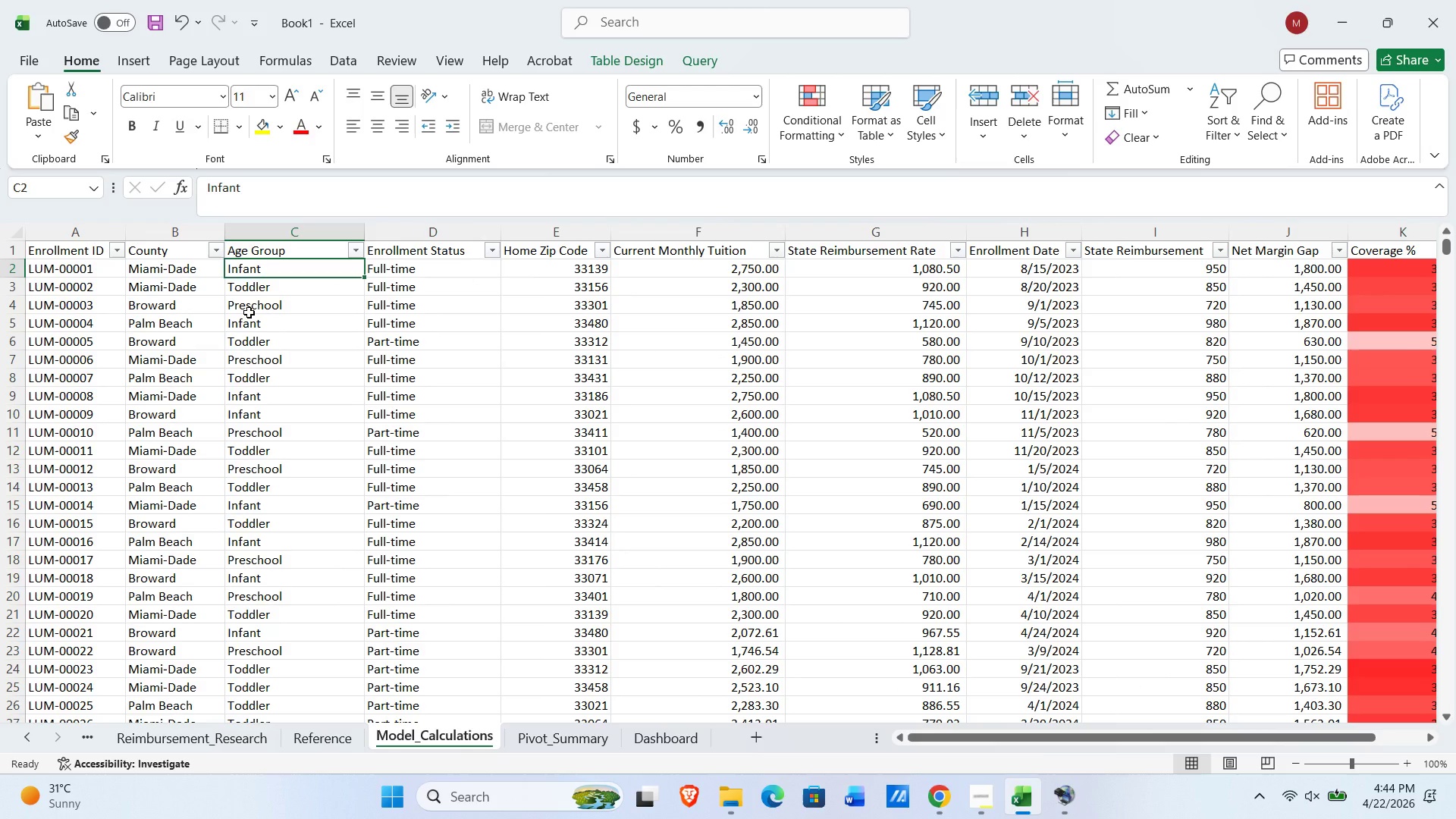 
key(Control+T)
 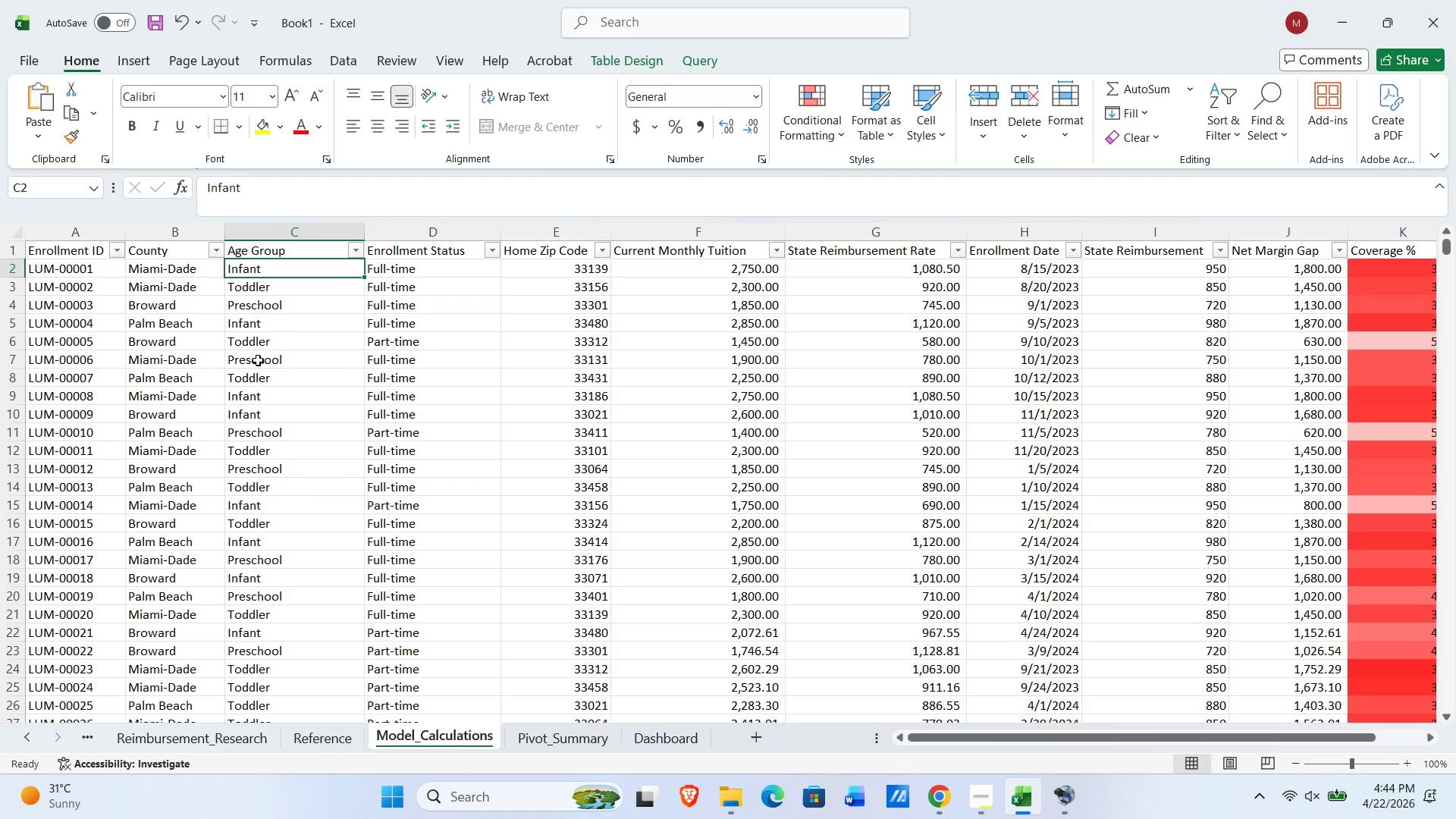 
wait(9.92)
 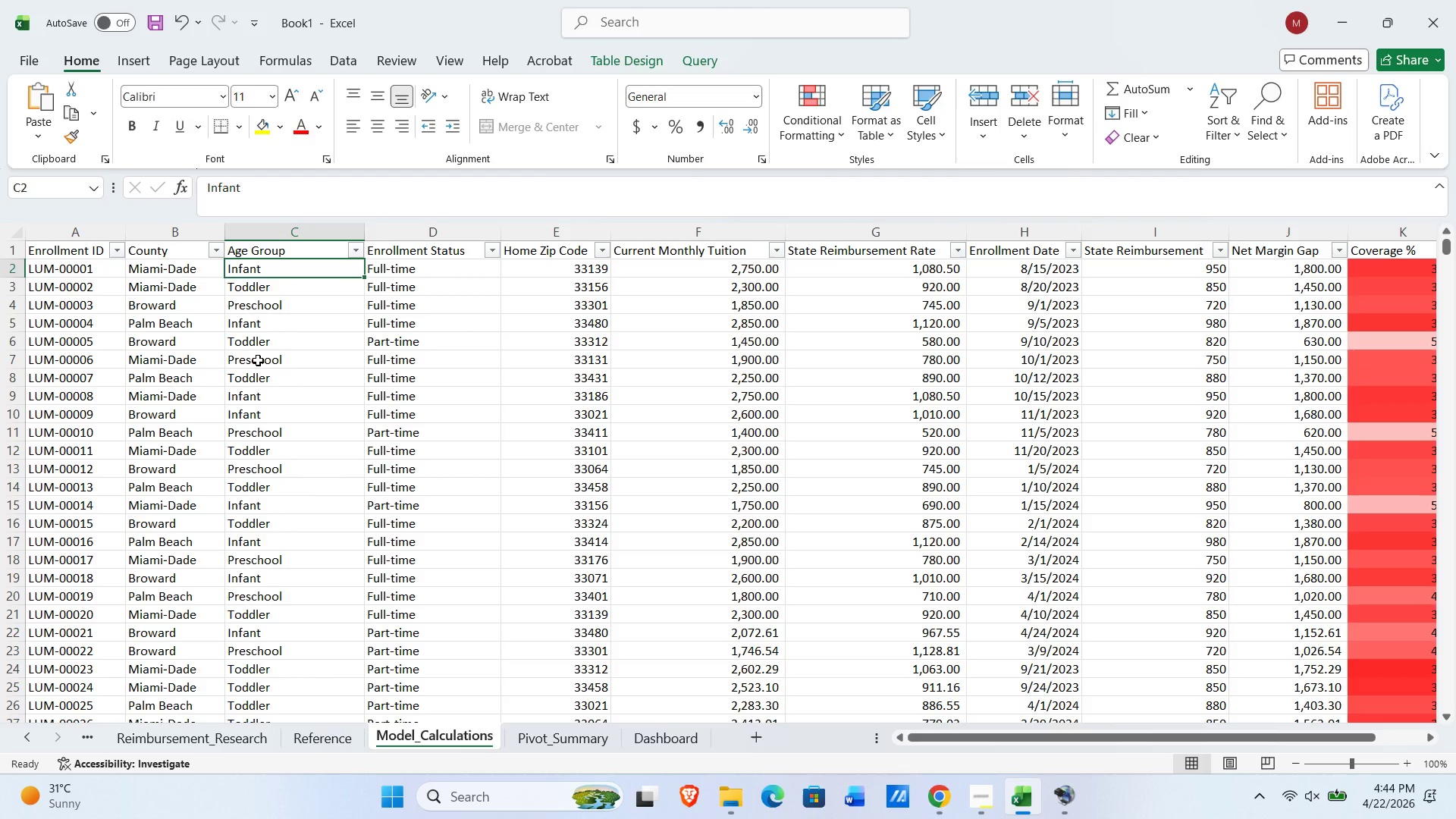 
left_click([183, 280])
 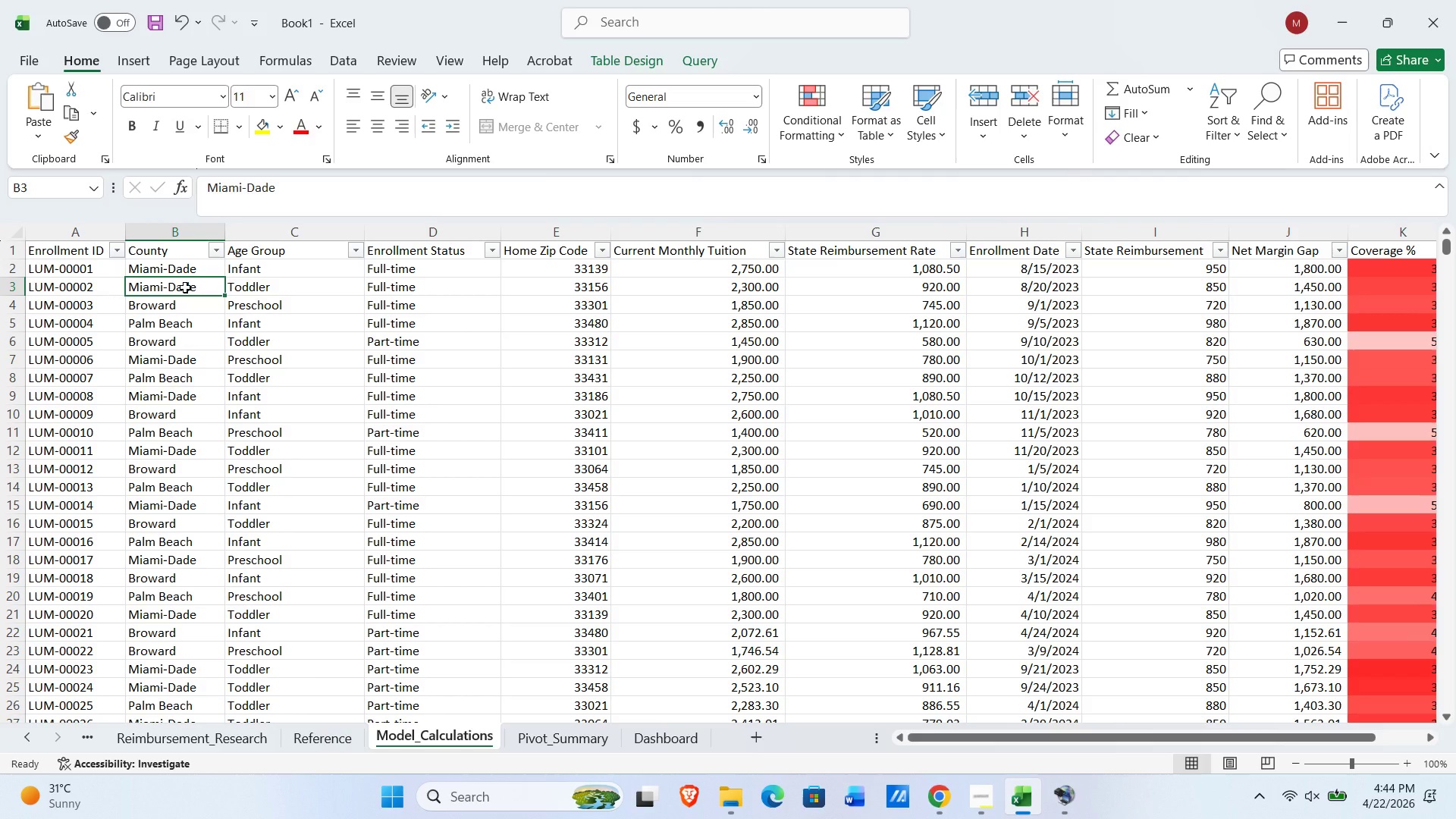 
key(Control+T)
 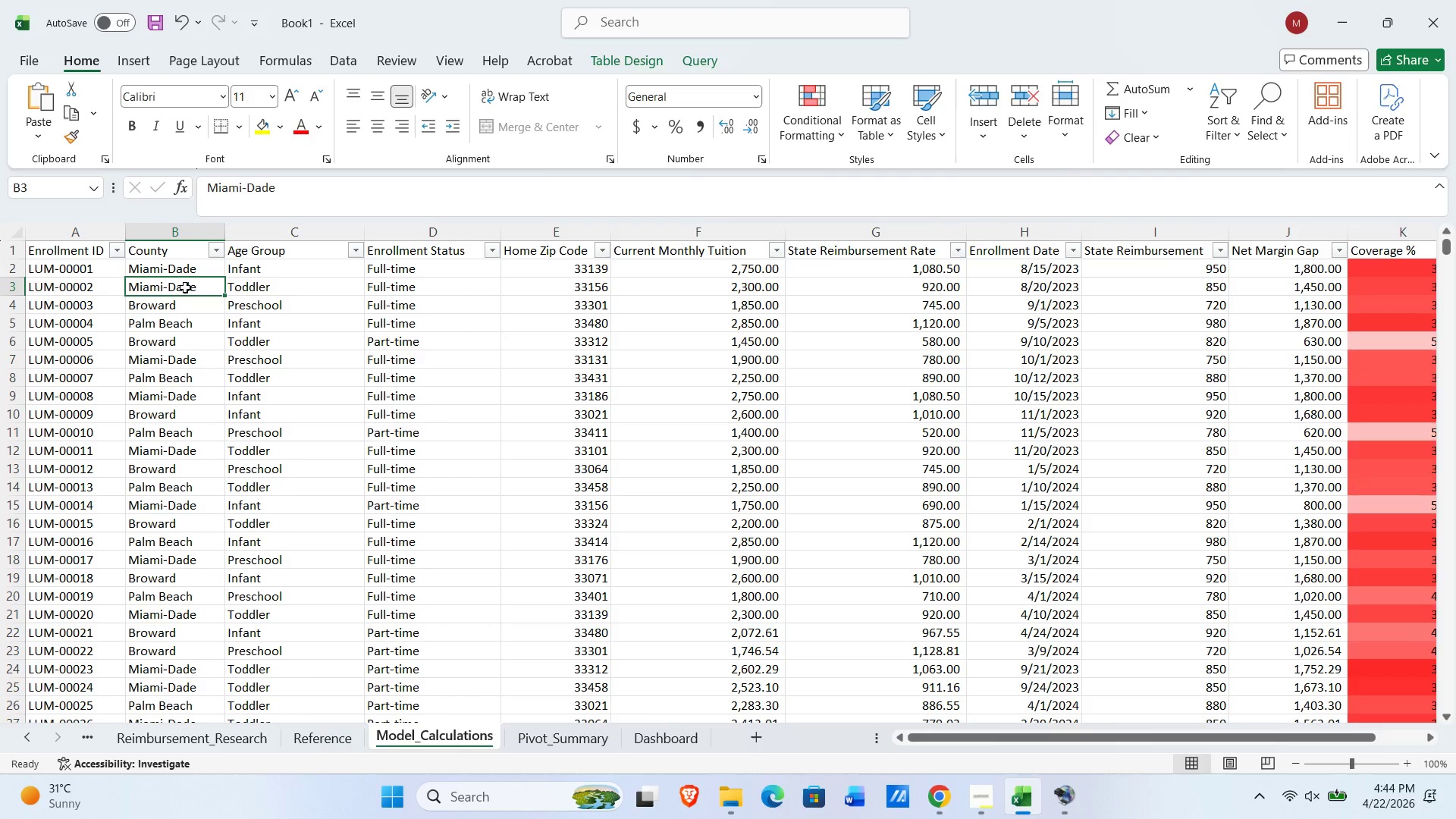 
key(Control+T)
 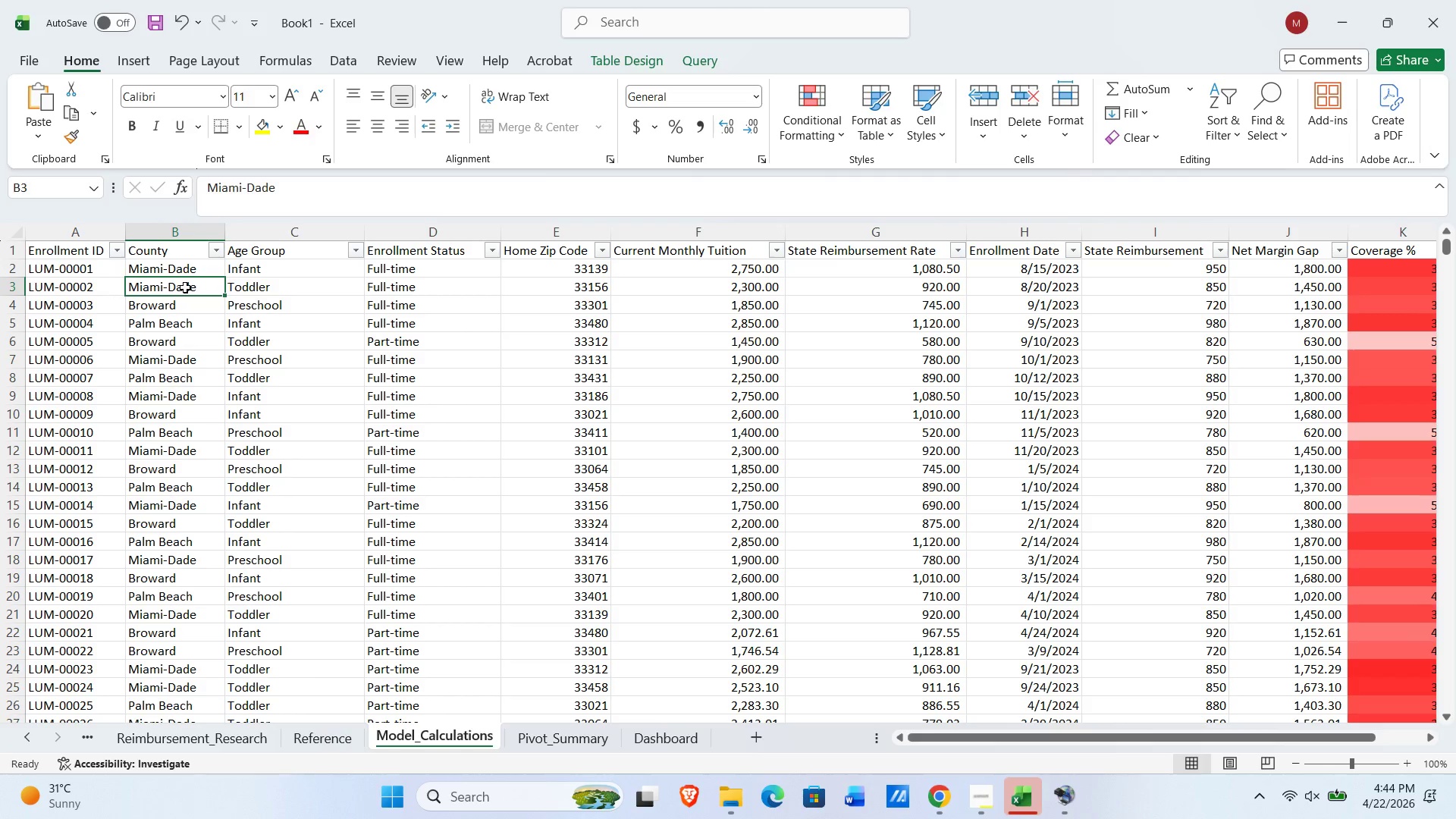 
key(Control+T)
 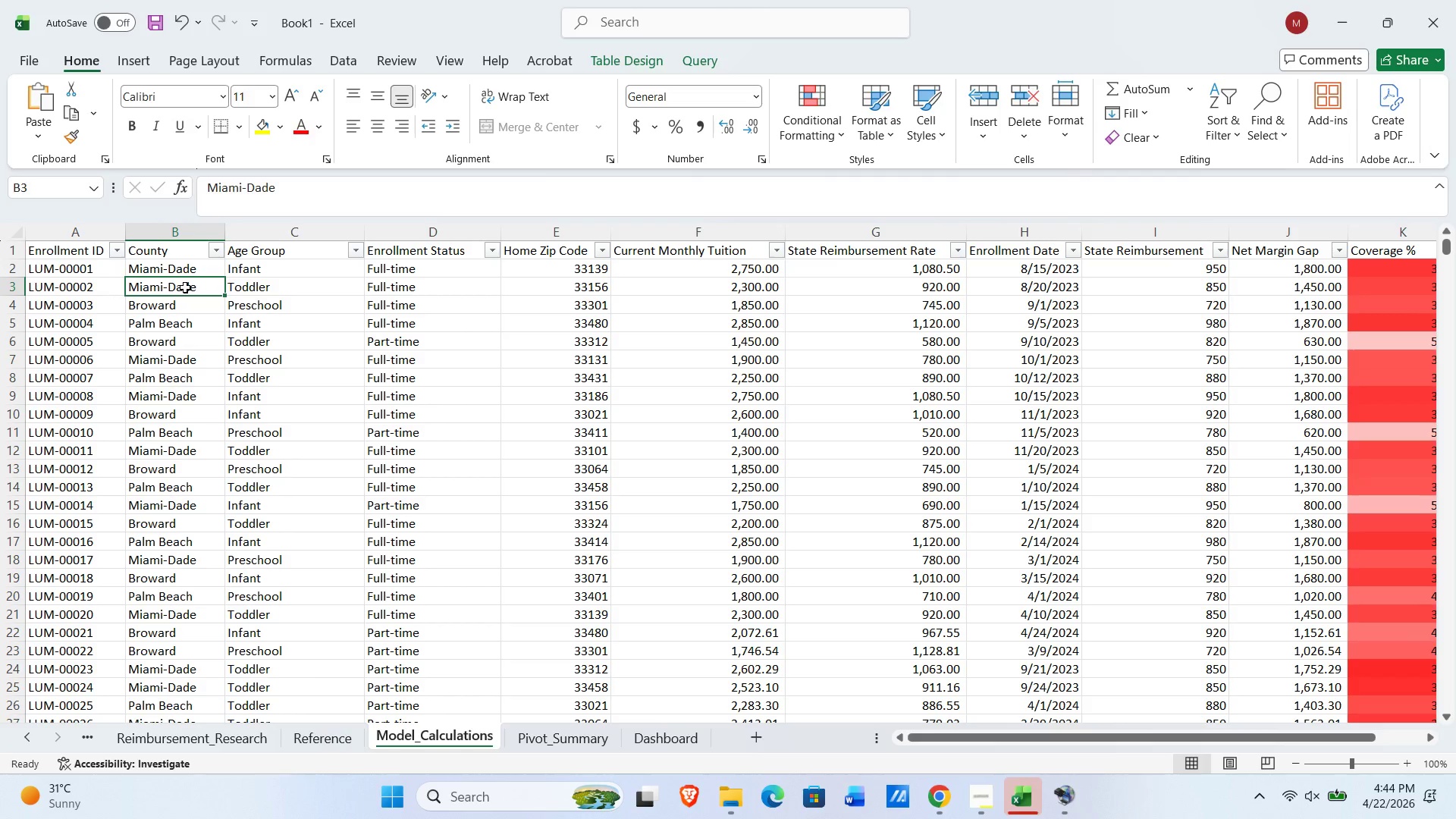 
key(Control+T)
 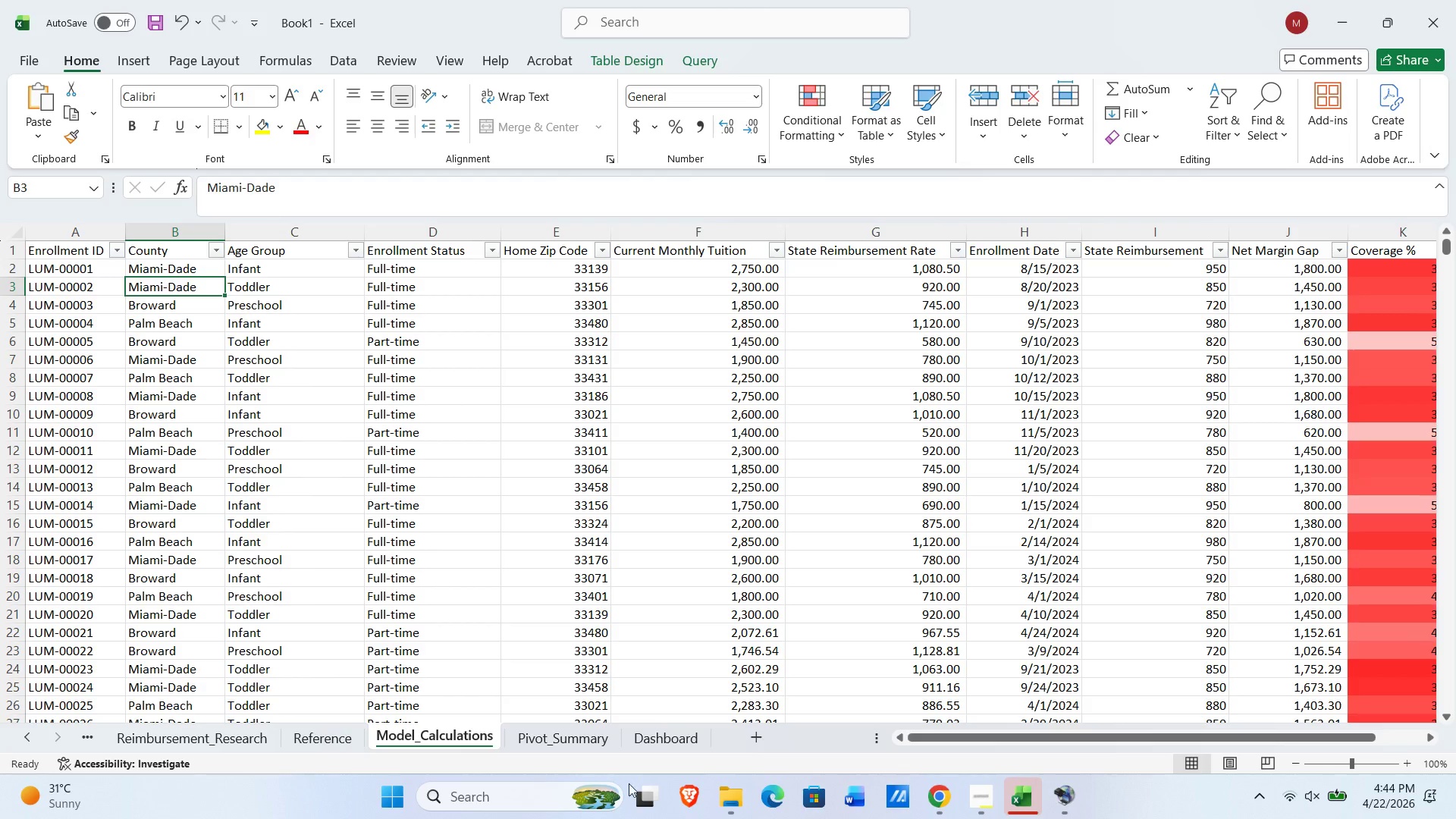 
left_click([658, 743])
 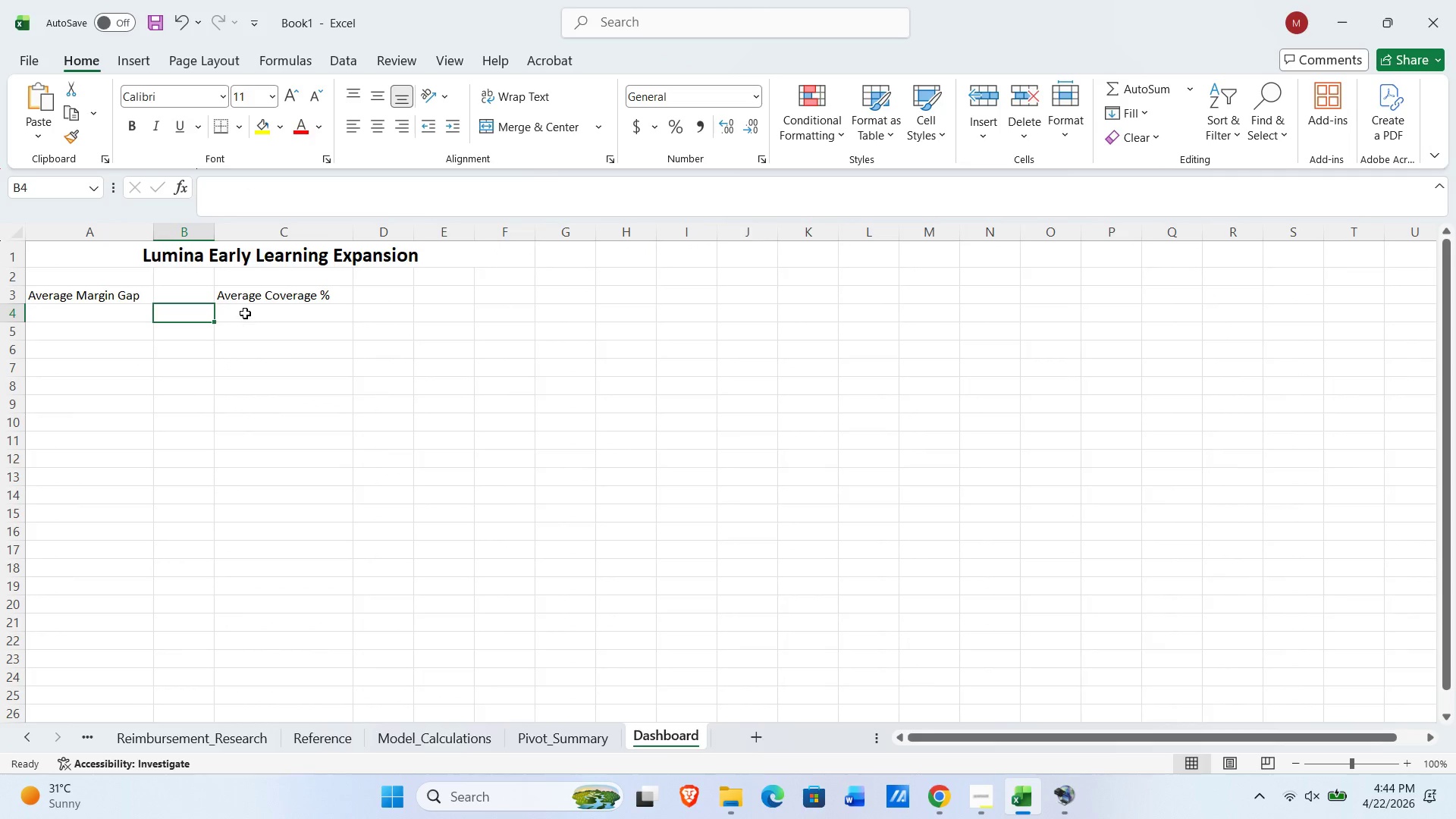 
left_click([184, 295])
 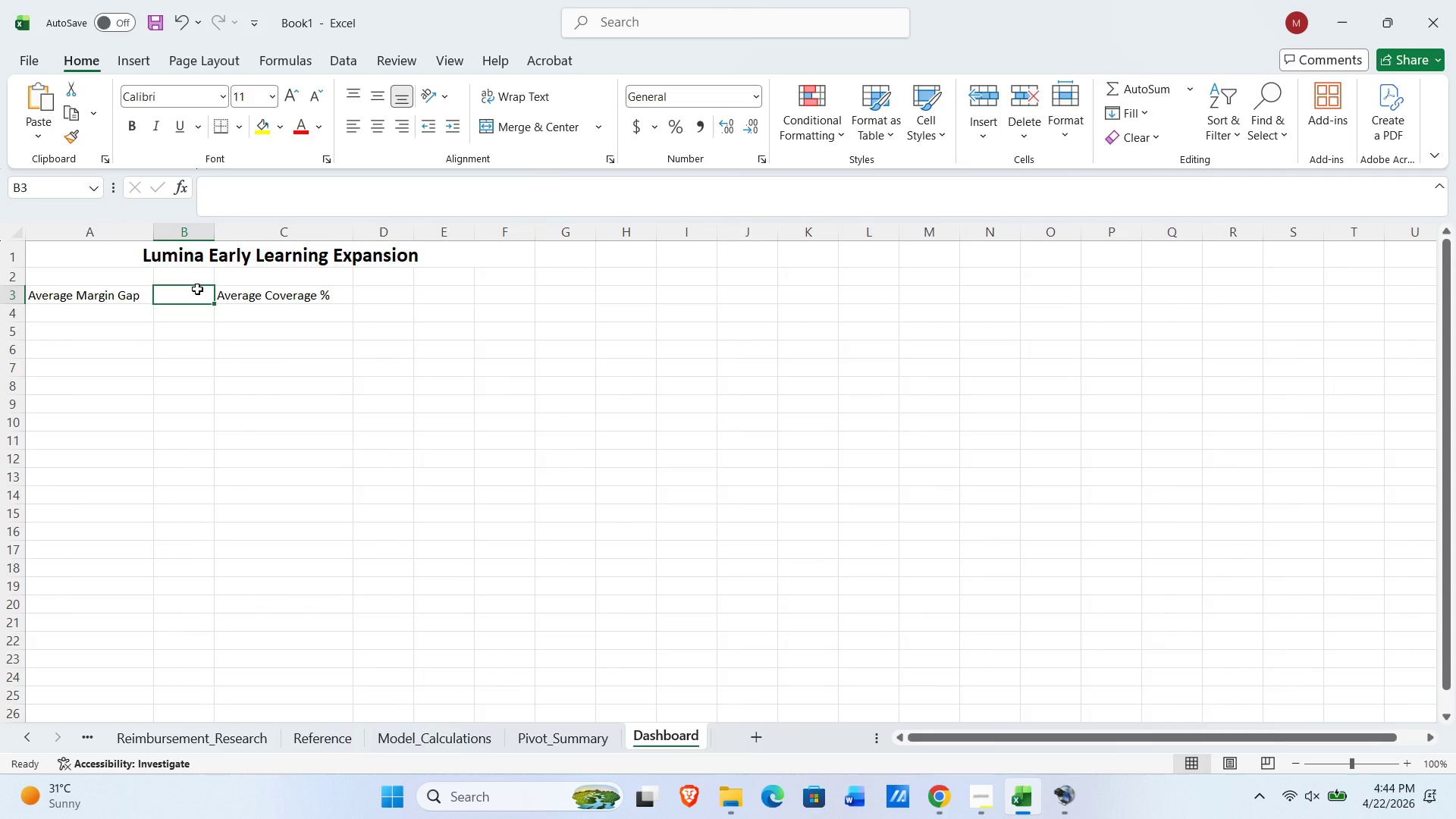 
wait(5.12)
 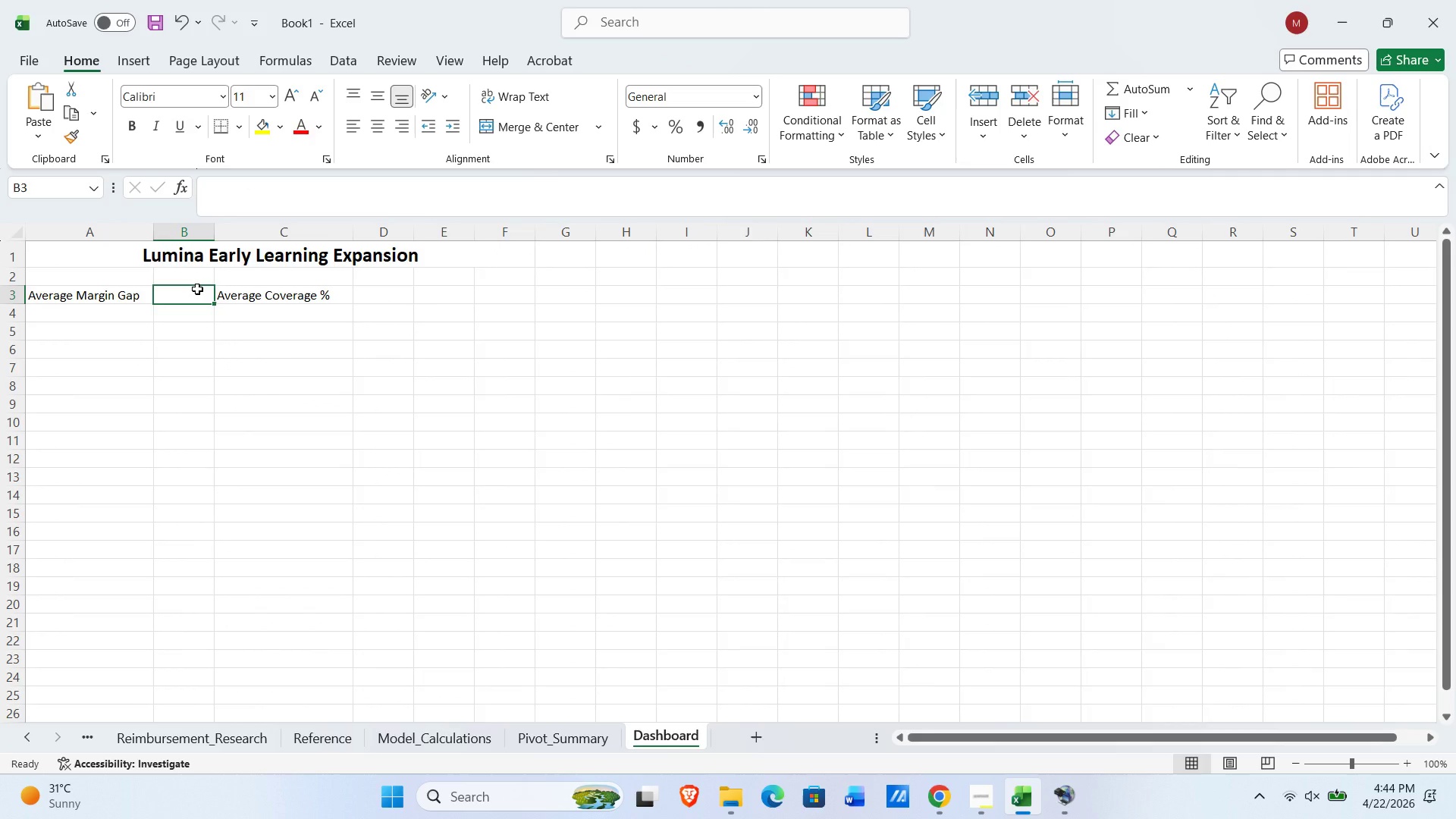 
type(=IFERROR(AVERAGE( [)
 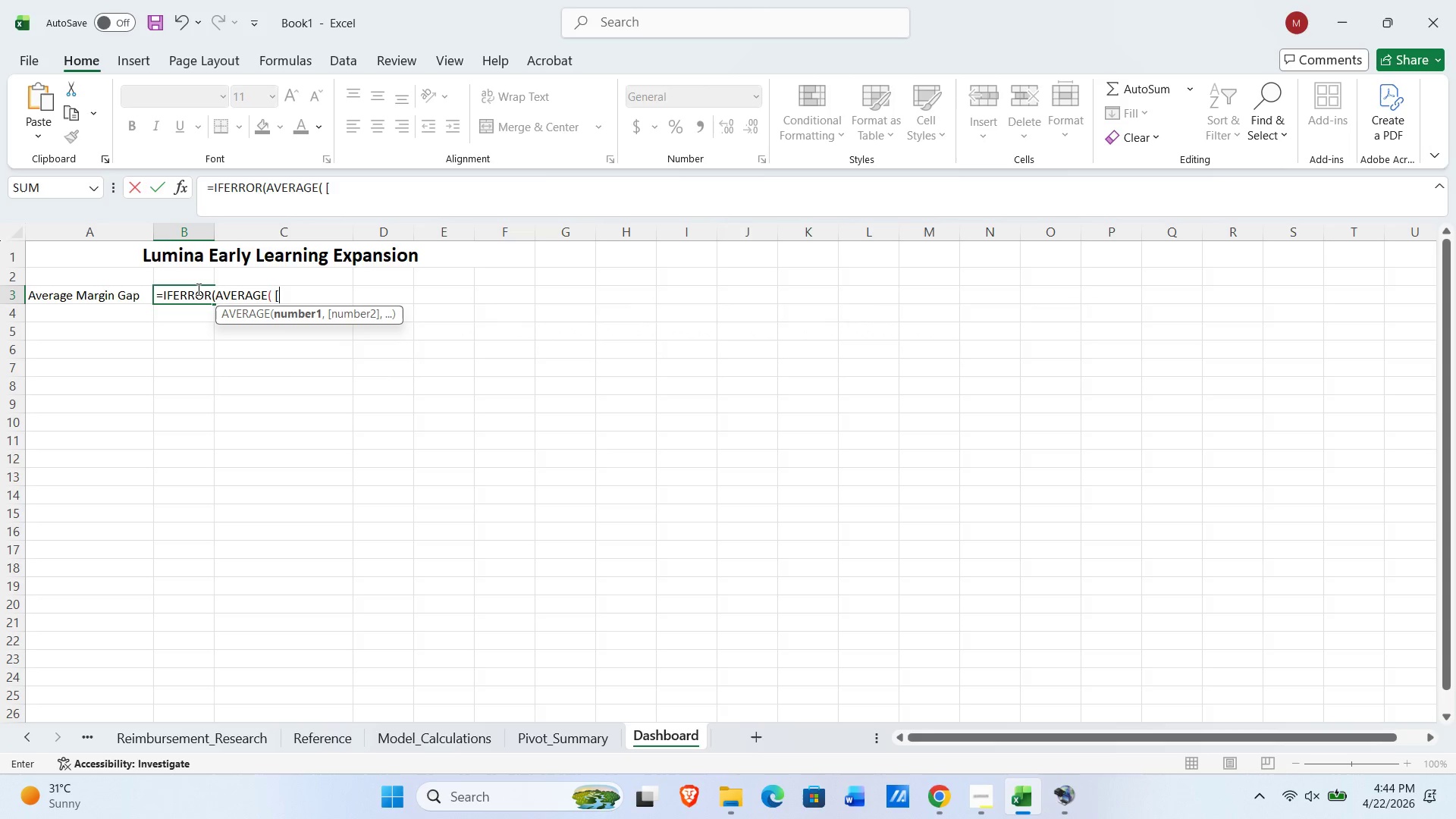 
wait(25.39)
 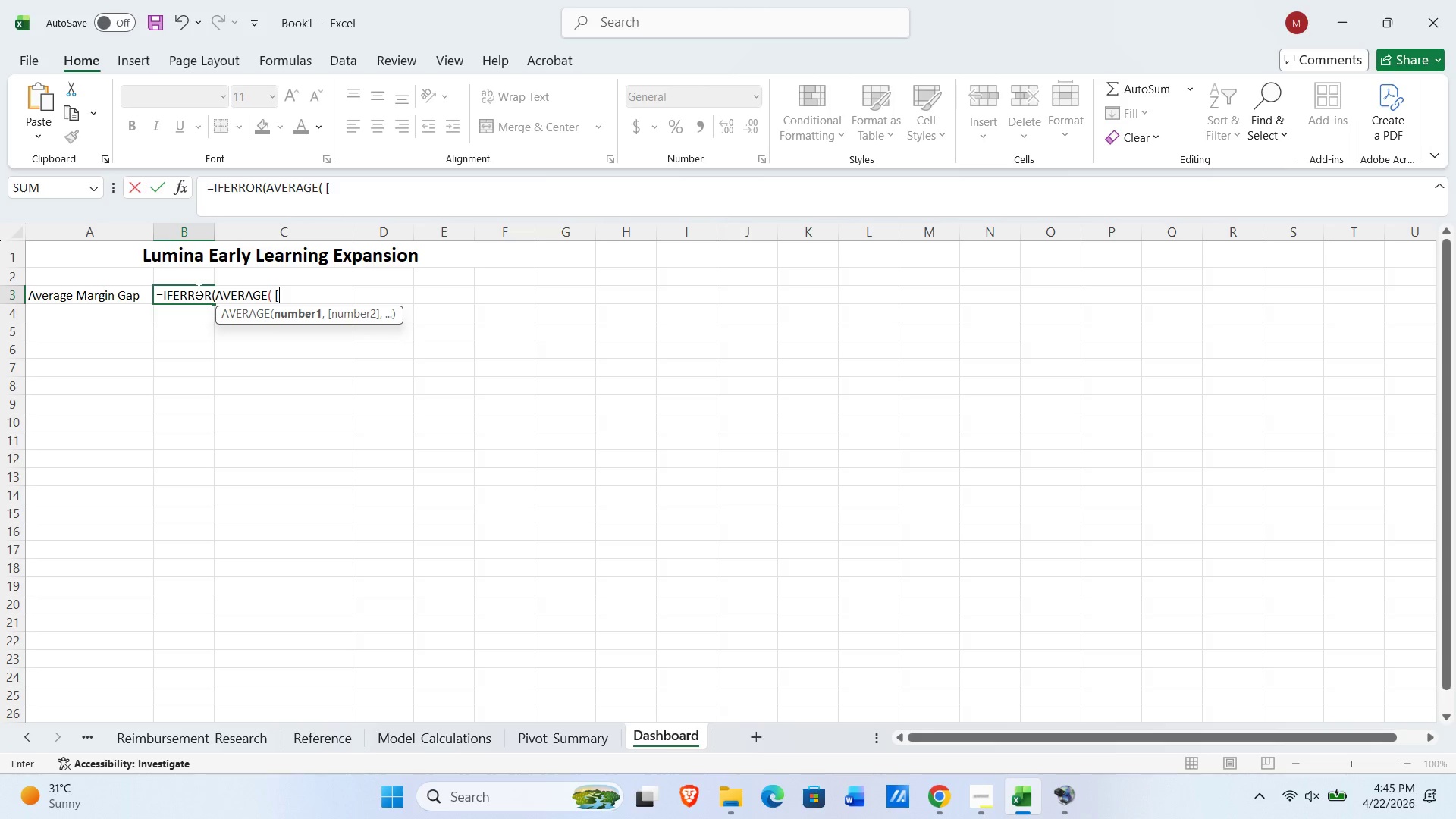 
type(Model_Calculations)
 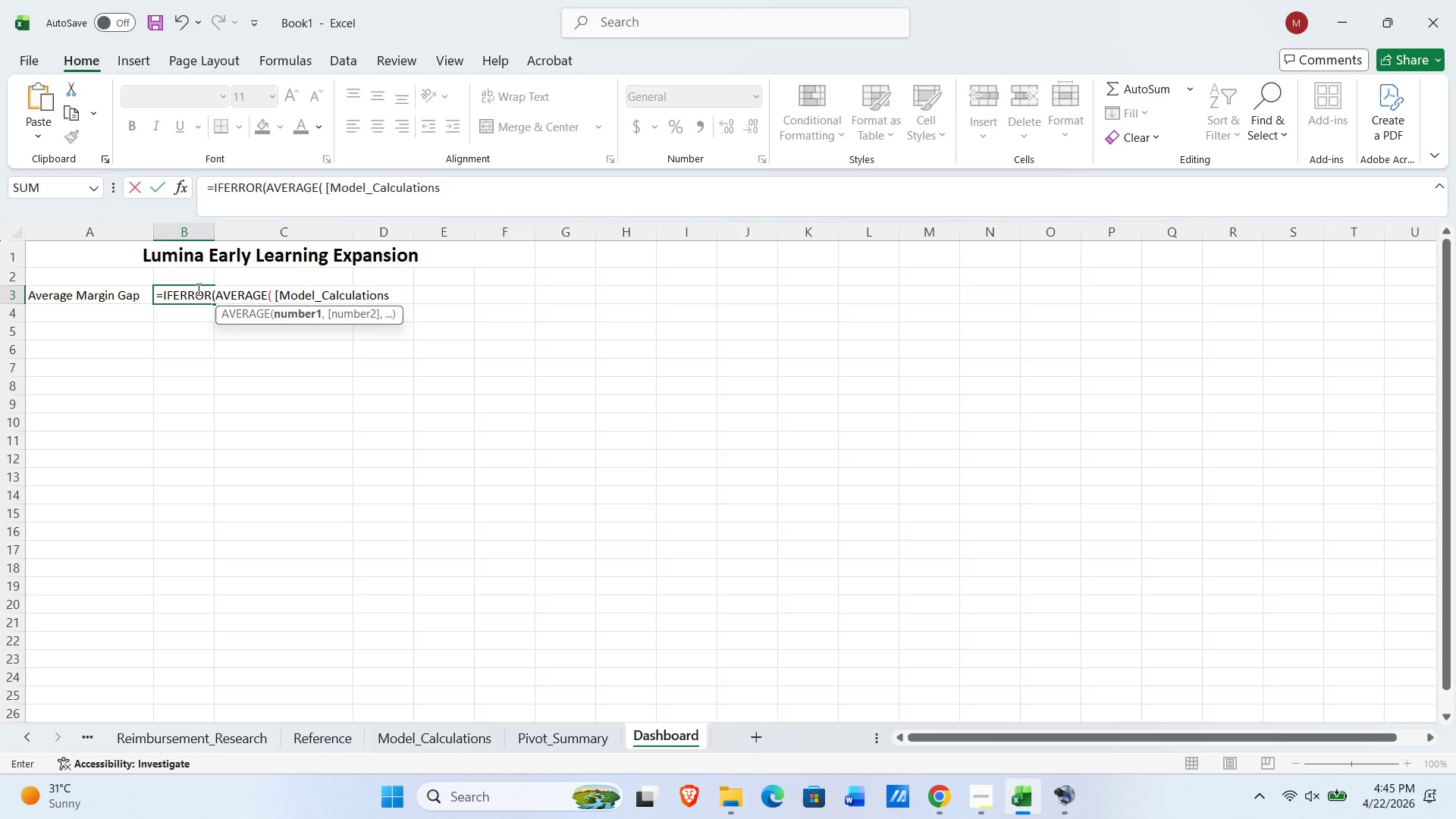 
wait(5.83)
 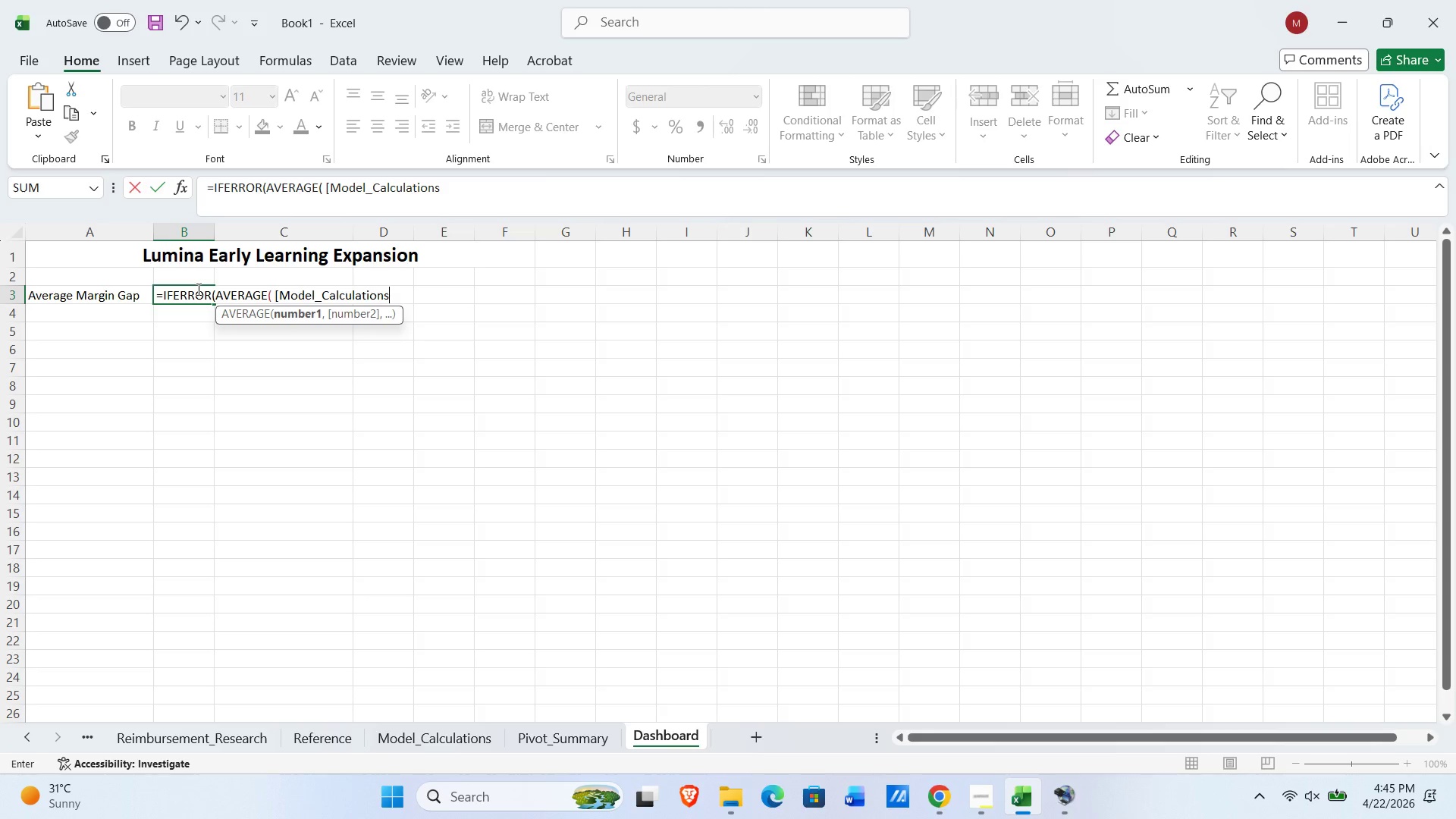 
type([Net Margin Gap)
 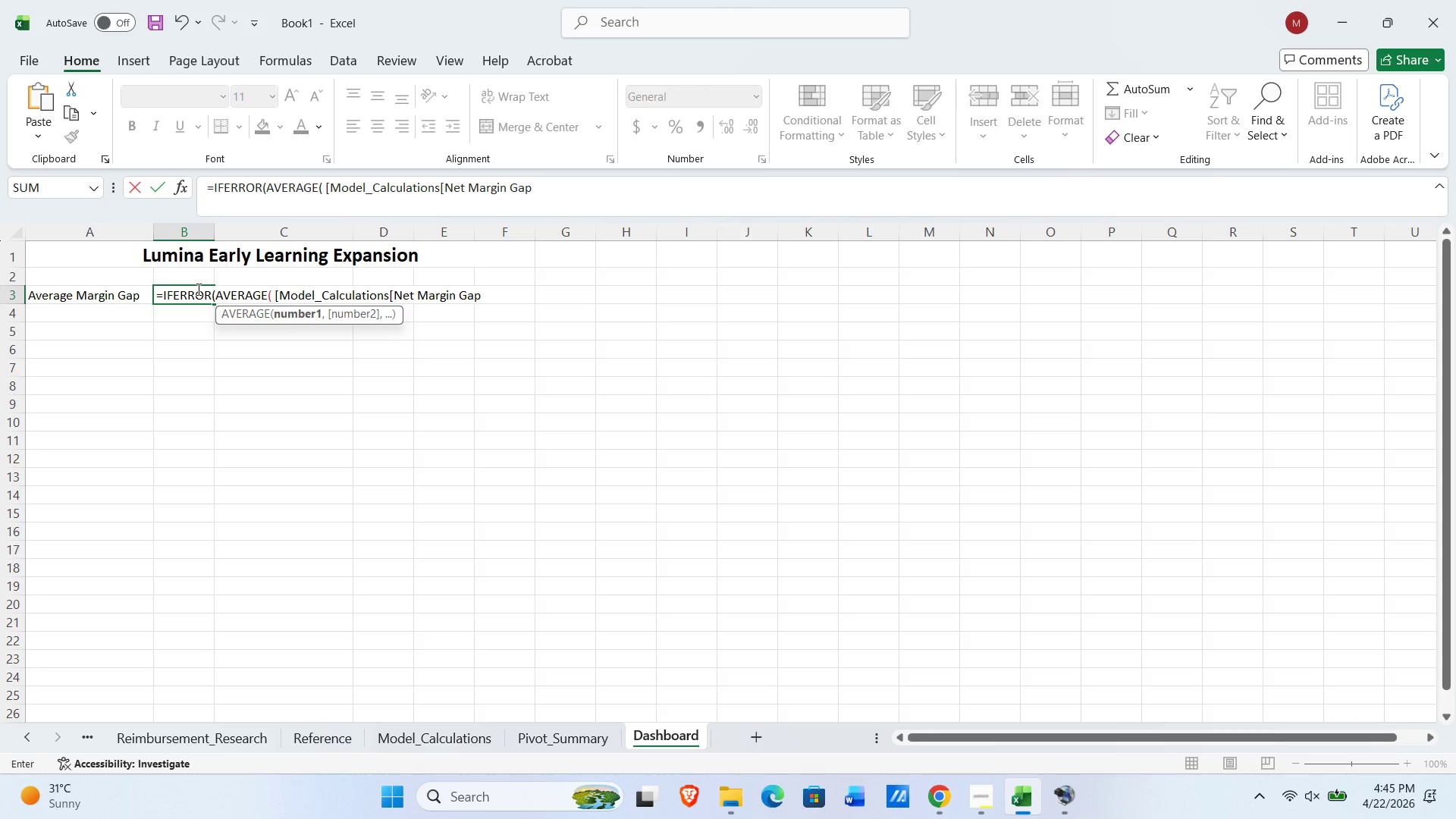 
key(BracketRight)
 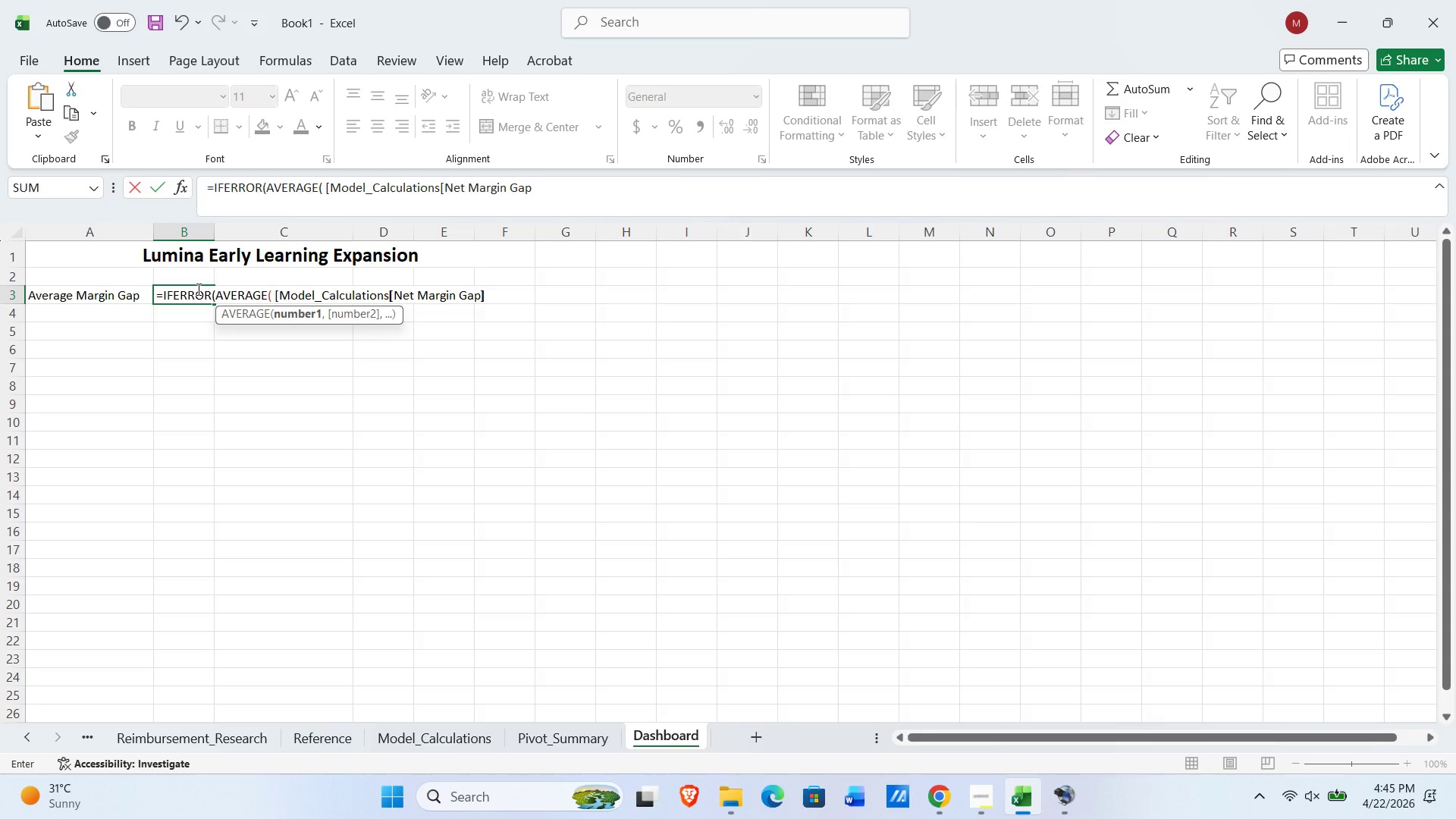 
key(Space)
 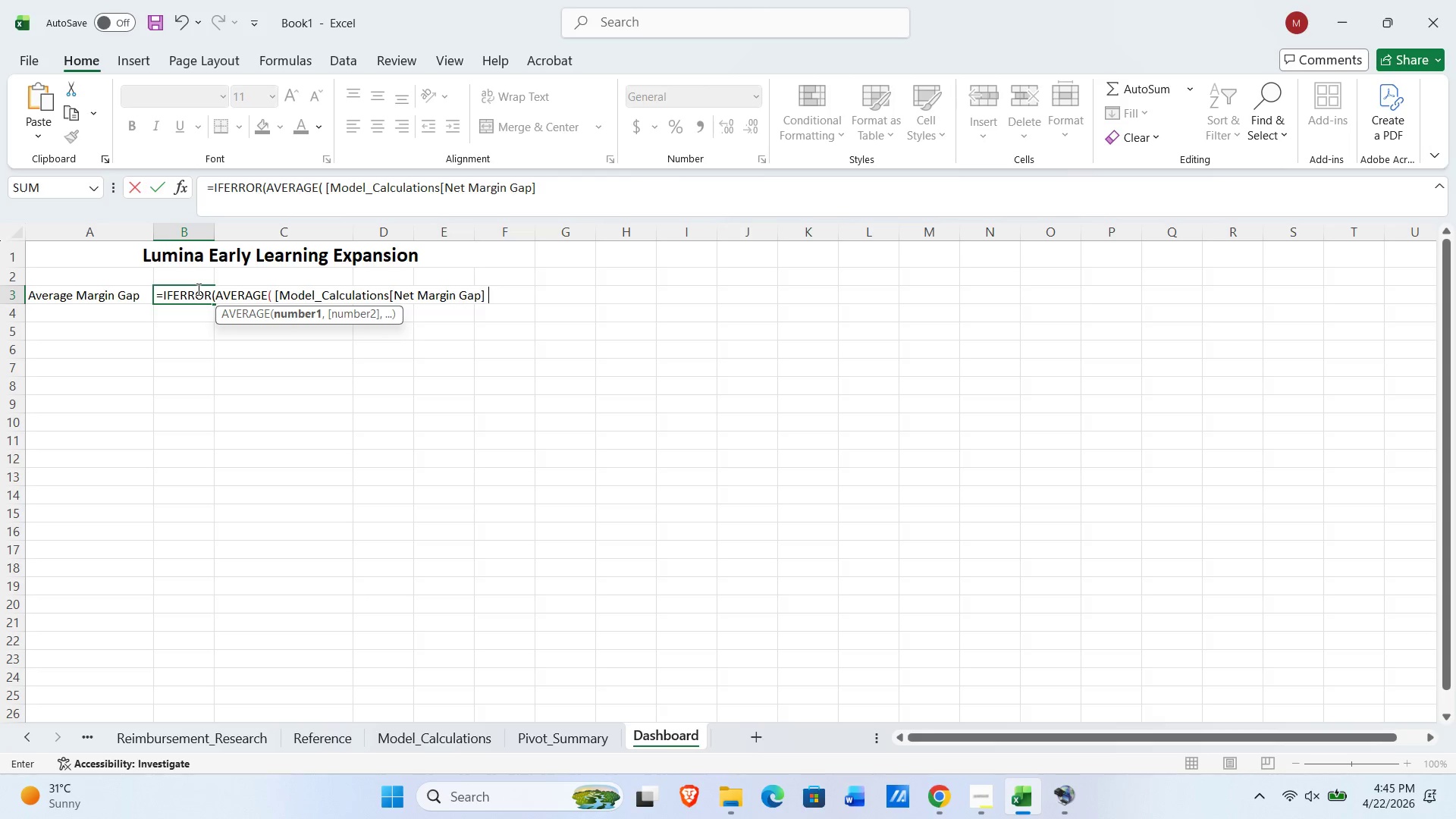 
key(Shift+ShiftLeft)
 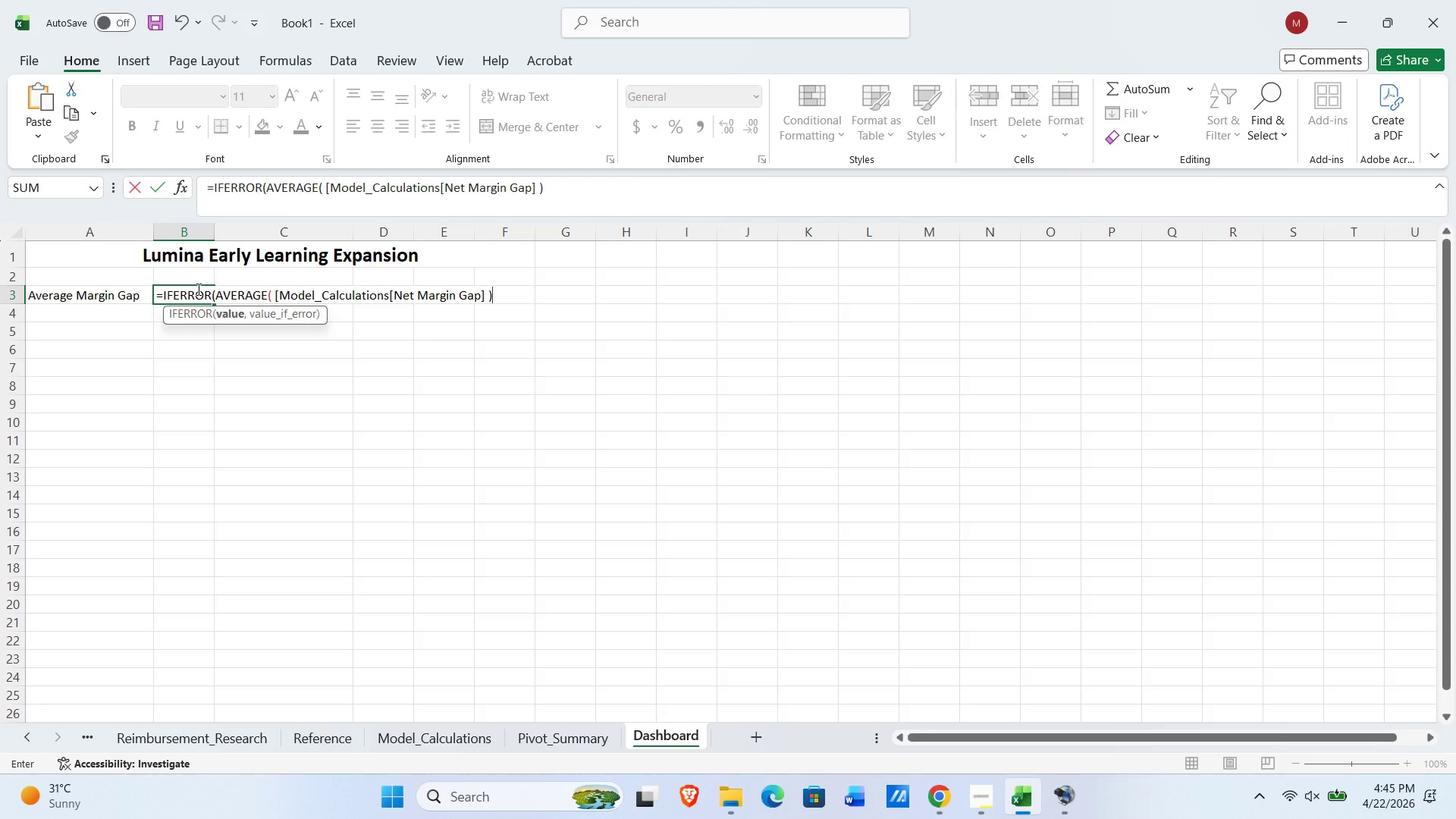 
key(Shift+0)
 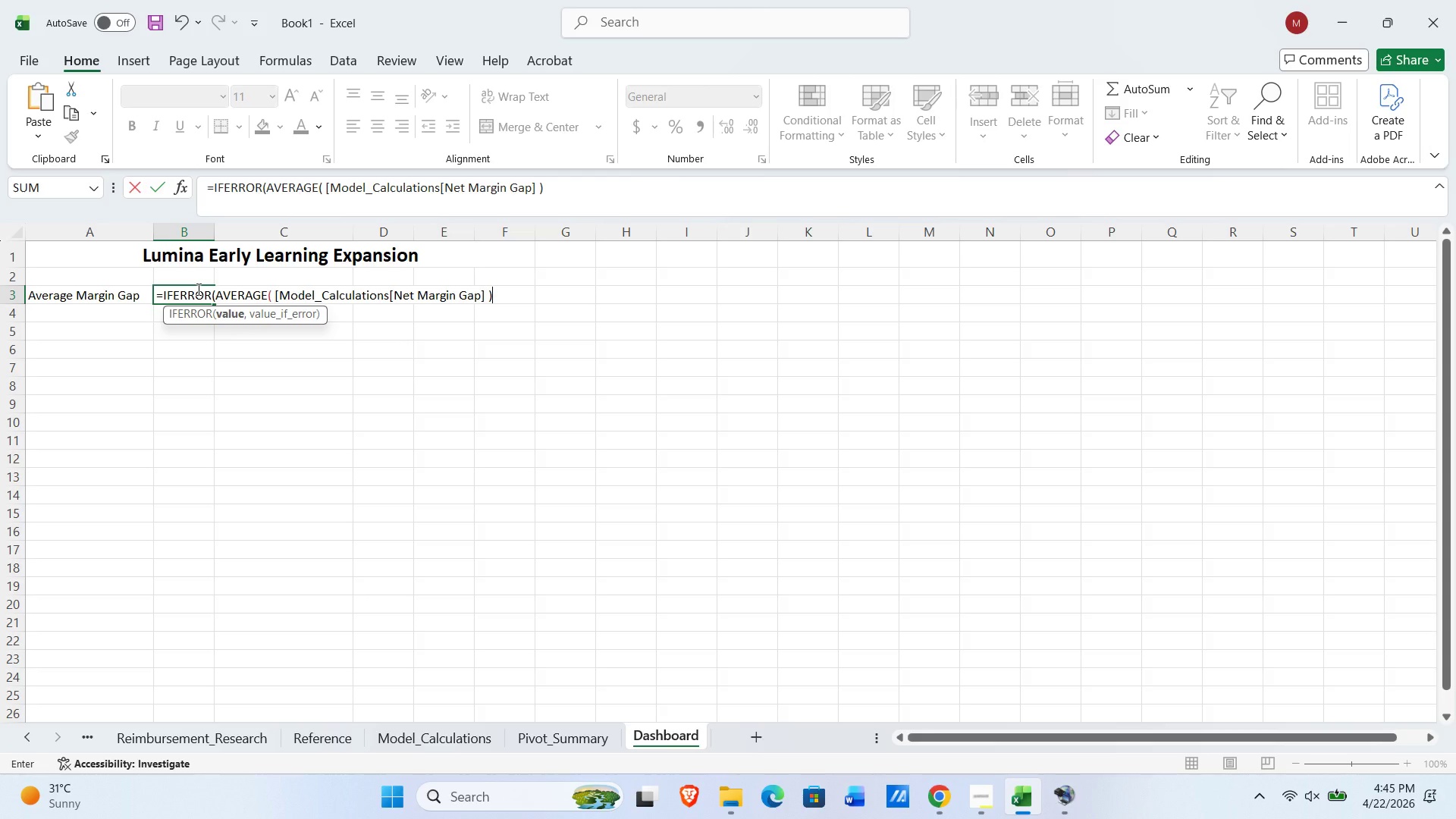 
key(Space)
 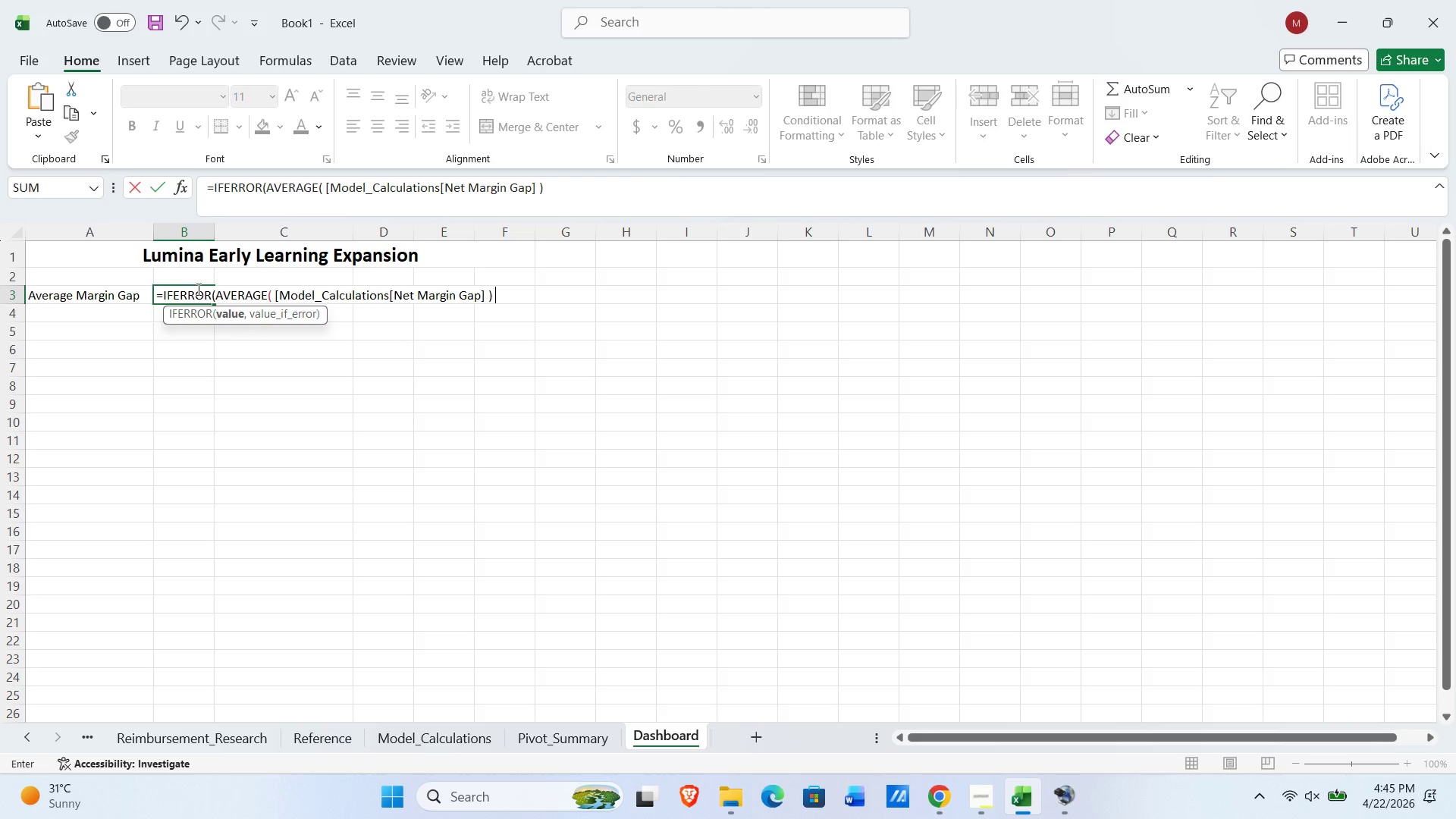 
key(Comma)
 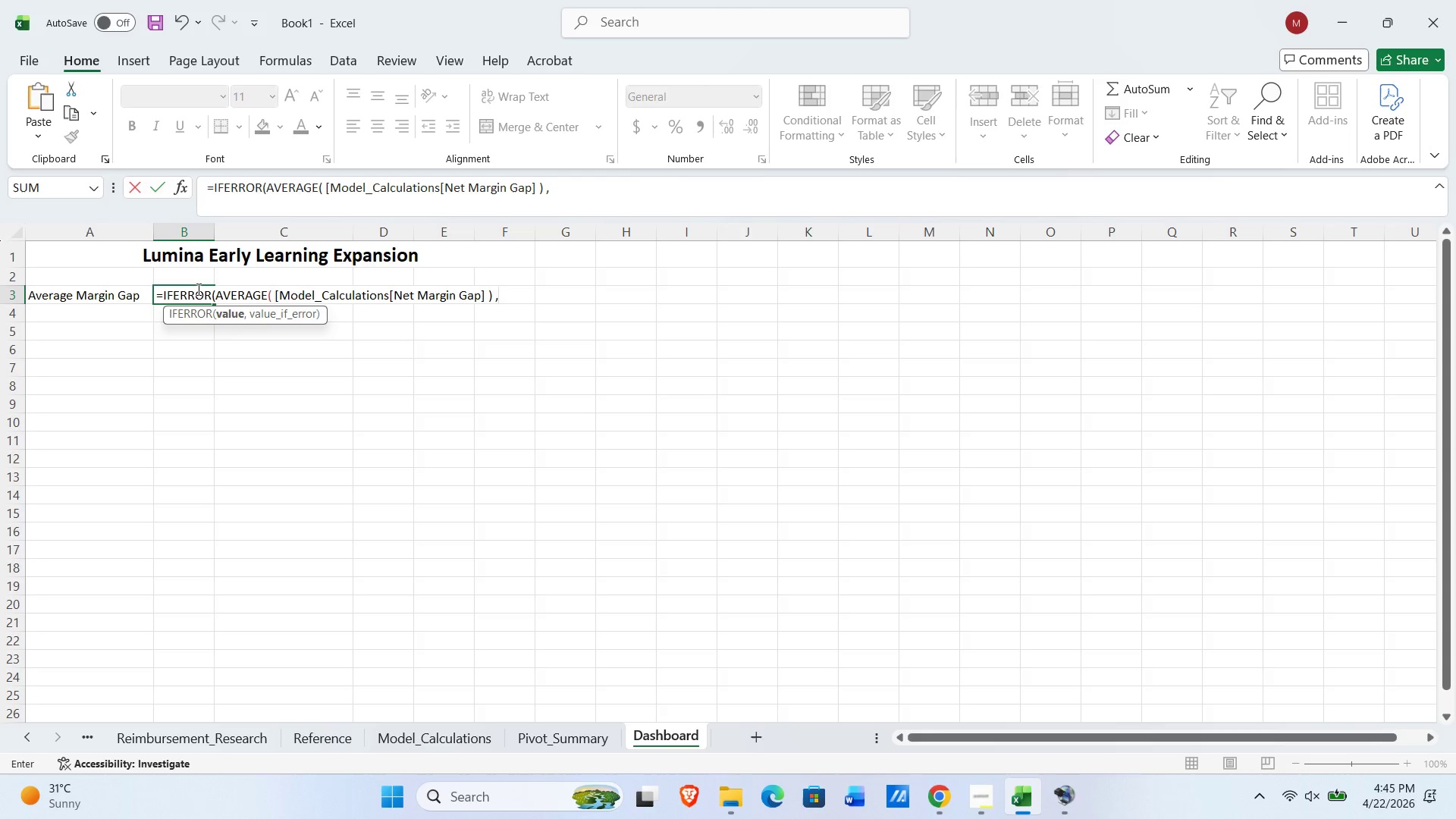 
key(Space)
 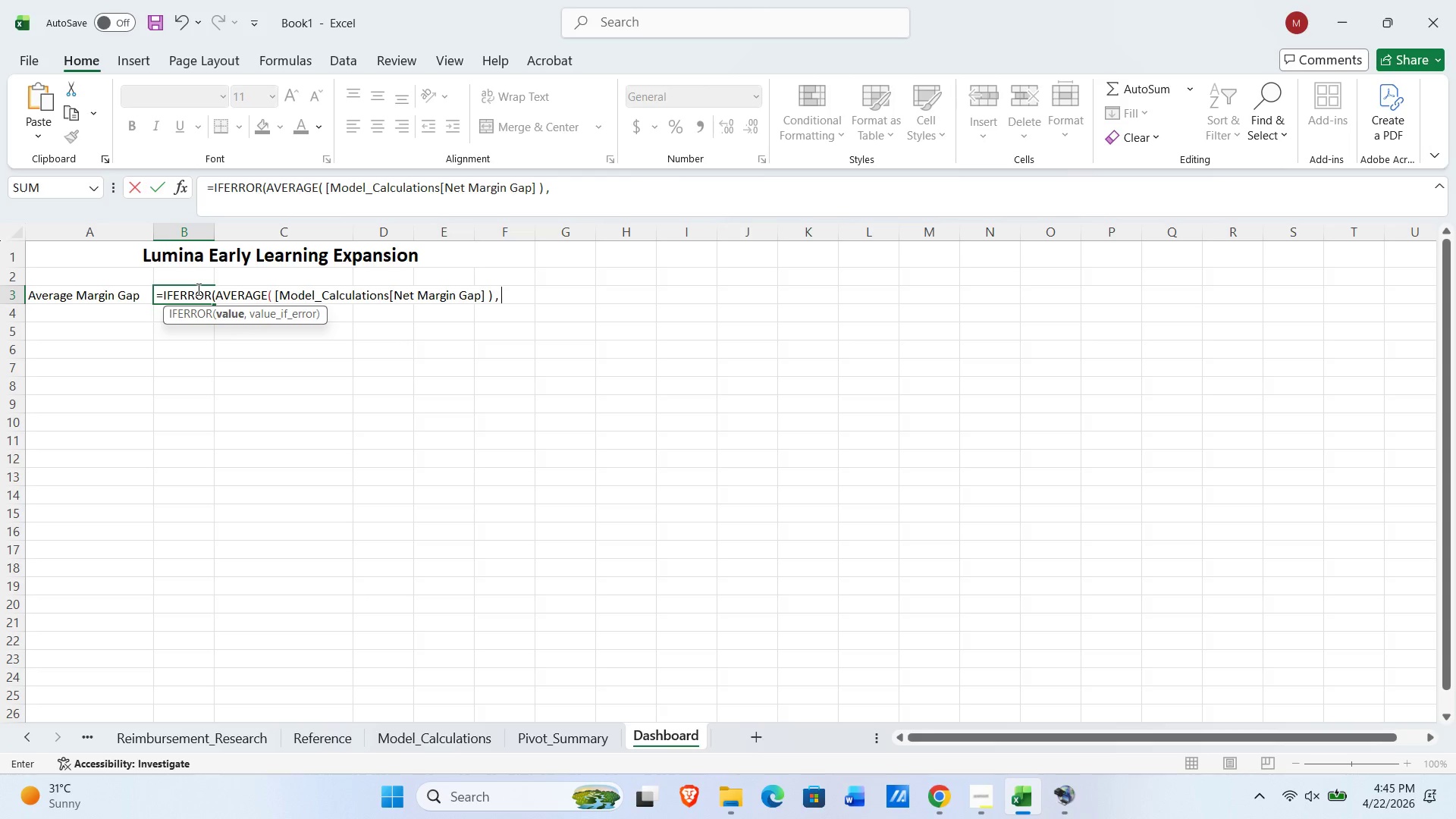 
hold_key(key=ShiftLeft, duration=0.34)
 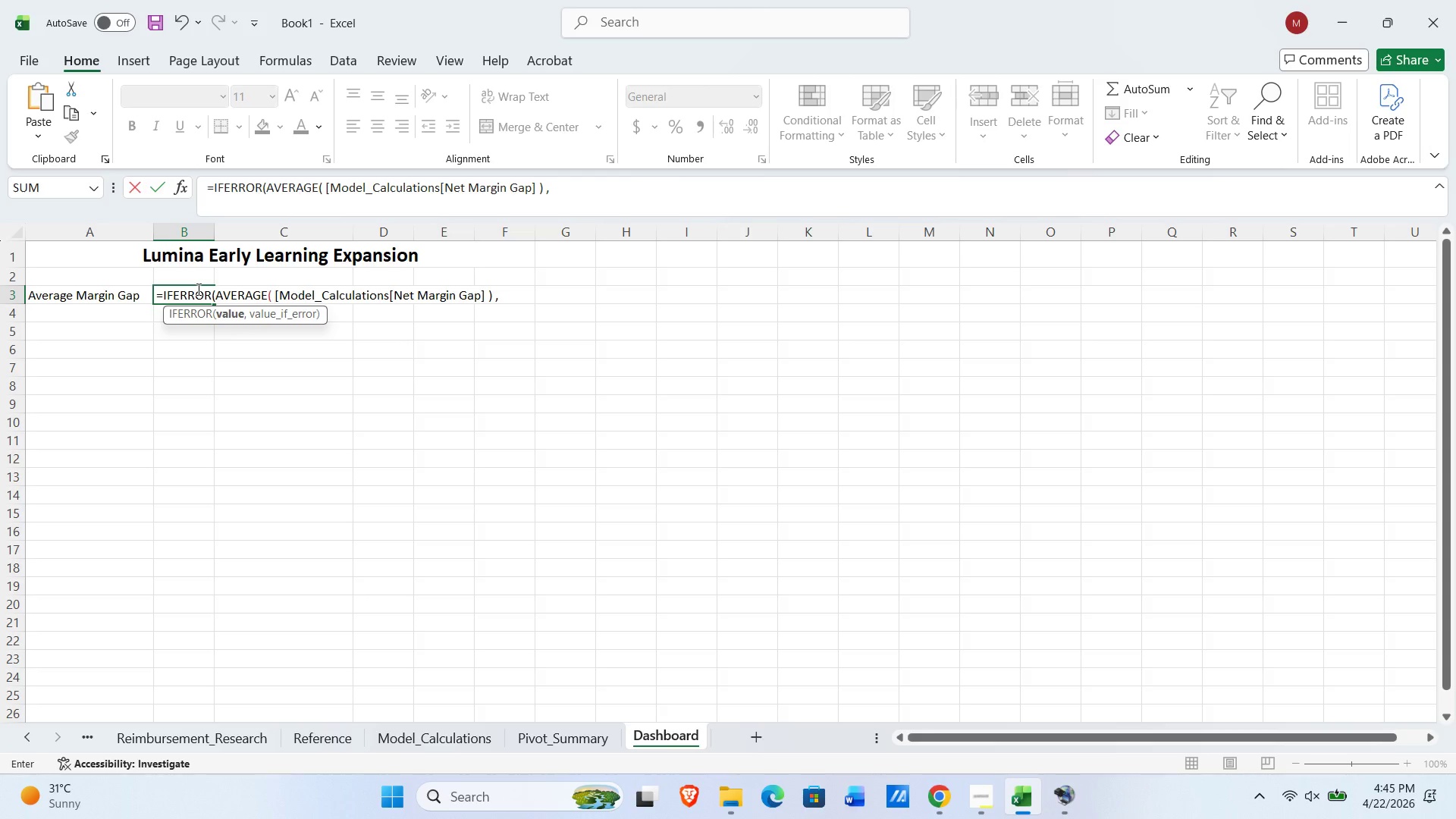 
key(Backspace)
 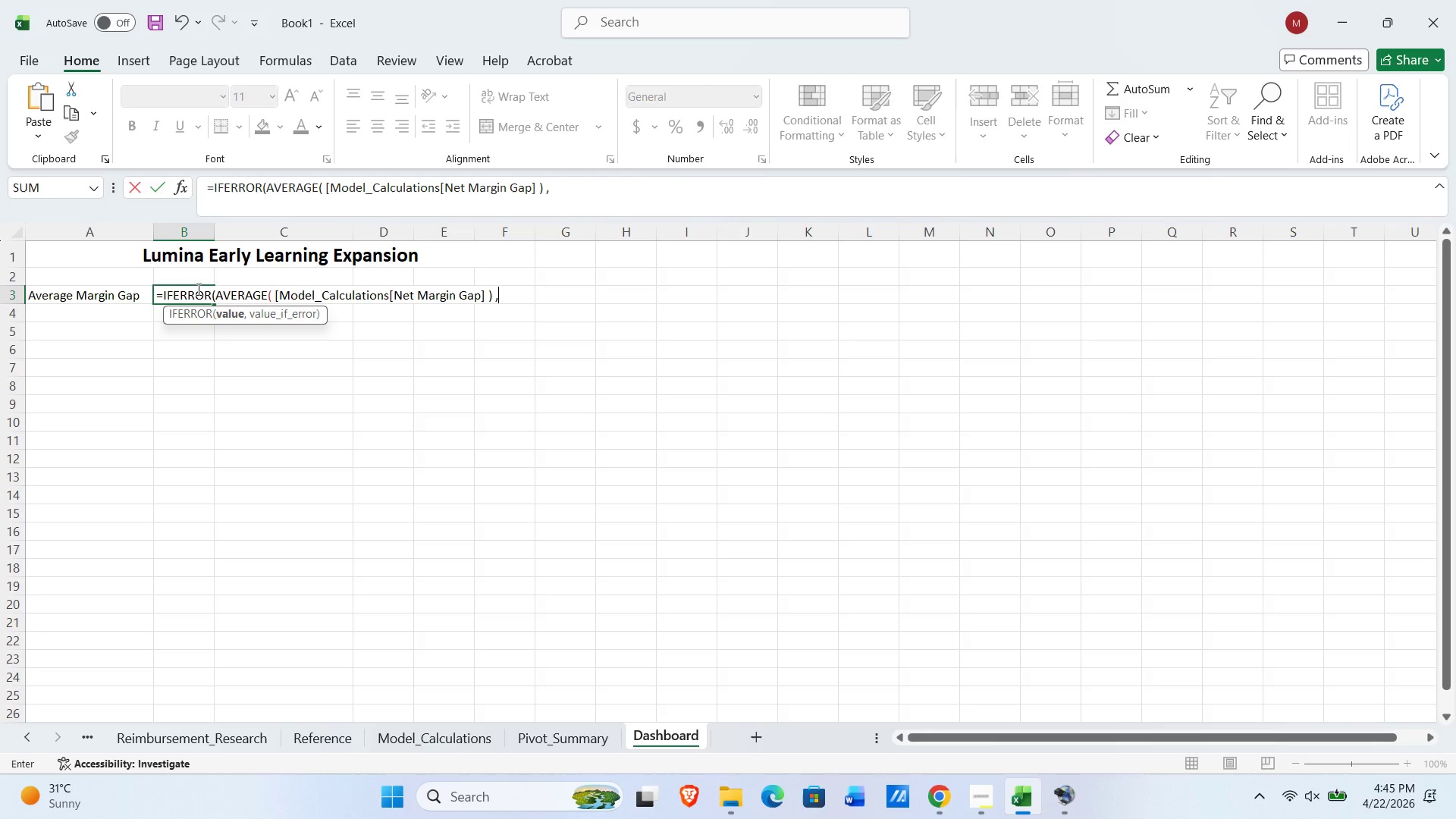 
key(Shift+Quote)
 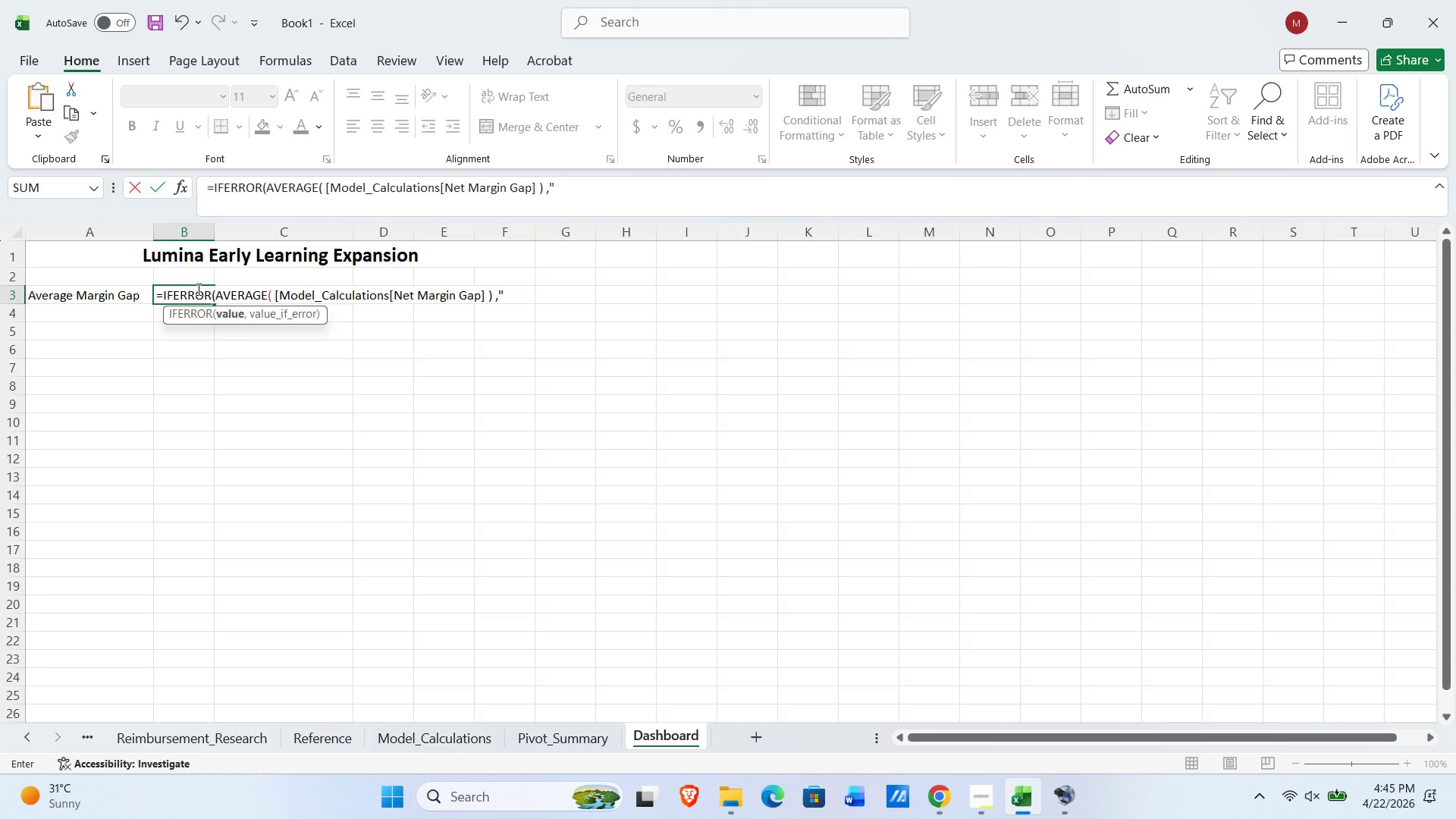 
key(Space)
 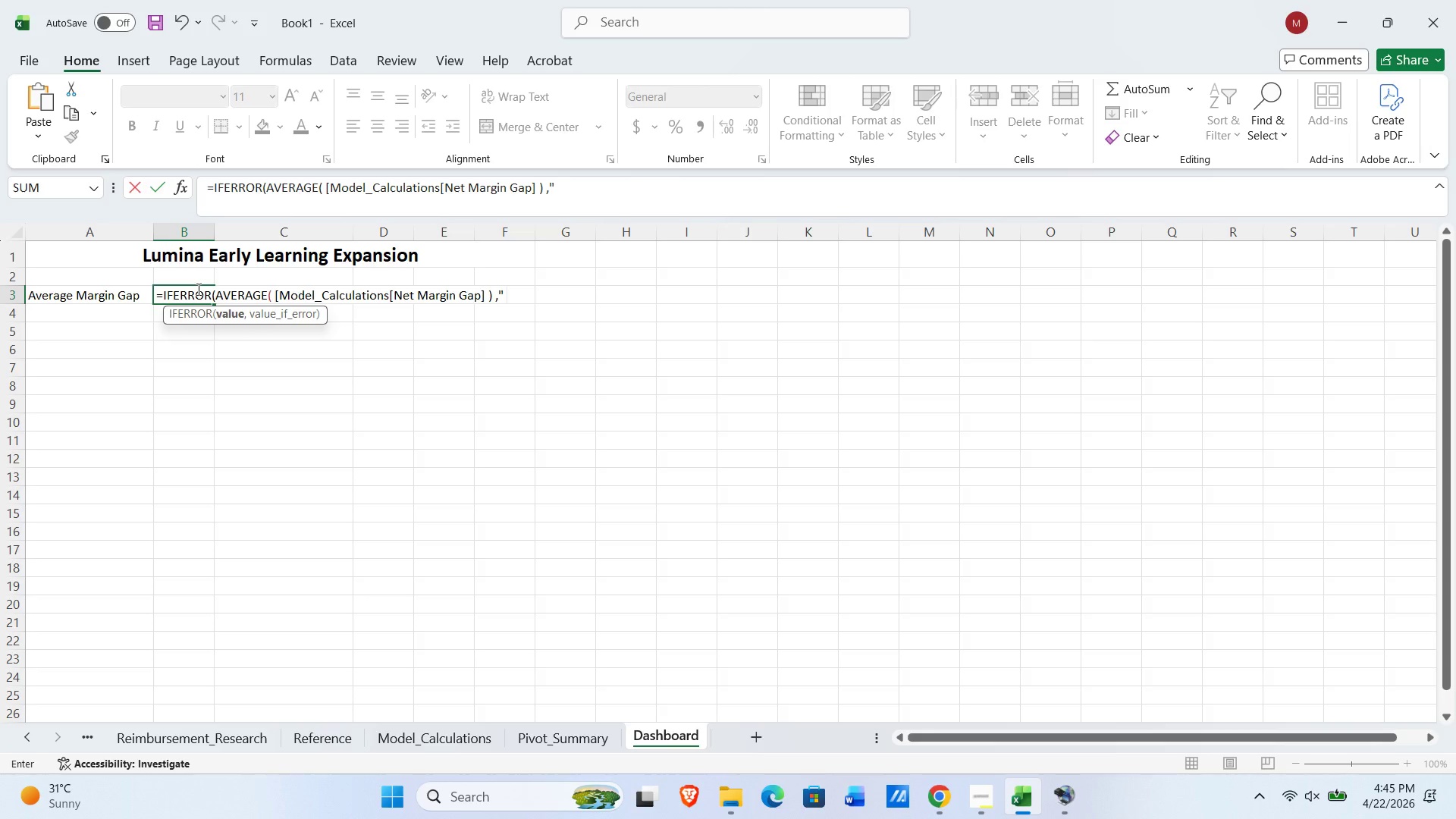 
key(Shift+ShiftLeft)
 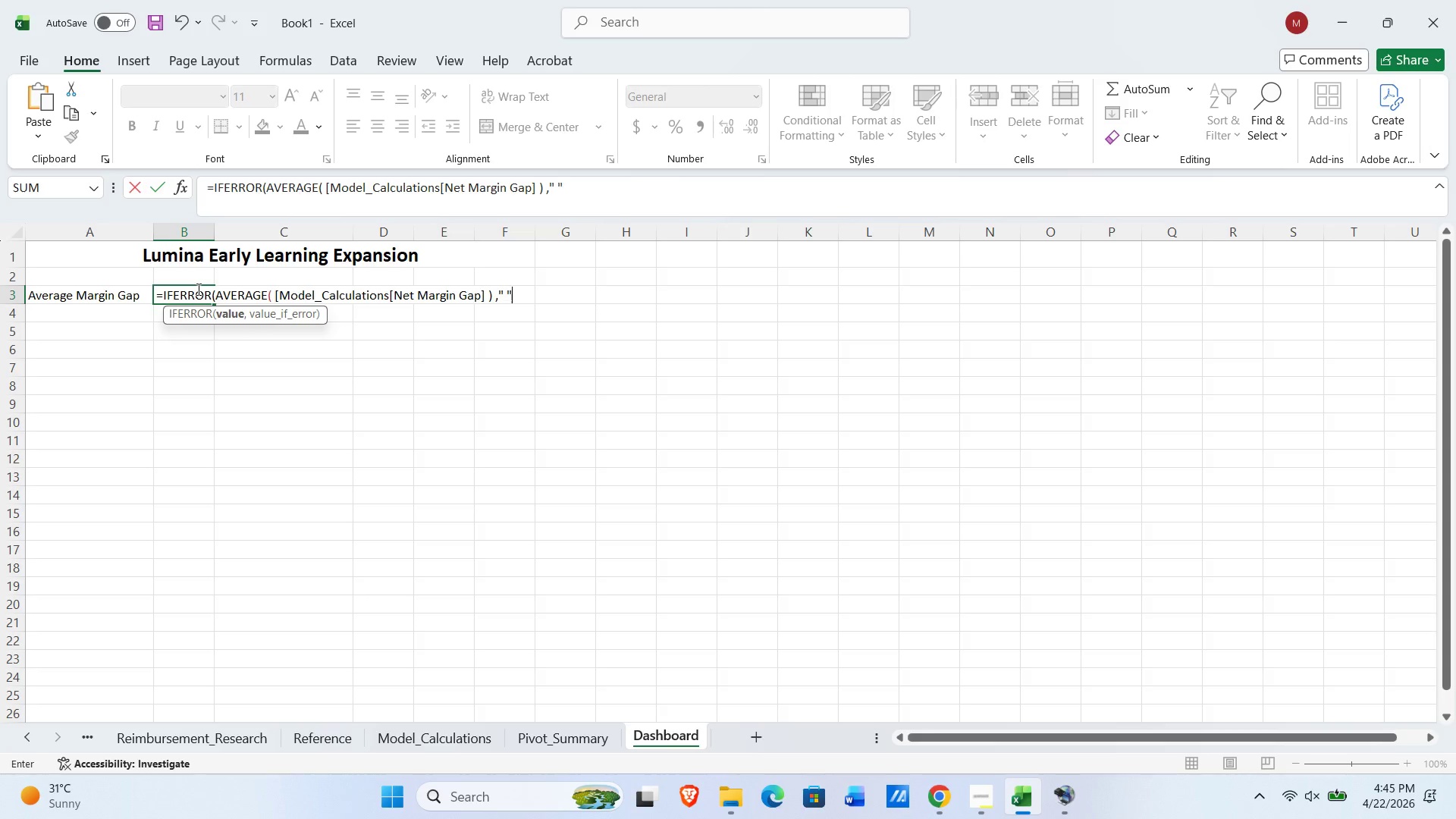 
key(Shift+Quote)
 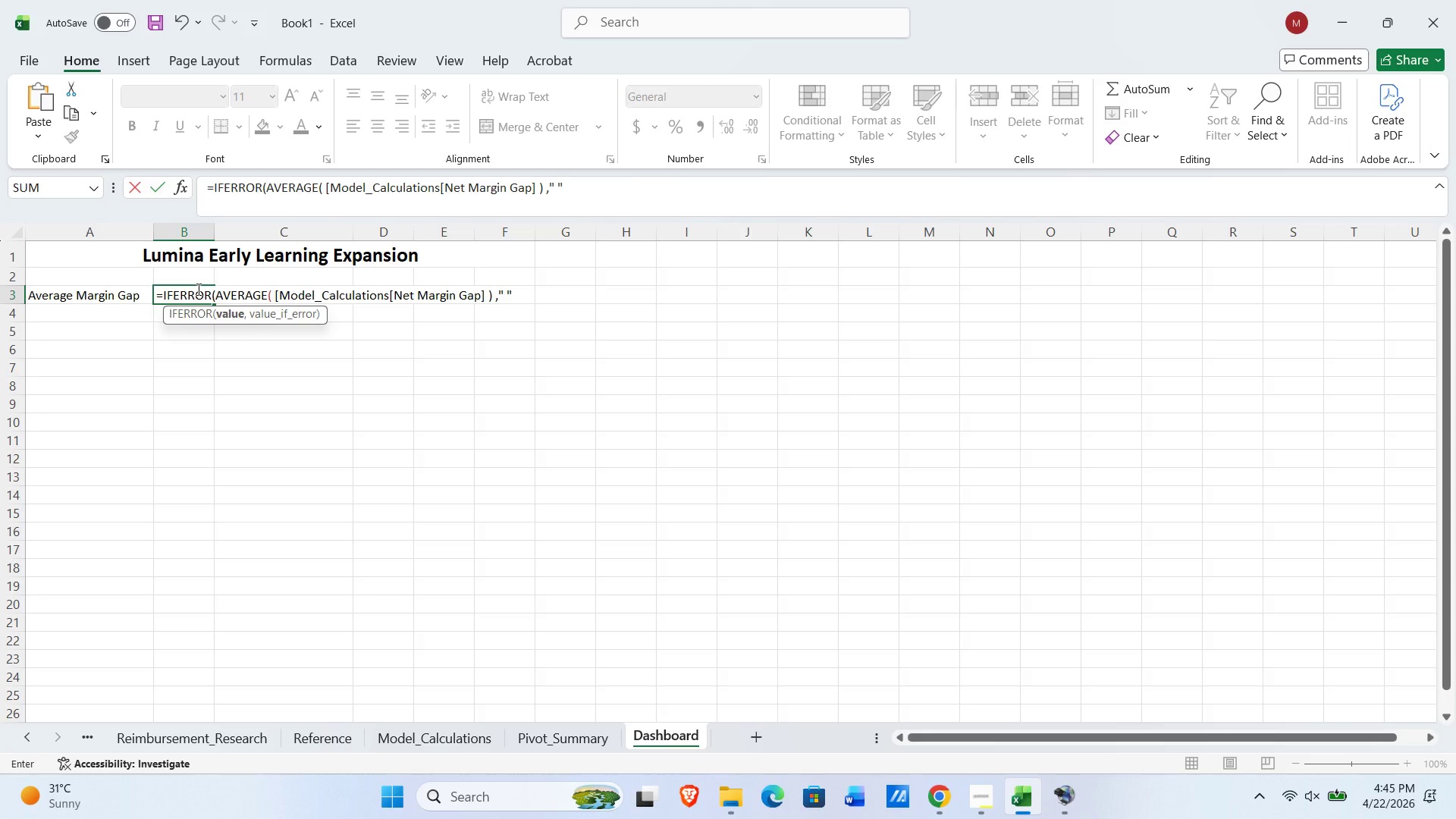 
key(Shift+0)
 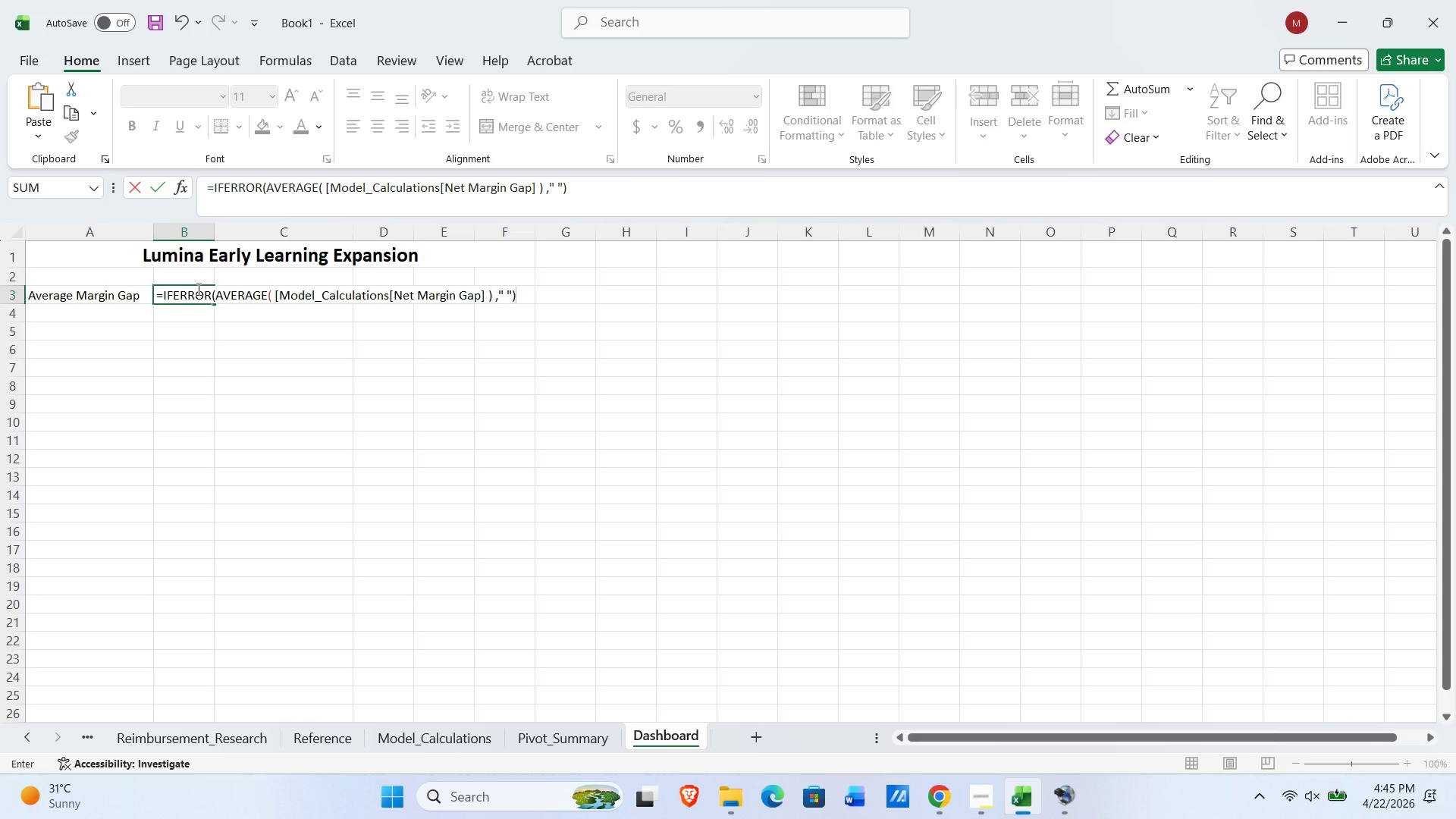 
key(NumpadEnter)
 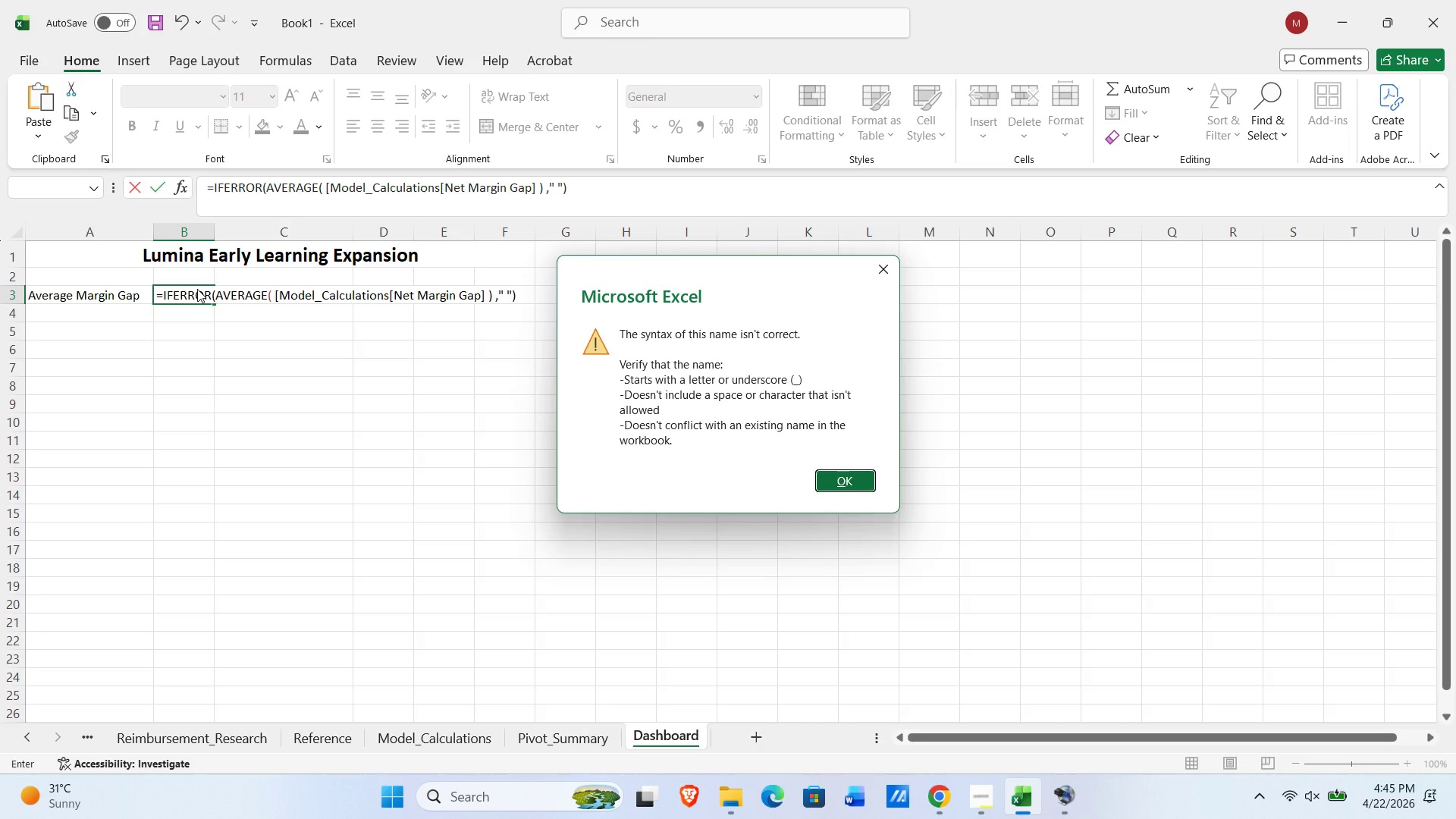 
key(NumpadEnter)
 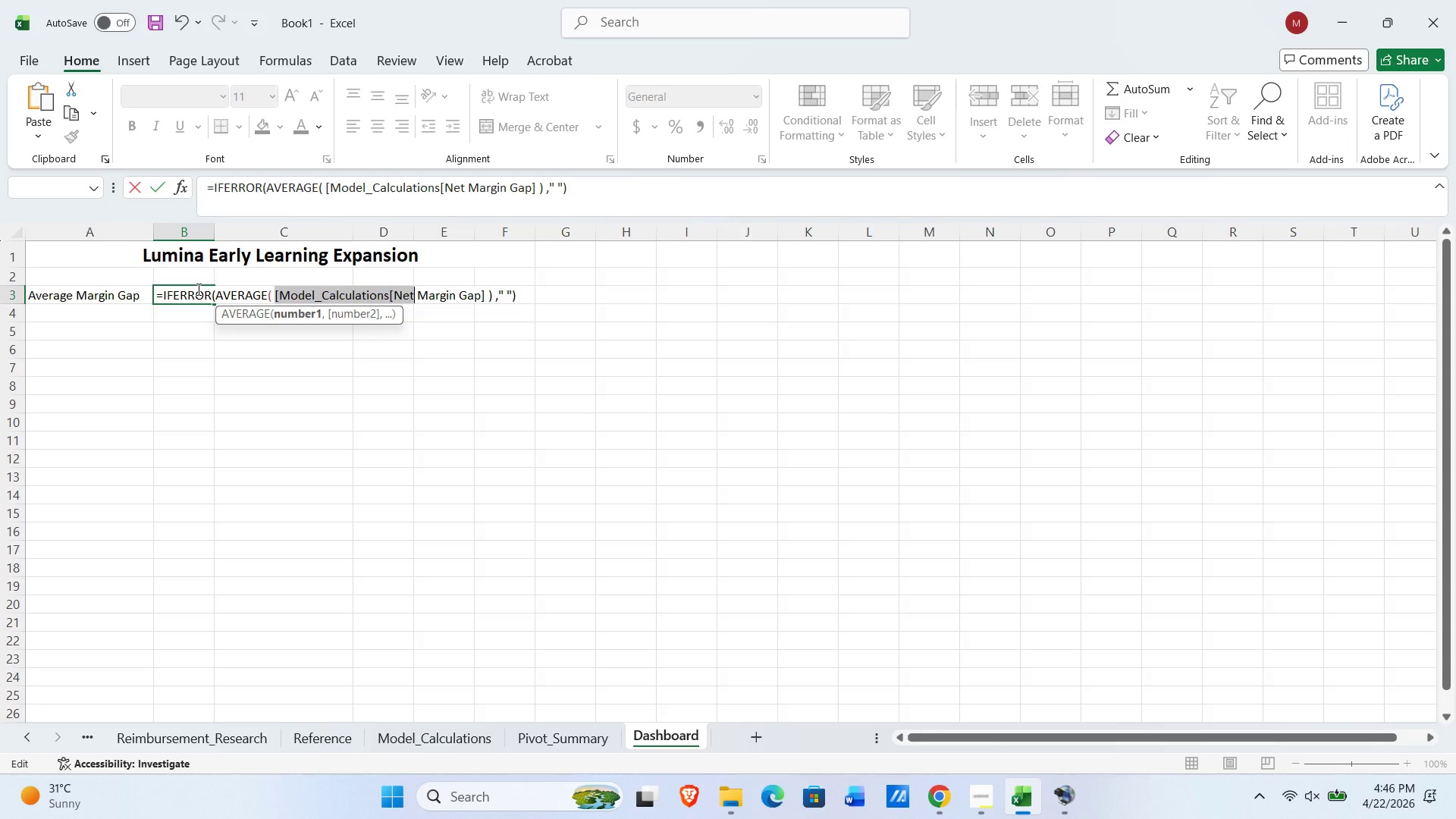 
wait(25.06)
 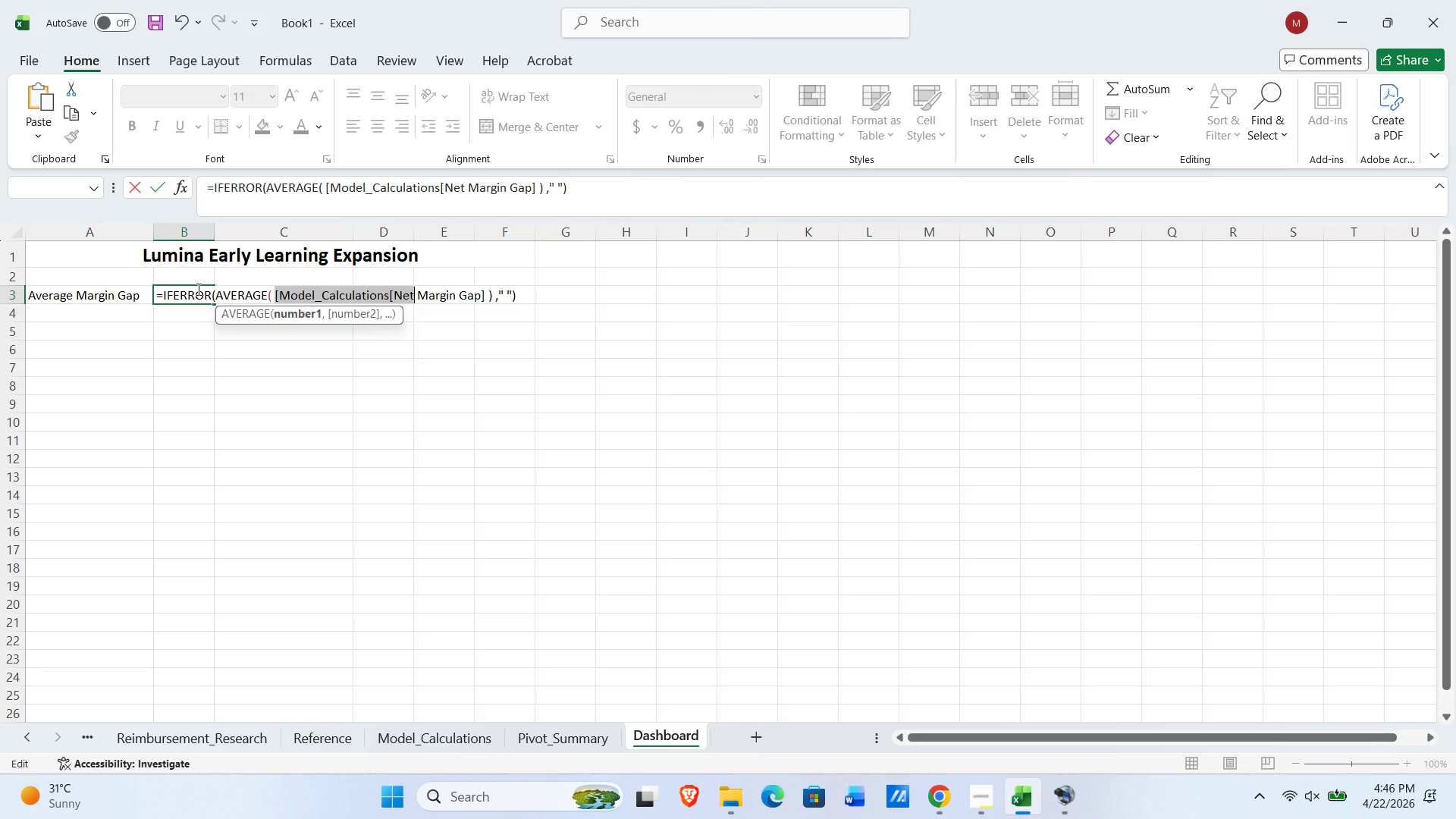 
key(Delete)
 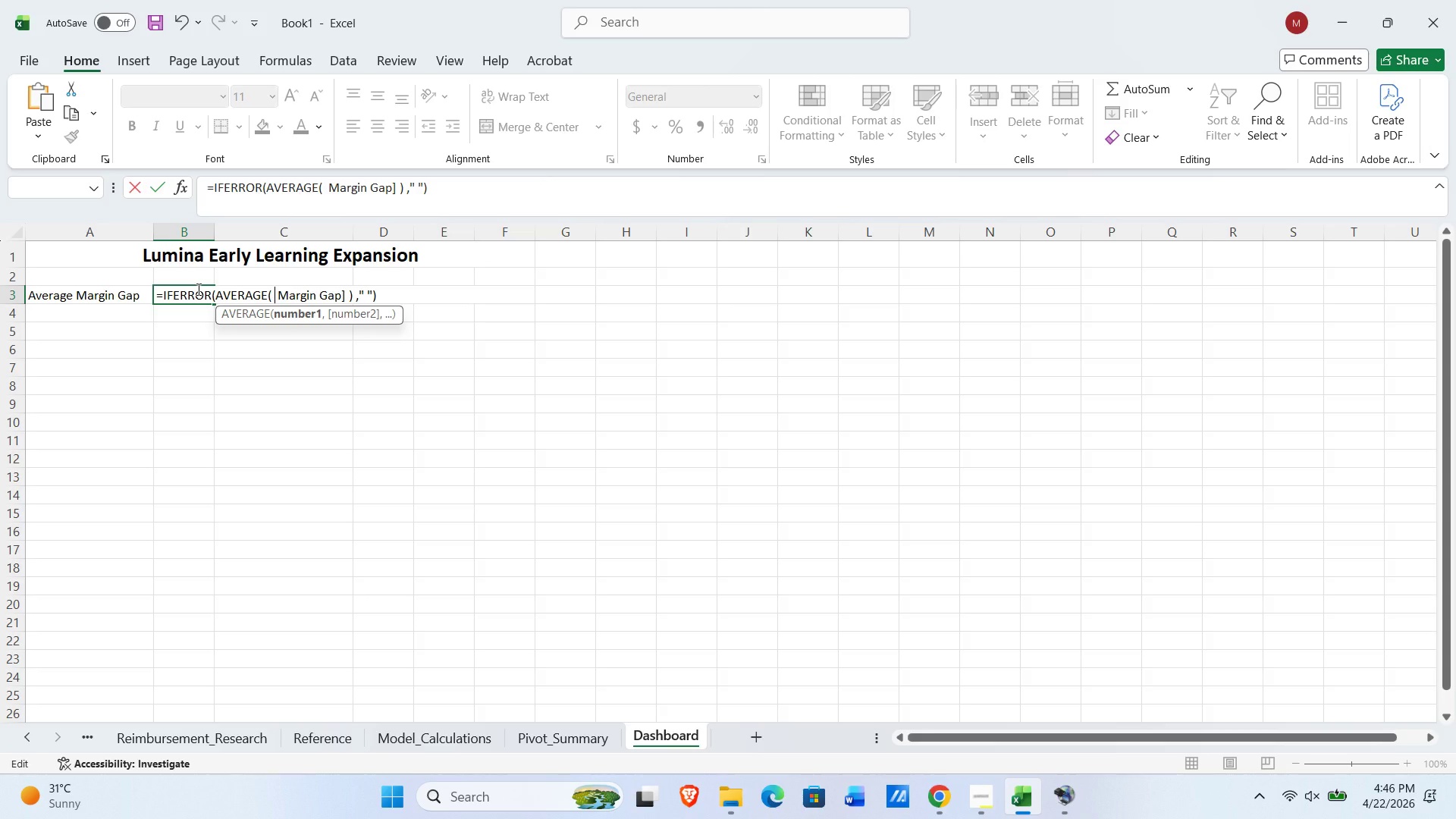 
hold_key(key=Delete, duration=1.44)
 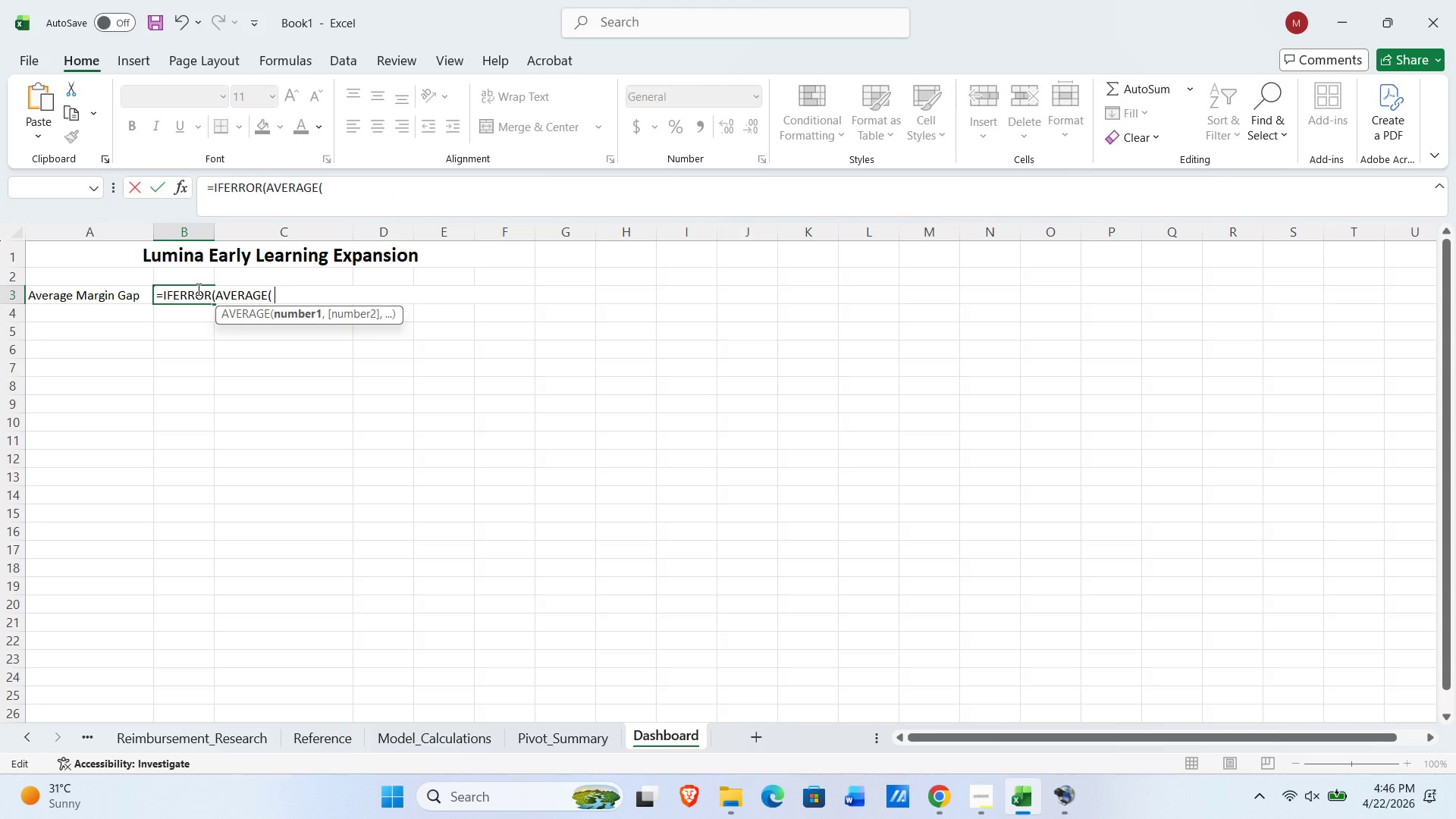 
hold_key(key=Backspace, duration=1.28)
 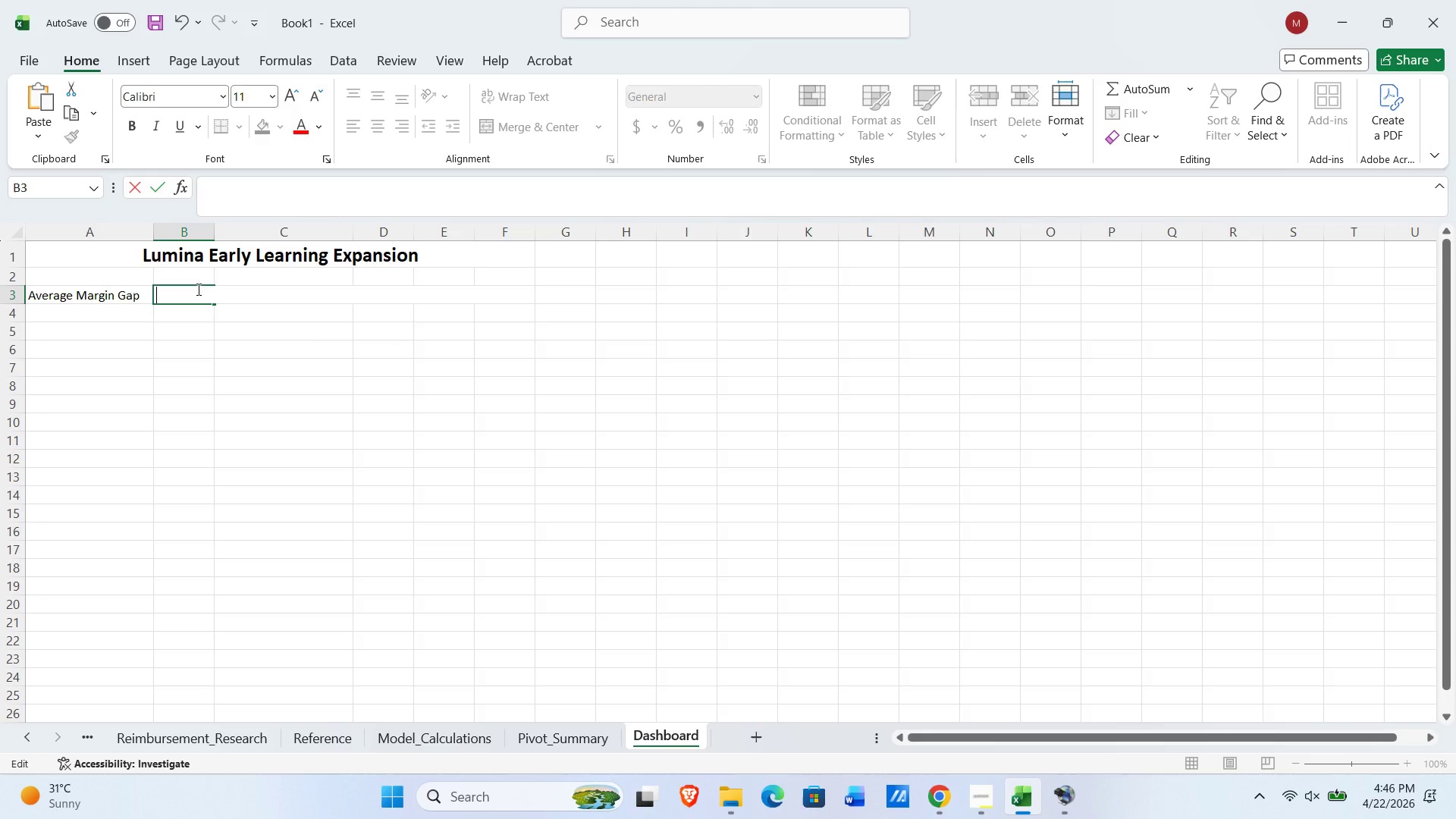 
type(=IFERROR)
 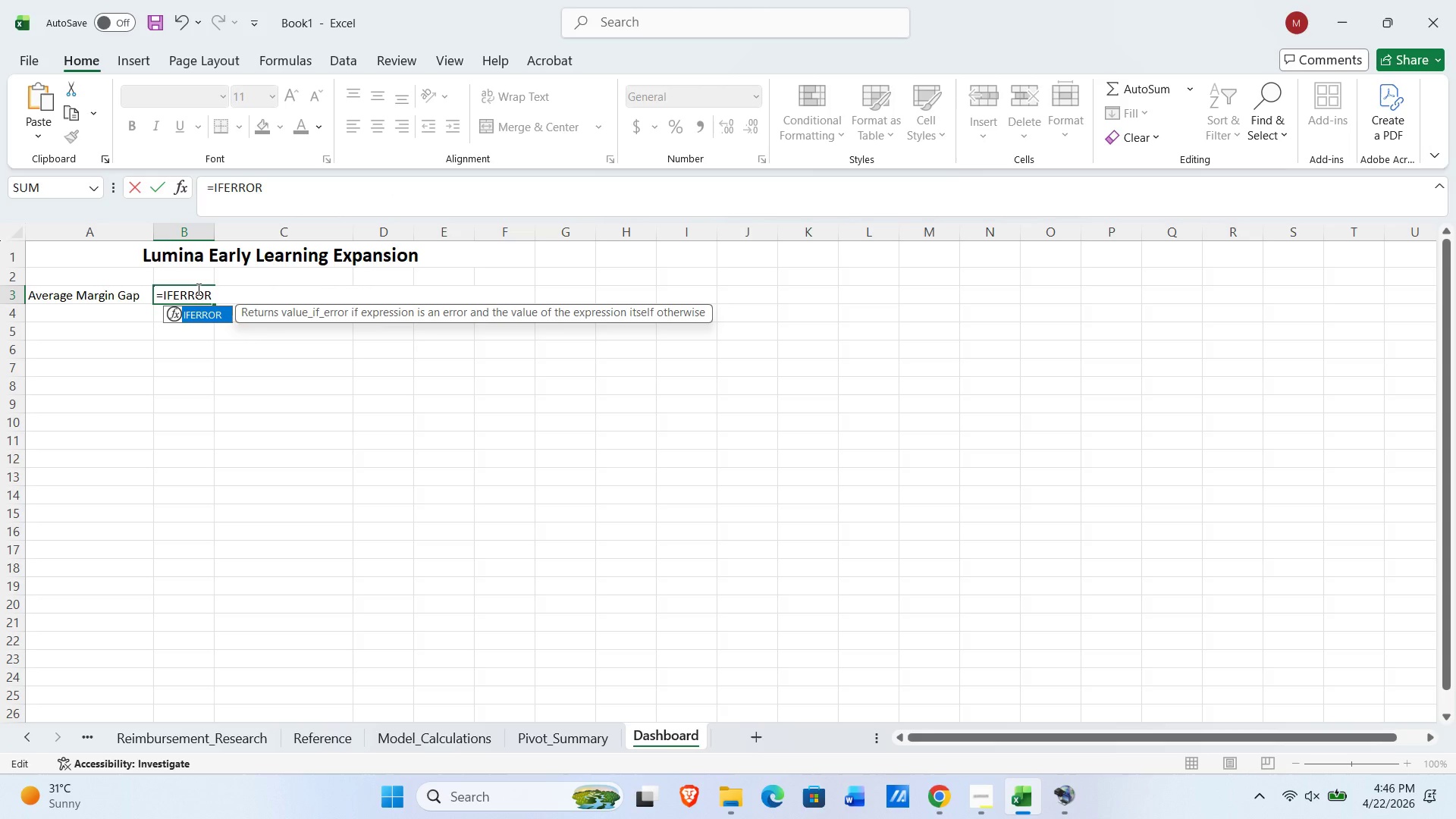 
wait(5.83)
 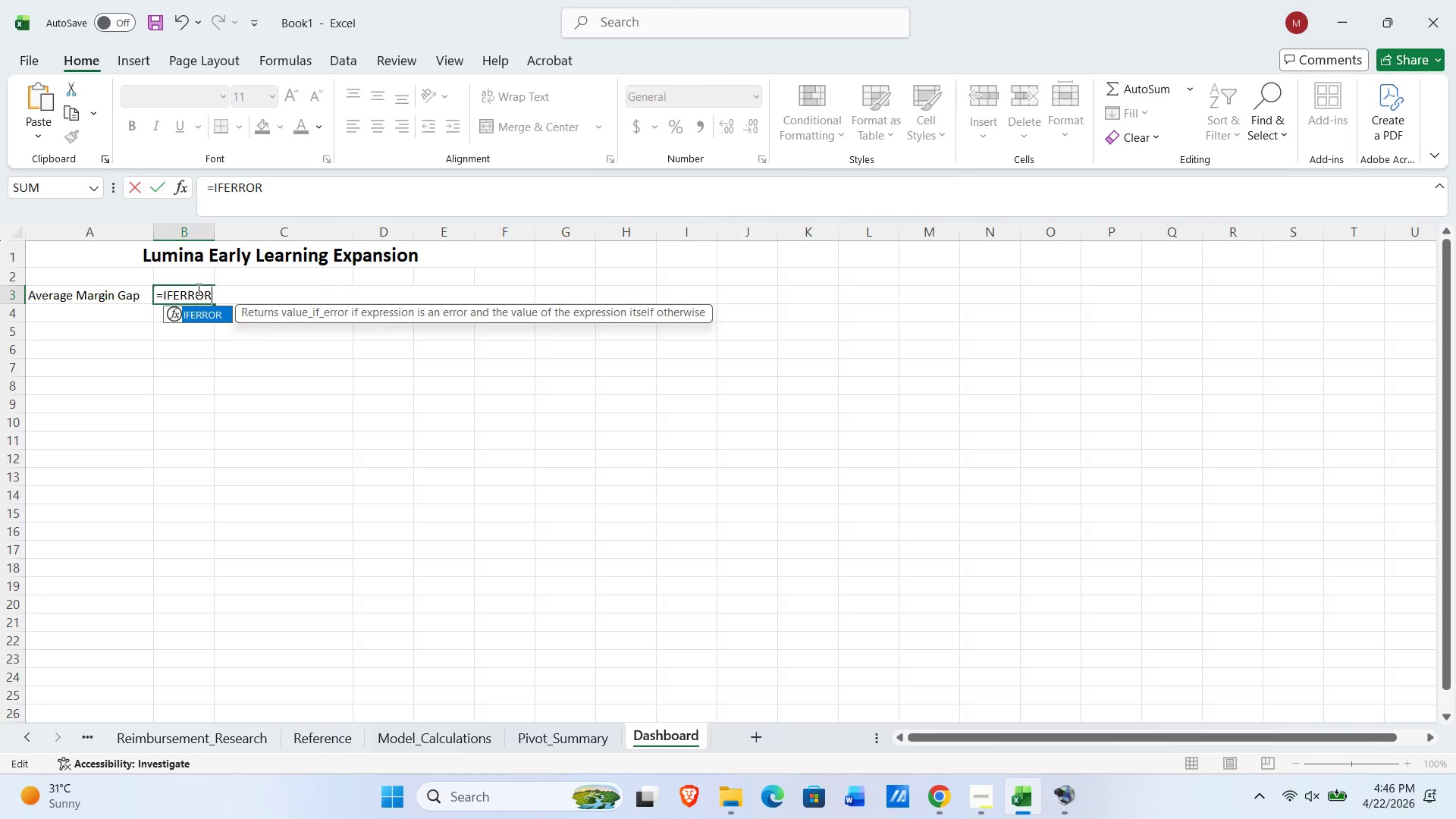 
type(()
key(Backspace)
type( (Average)
 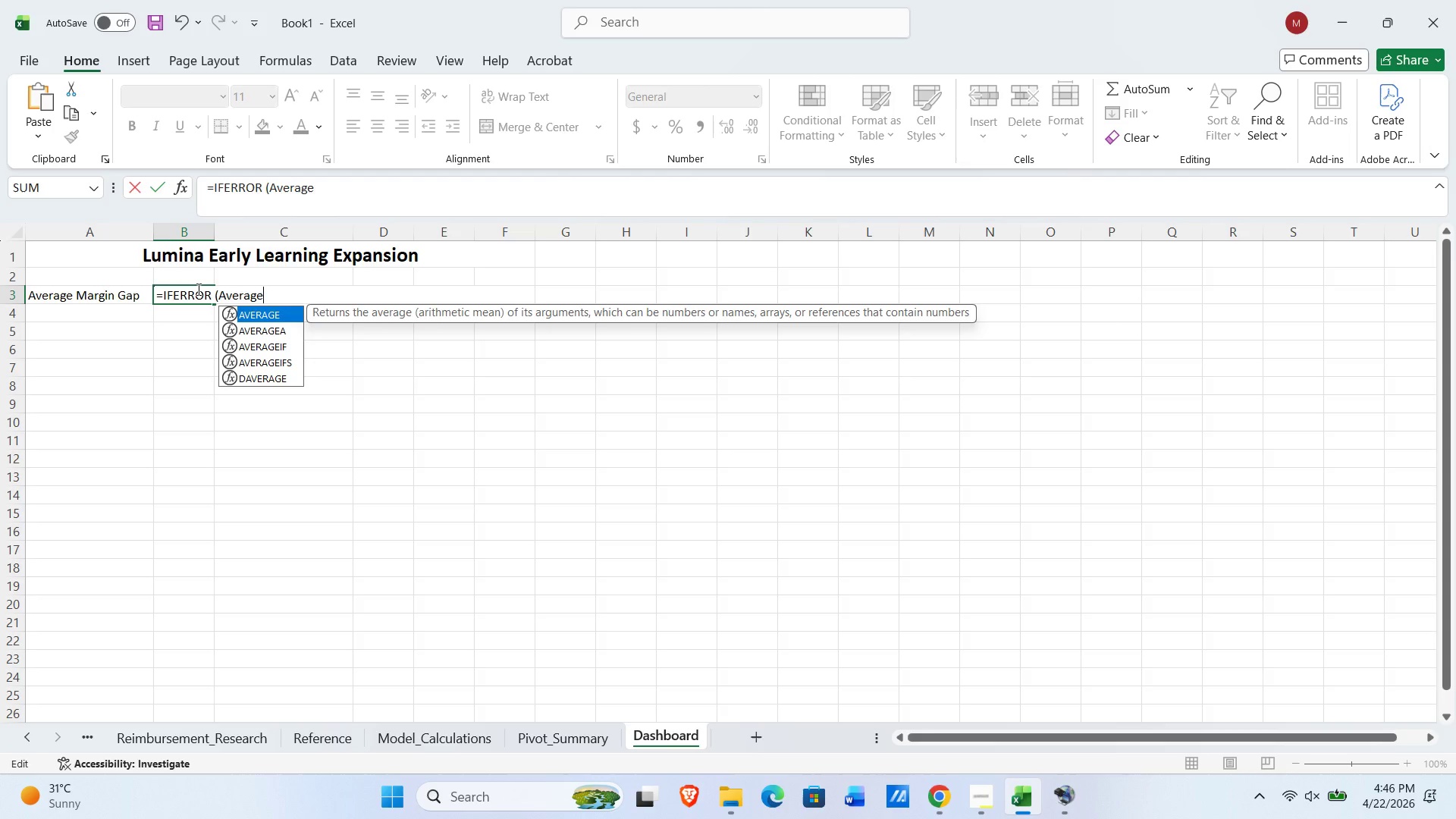 
key(Backspace)
key(Backspace)
key(Backspace)
key(Backspace)
key(Backspace)
key(Backspace)
type(VERAGE)
 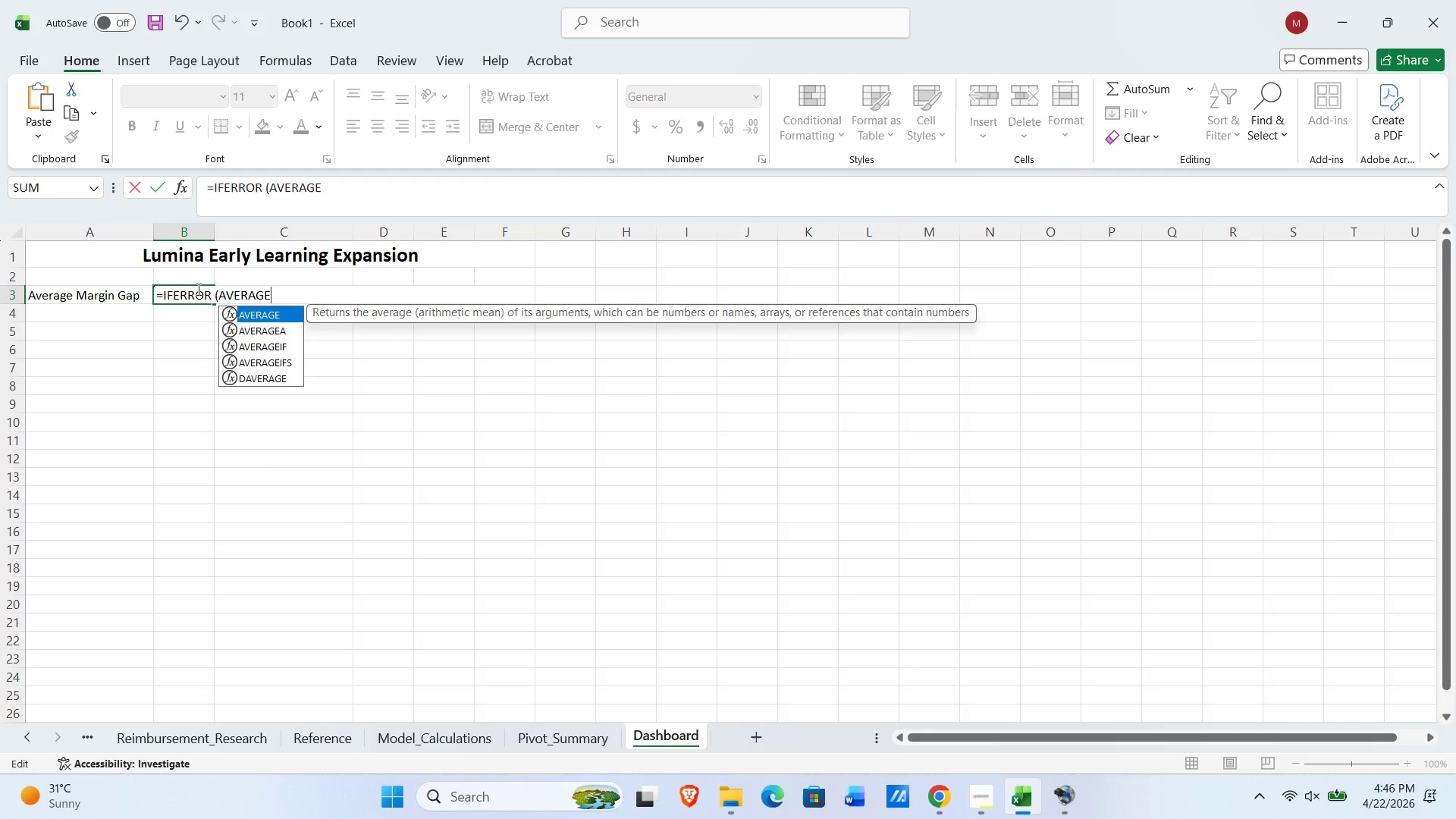 
type((Model_Calculations)
 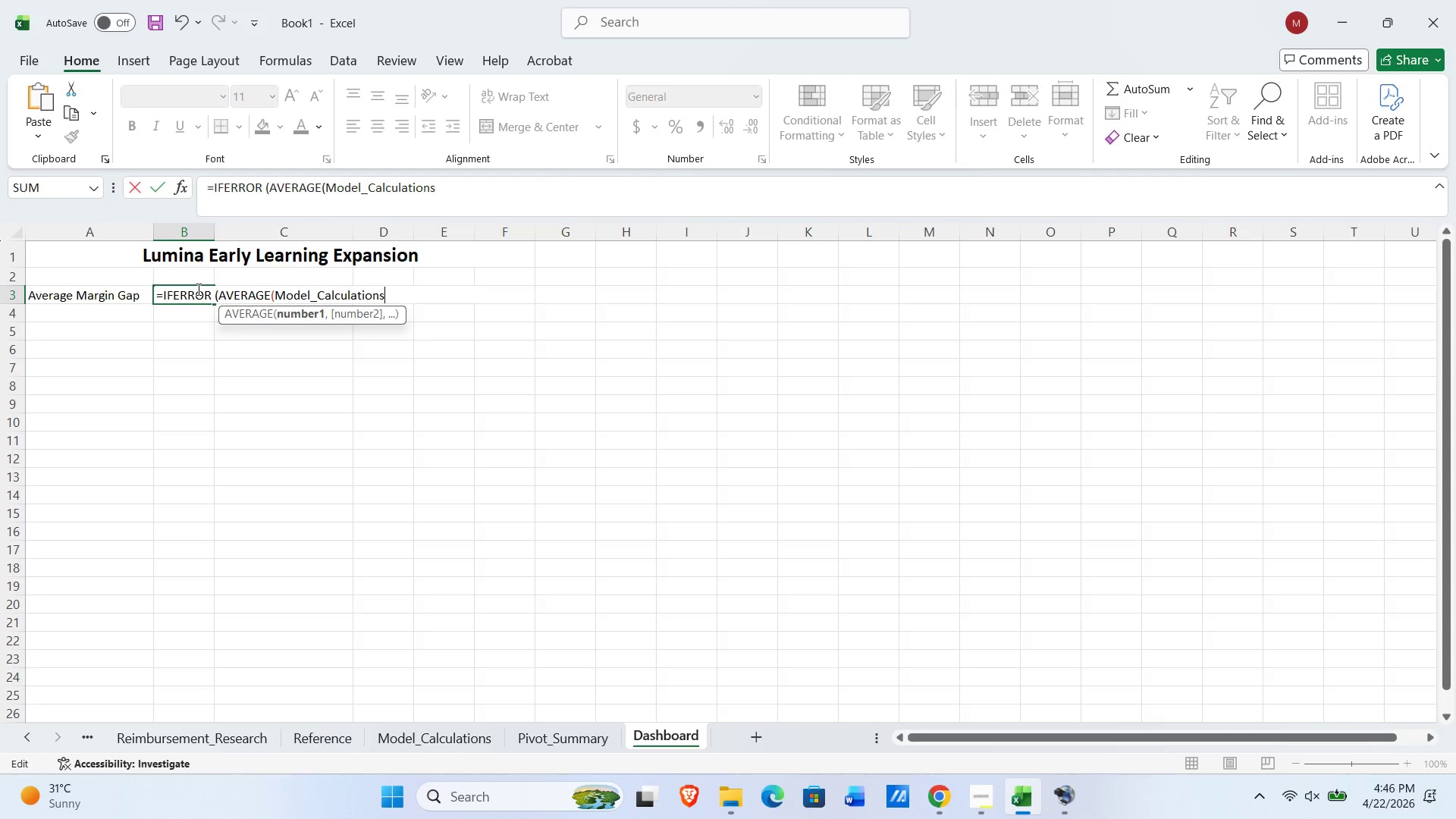 
type([Net Margin)
 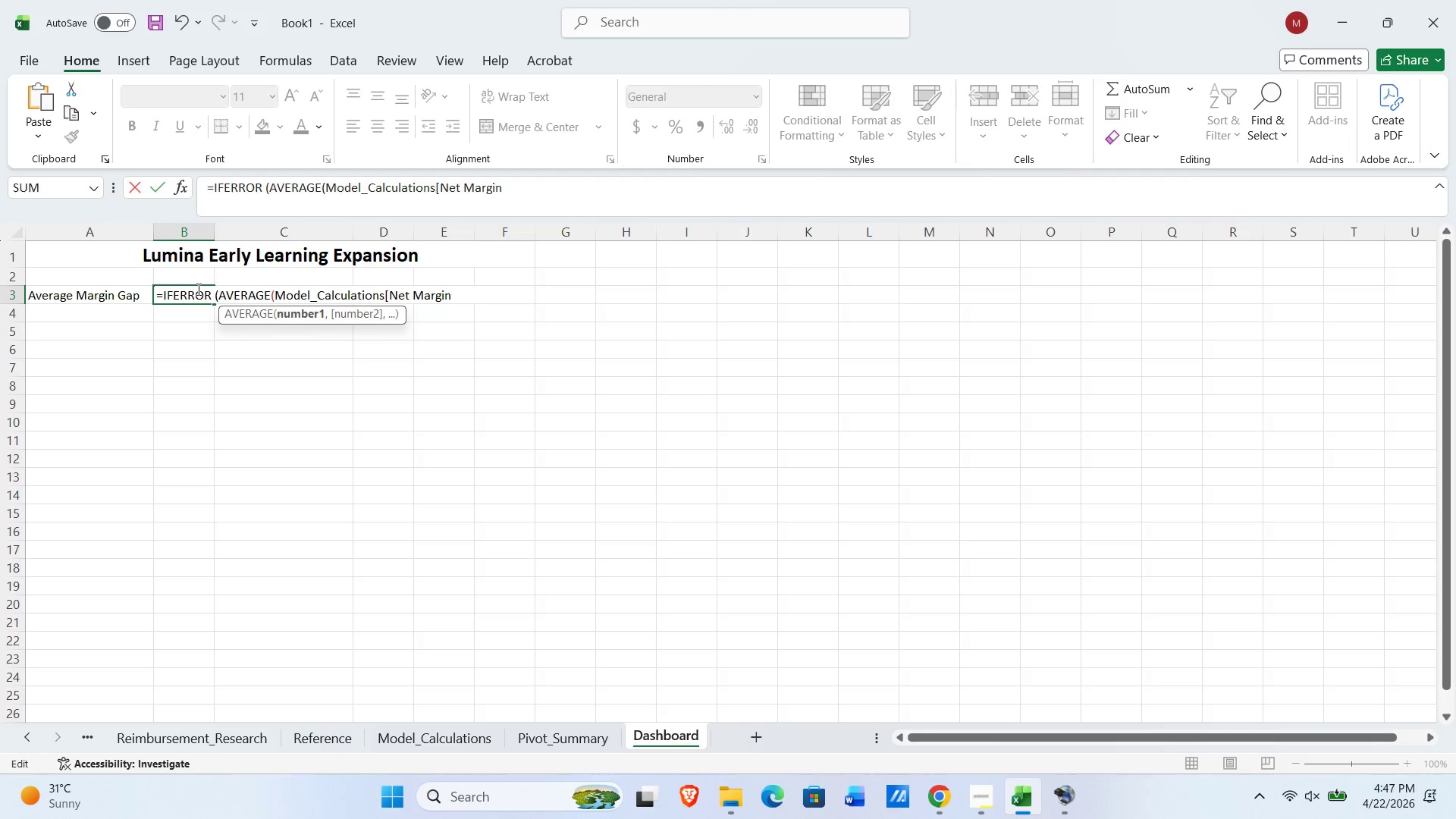 
type( Gap] ) ,")
key(Backspace)
type( " " ))
key(NumpadEnter)
key(NumpadEnter)
 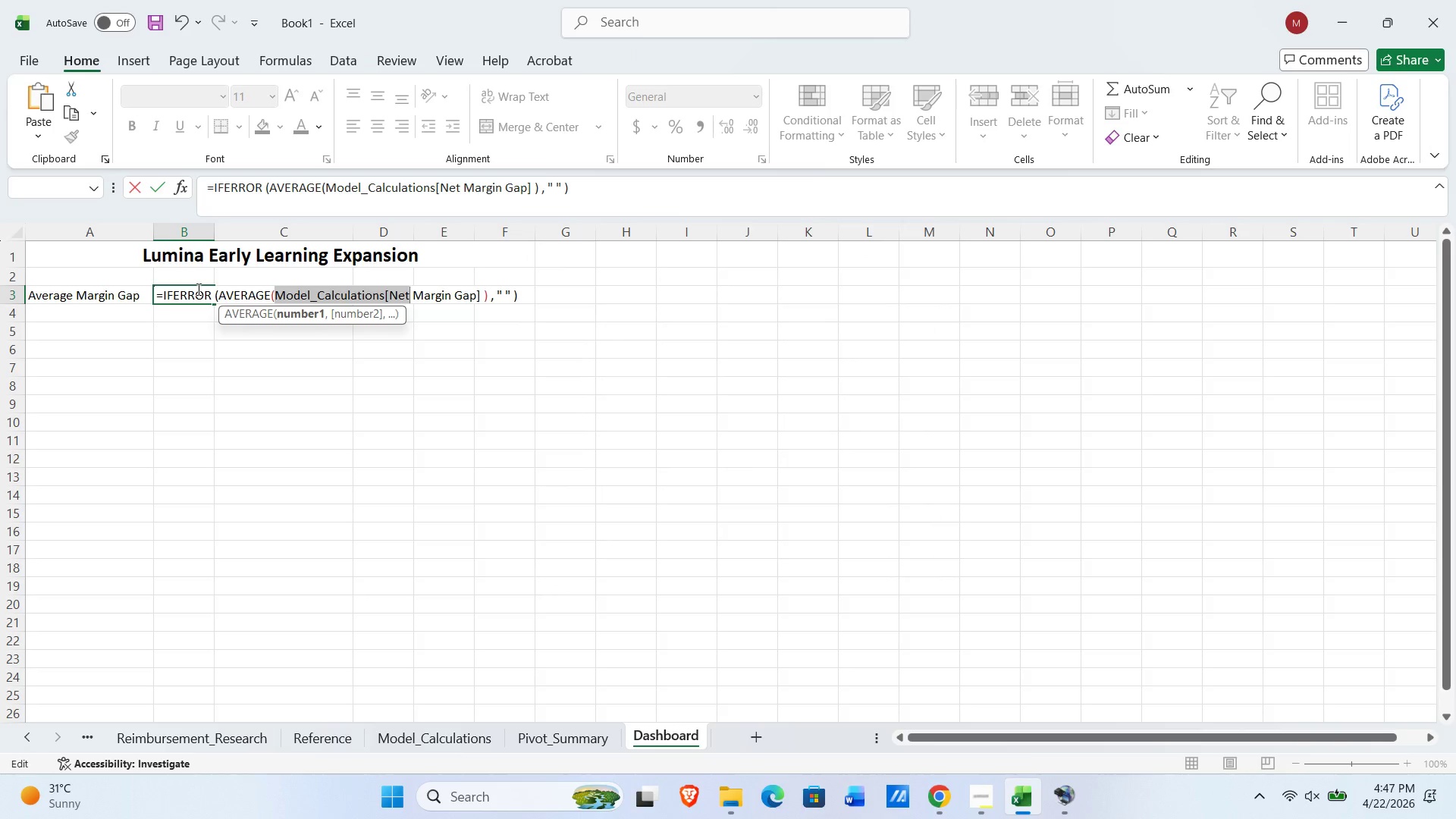 
wait(23.28)
 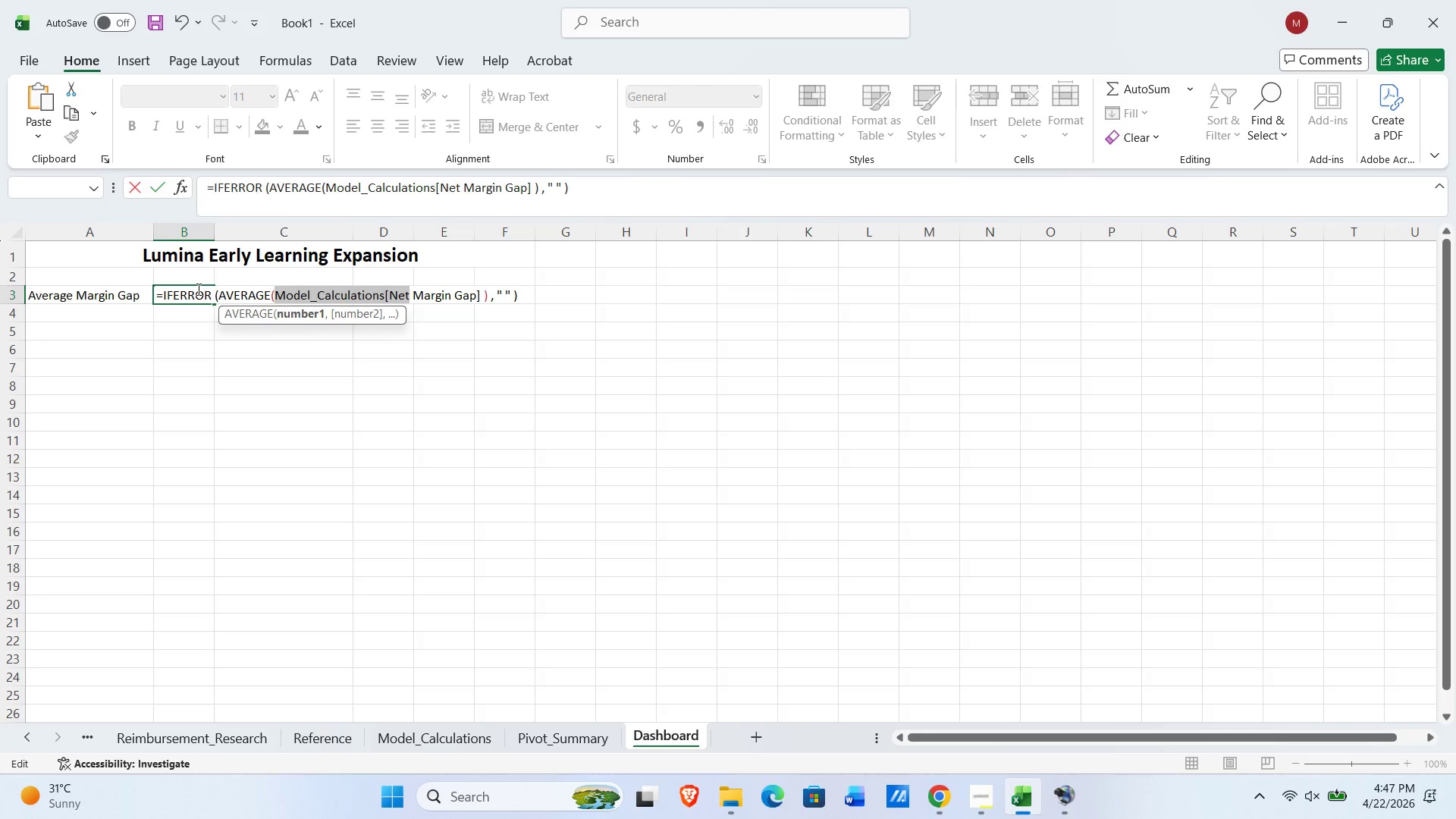 
left_click_drag(start_coordinate=[613, 196], to_coordinate=[0, 200])
 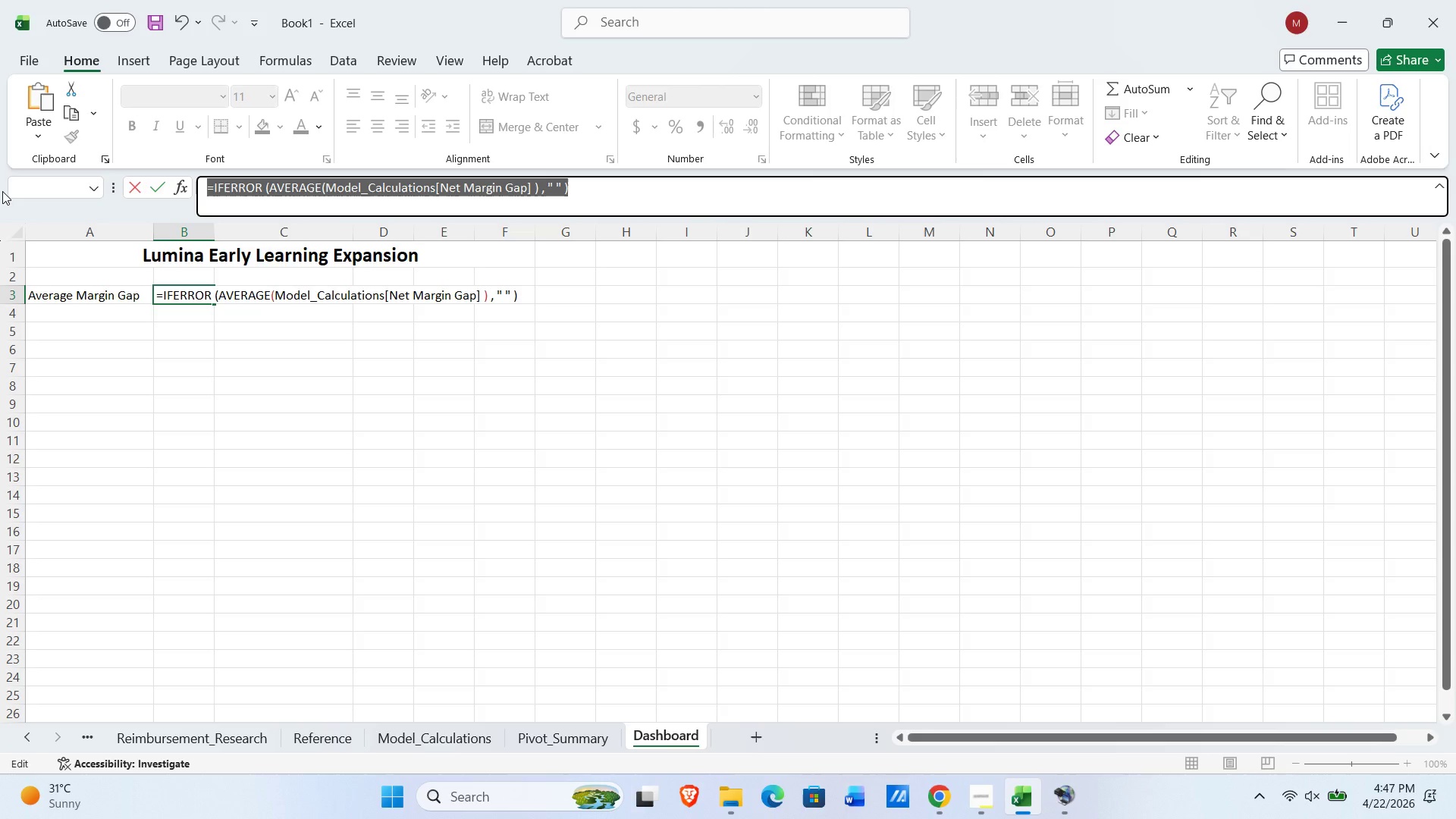 
type(=i)
key(Backspace)
type(IFERROR)
 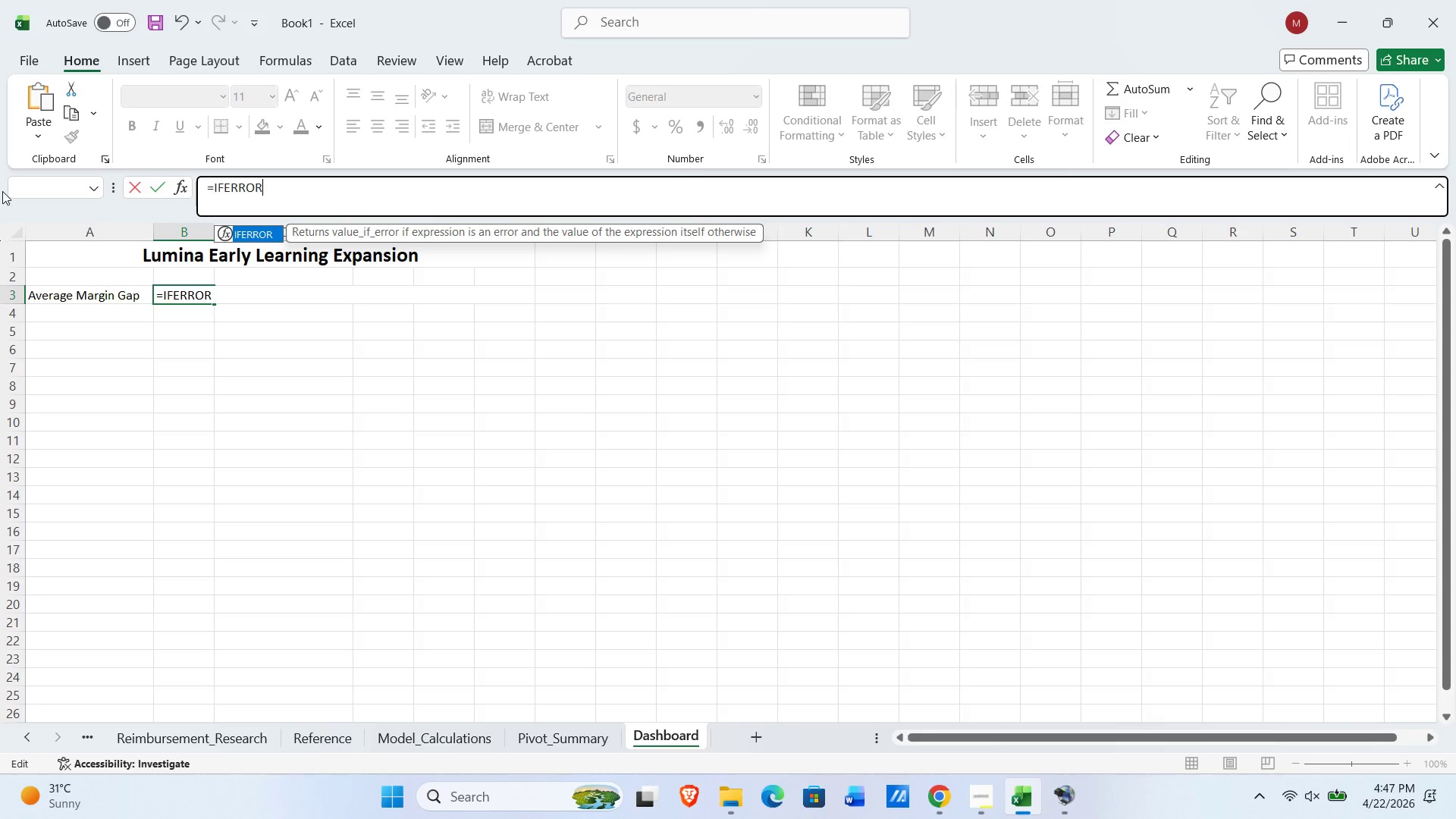 
type(()
key(Backspace)
type( (AVERAGE(D:D) , " ")
 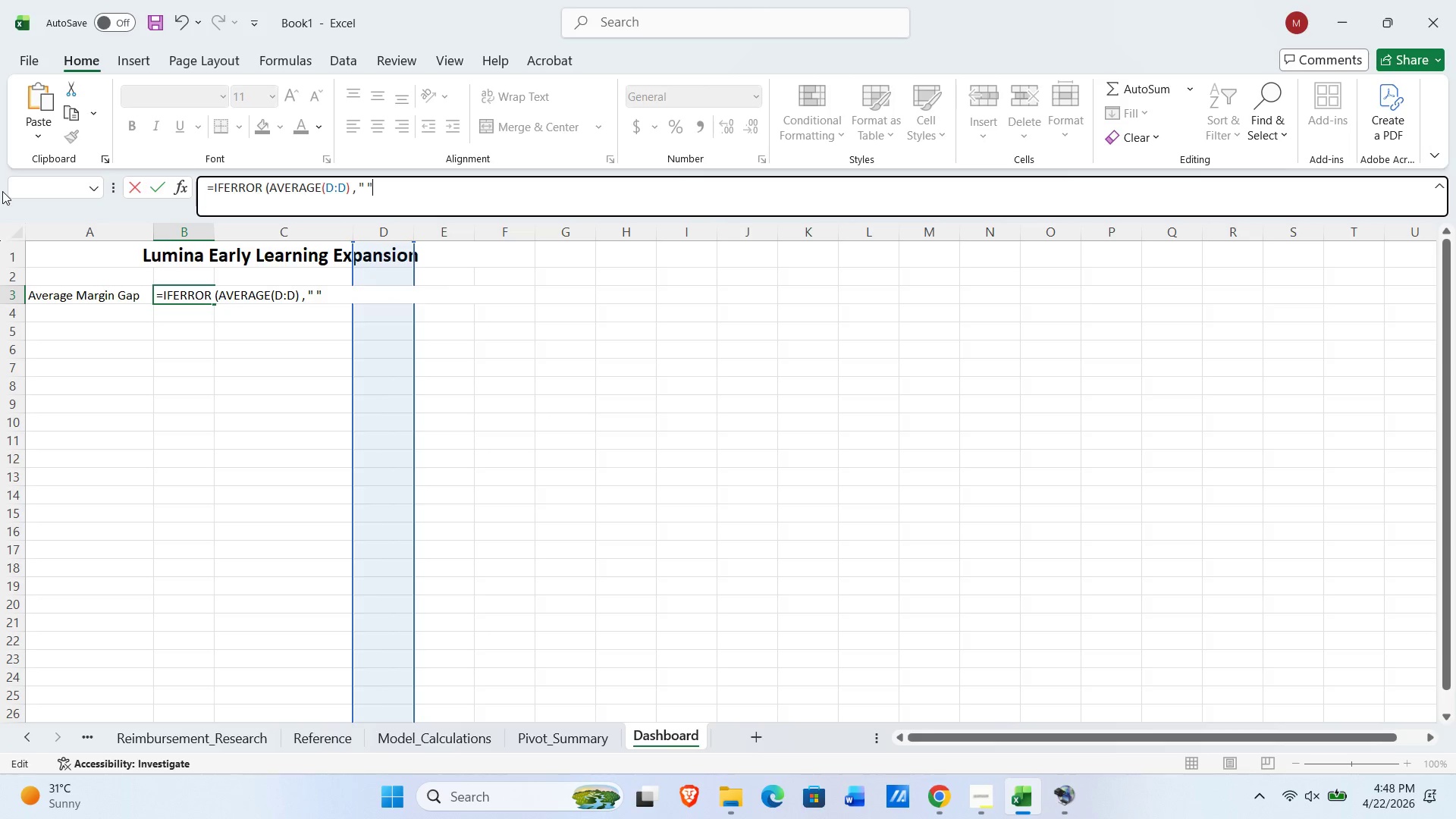 
wait(6.97)
 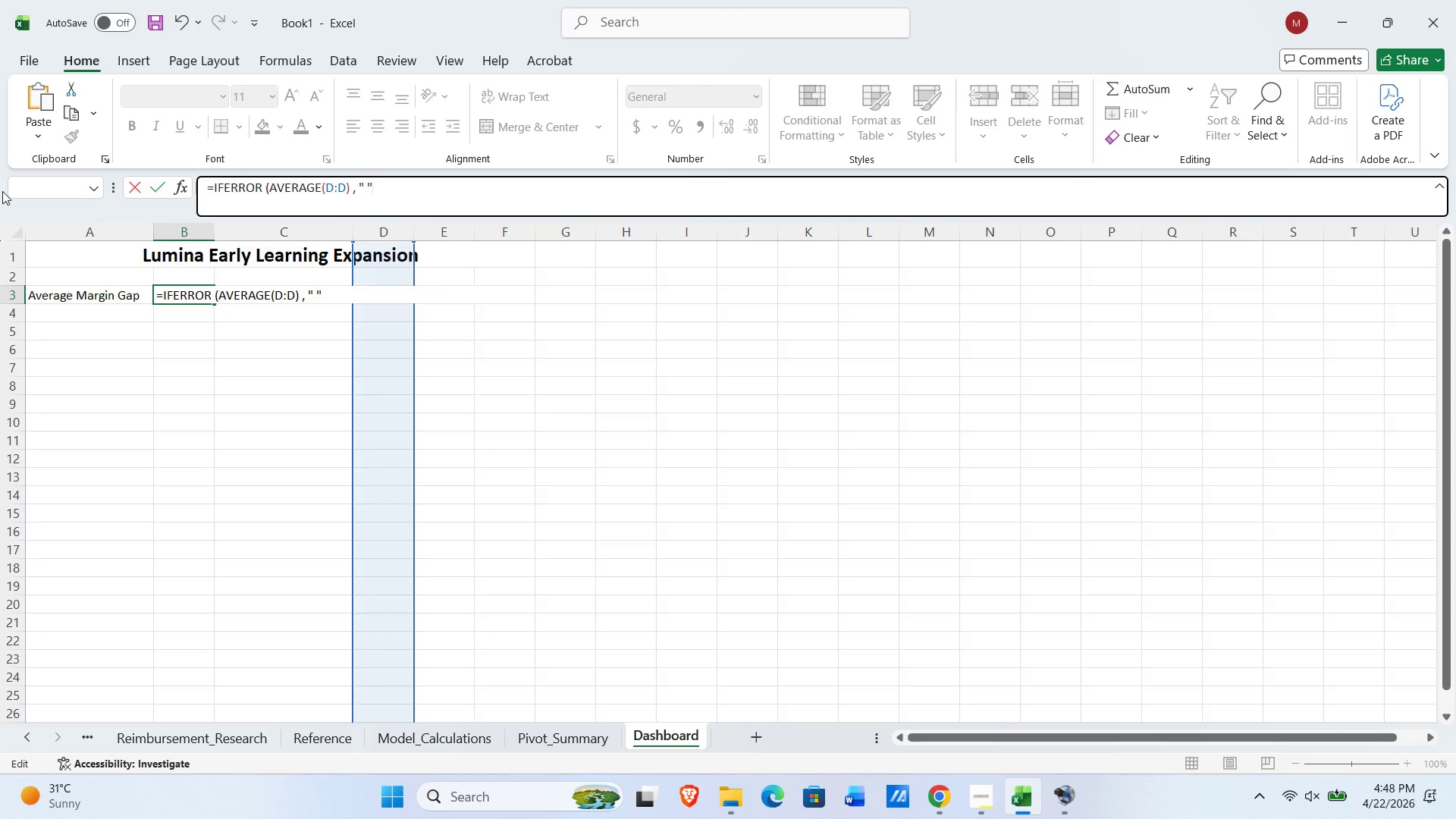 
key(Shift+0)
 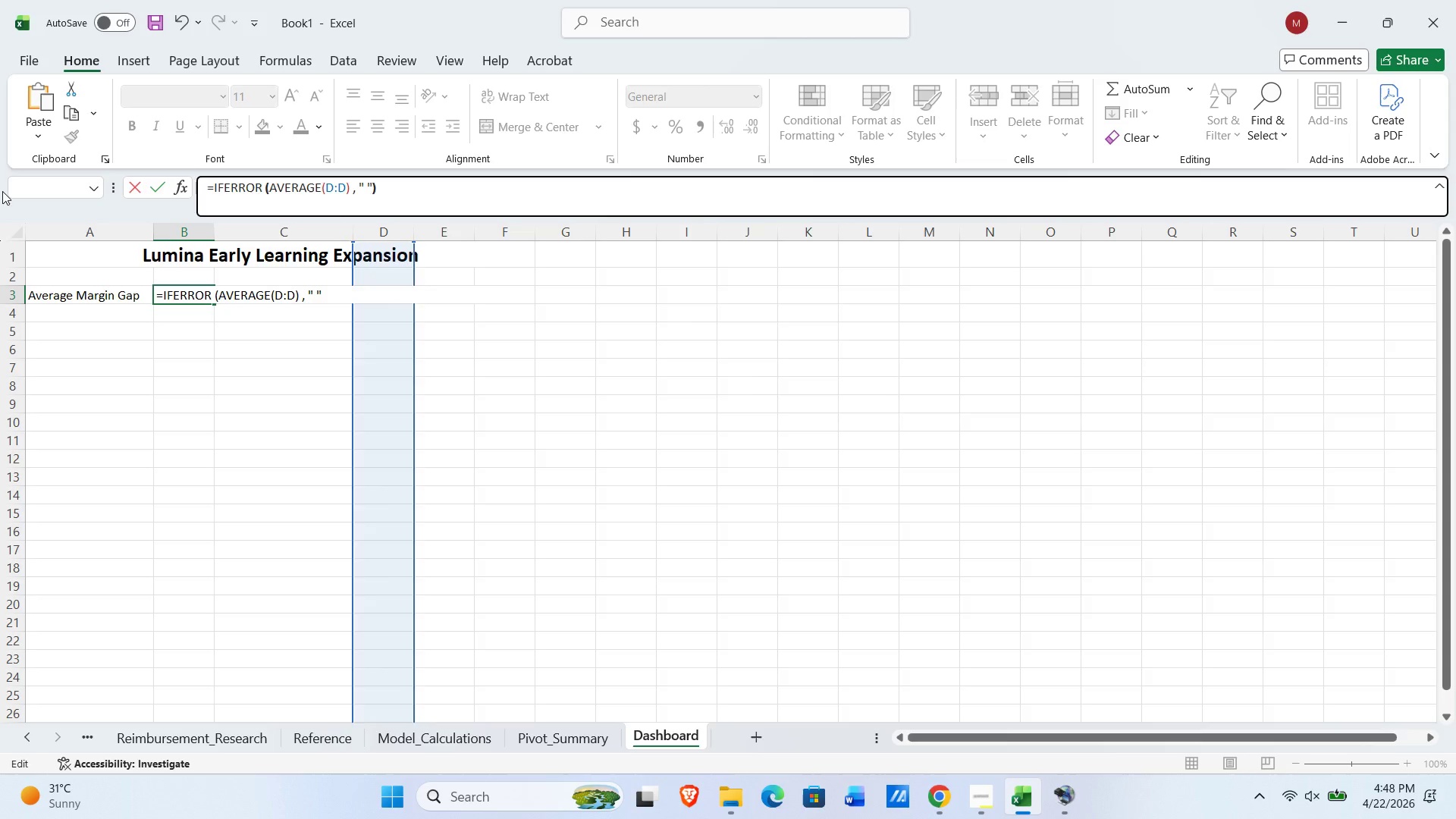 
key(NumpadEnter)
 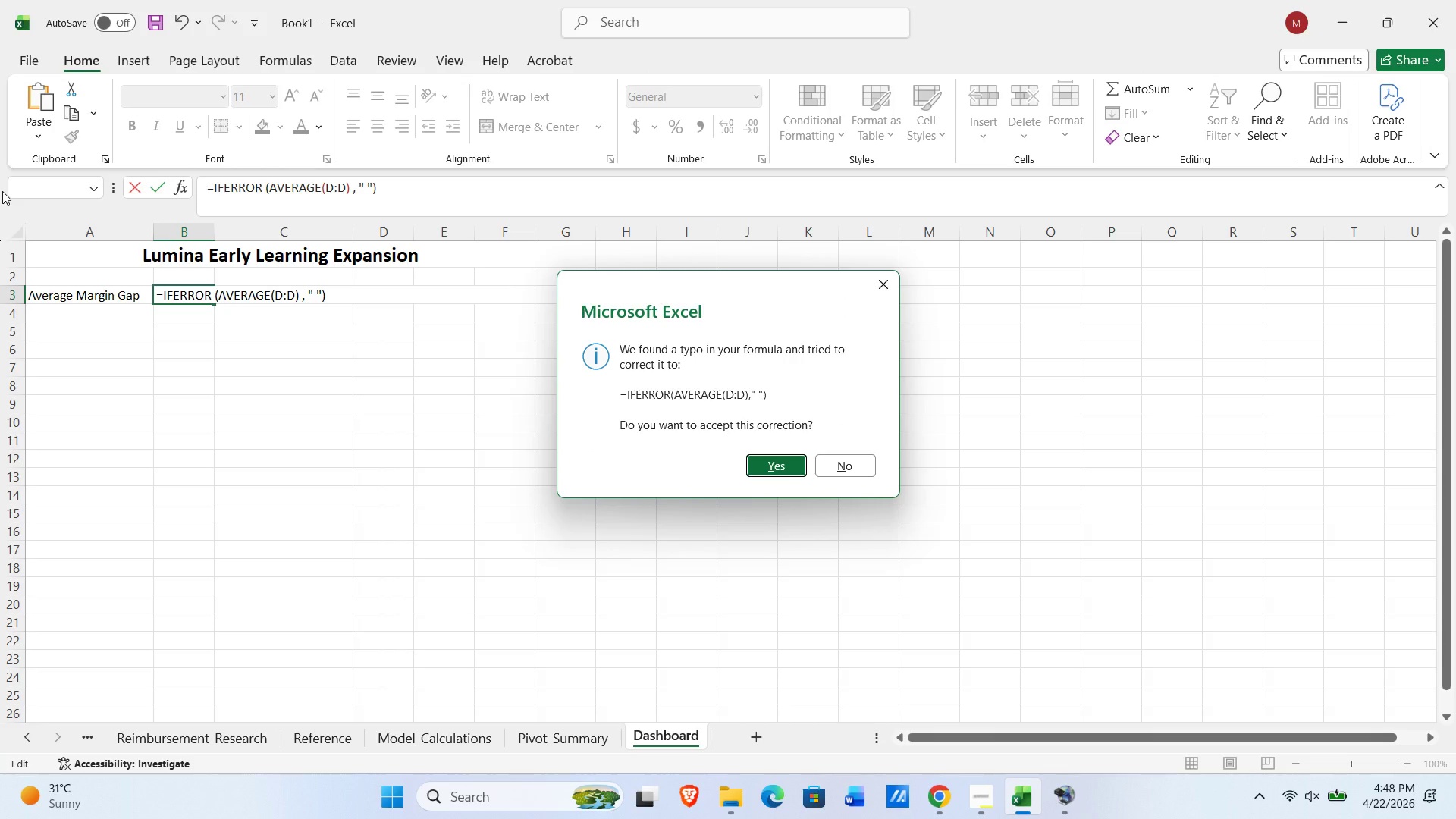 
wait(8.59)
 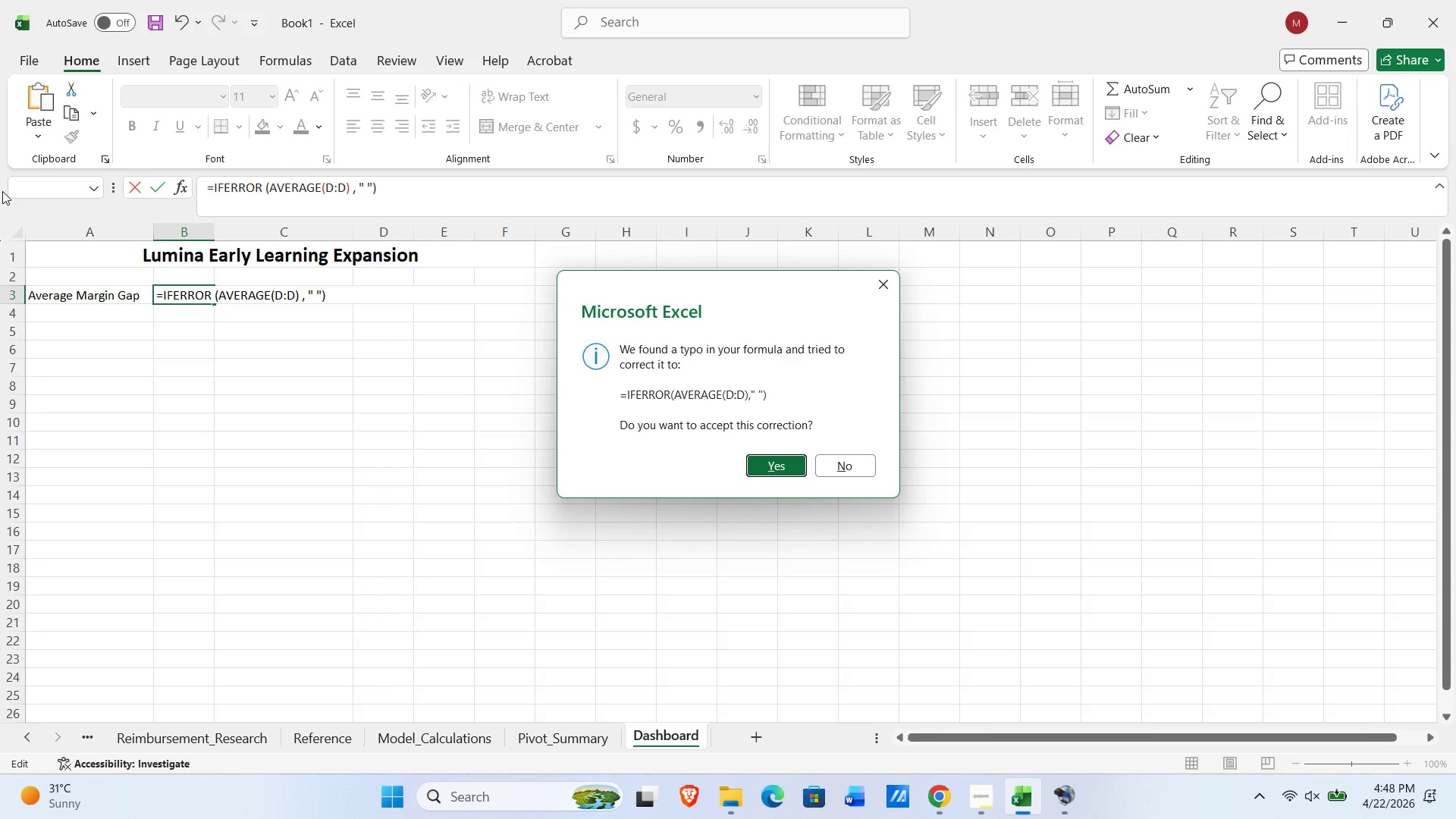 
key(NumpadEnter)
 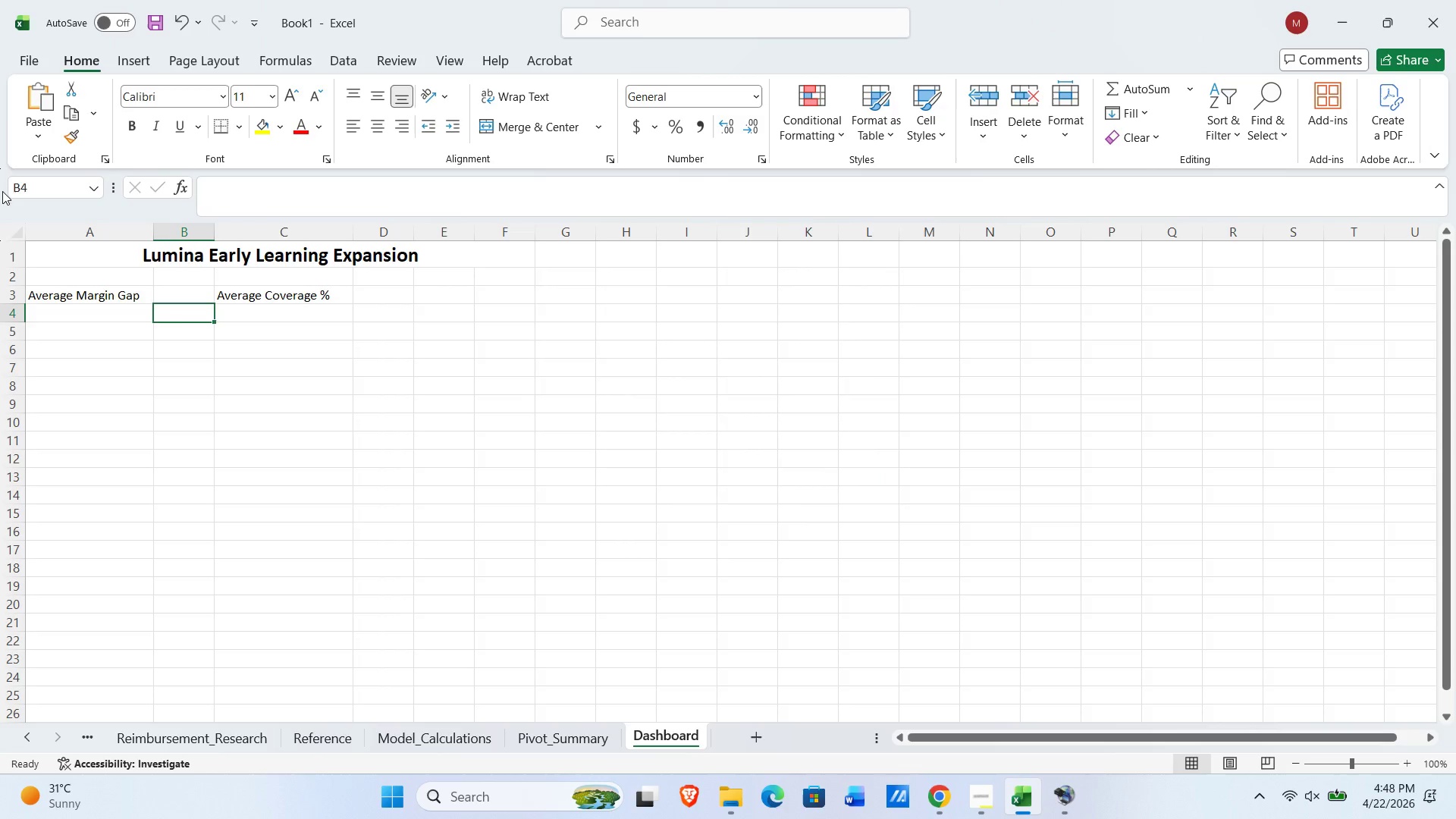 
key(ArrowUp)
 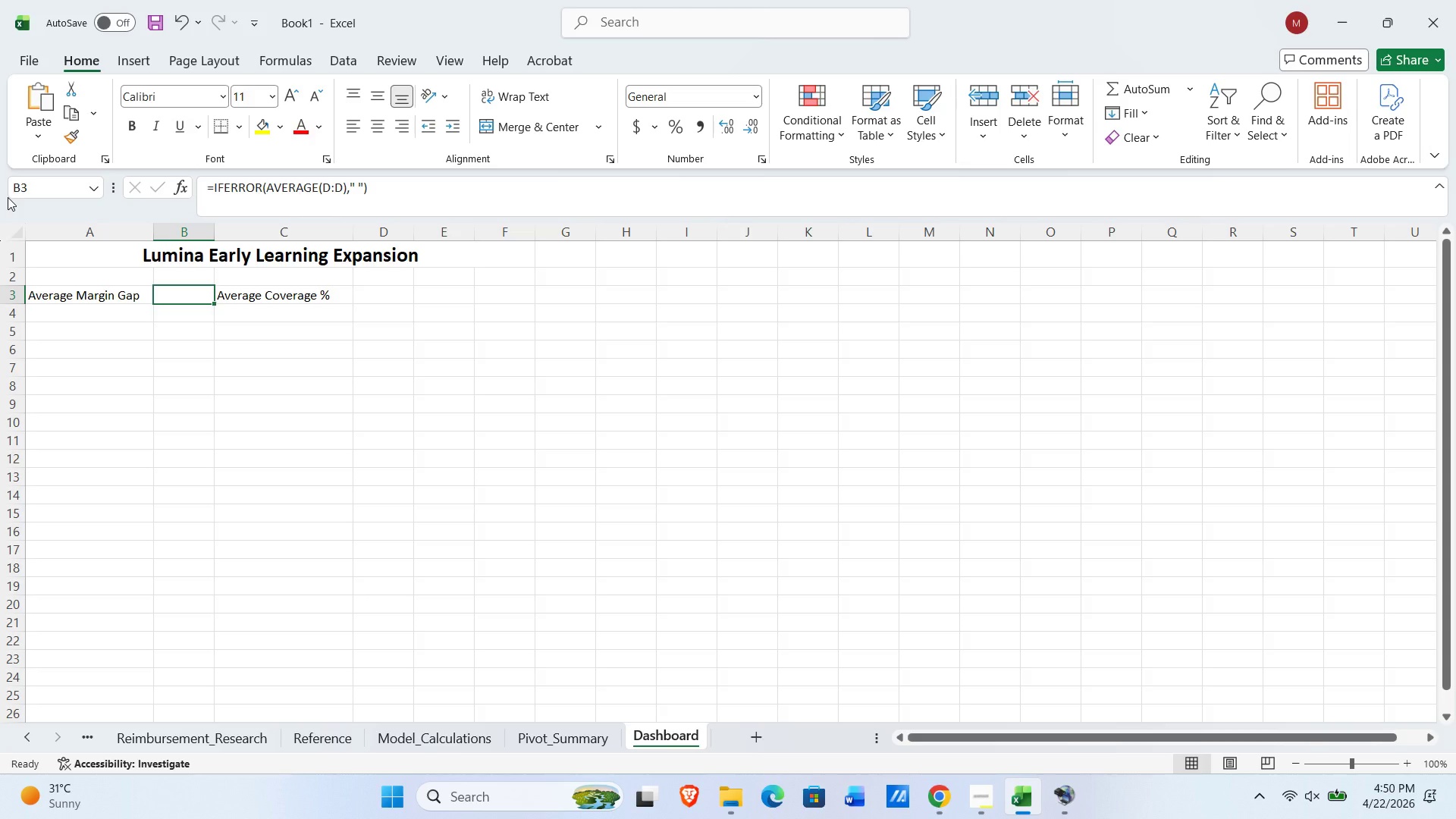 
wait(108.52)
 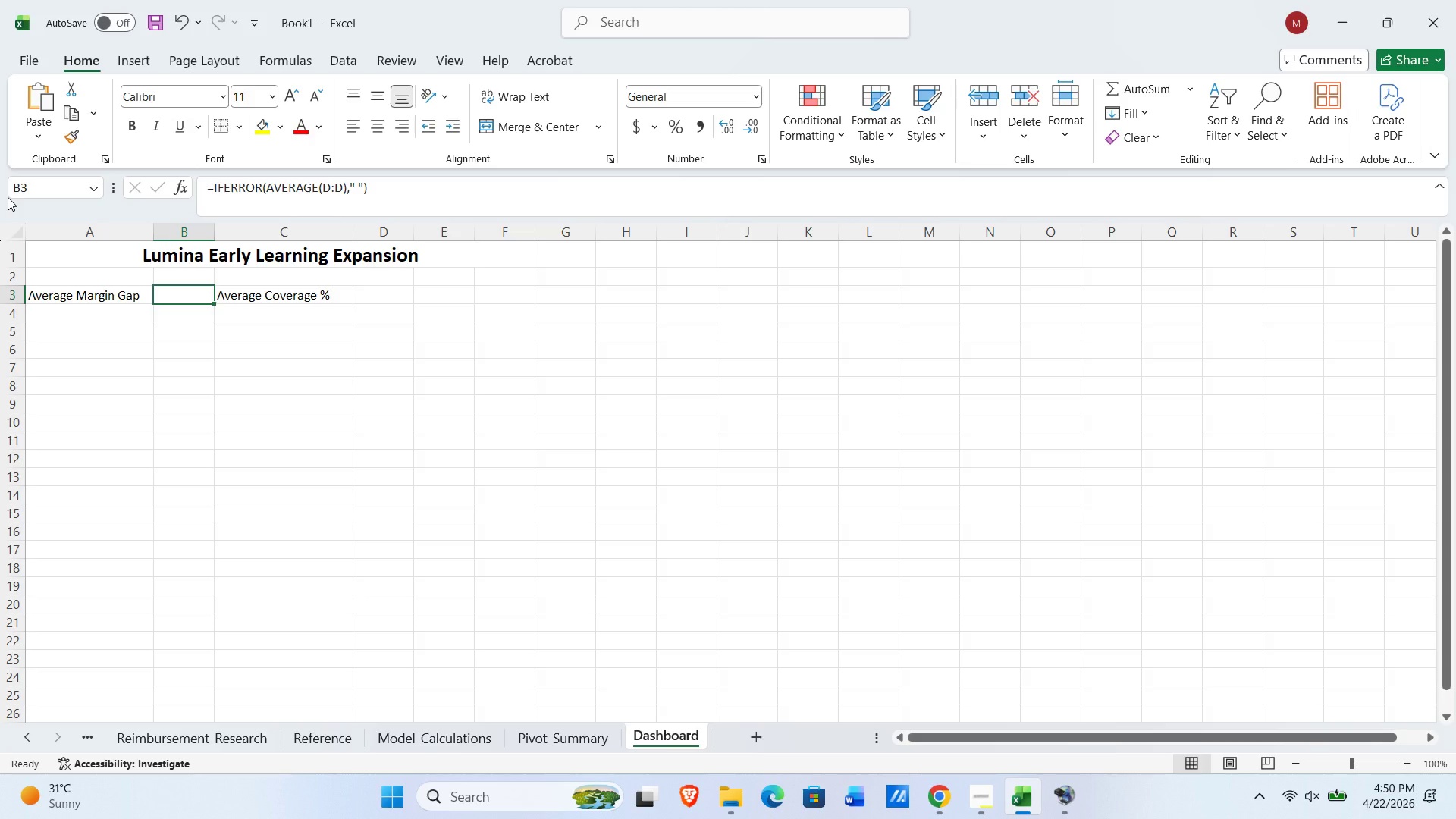 
left_click([354, 65])
 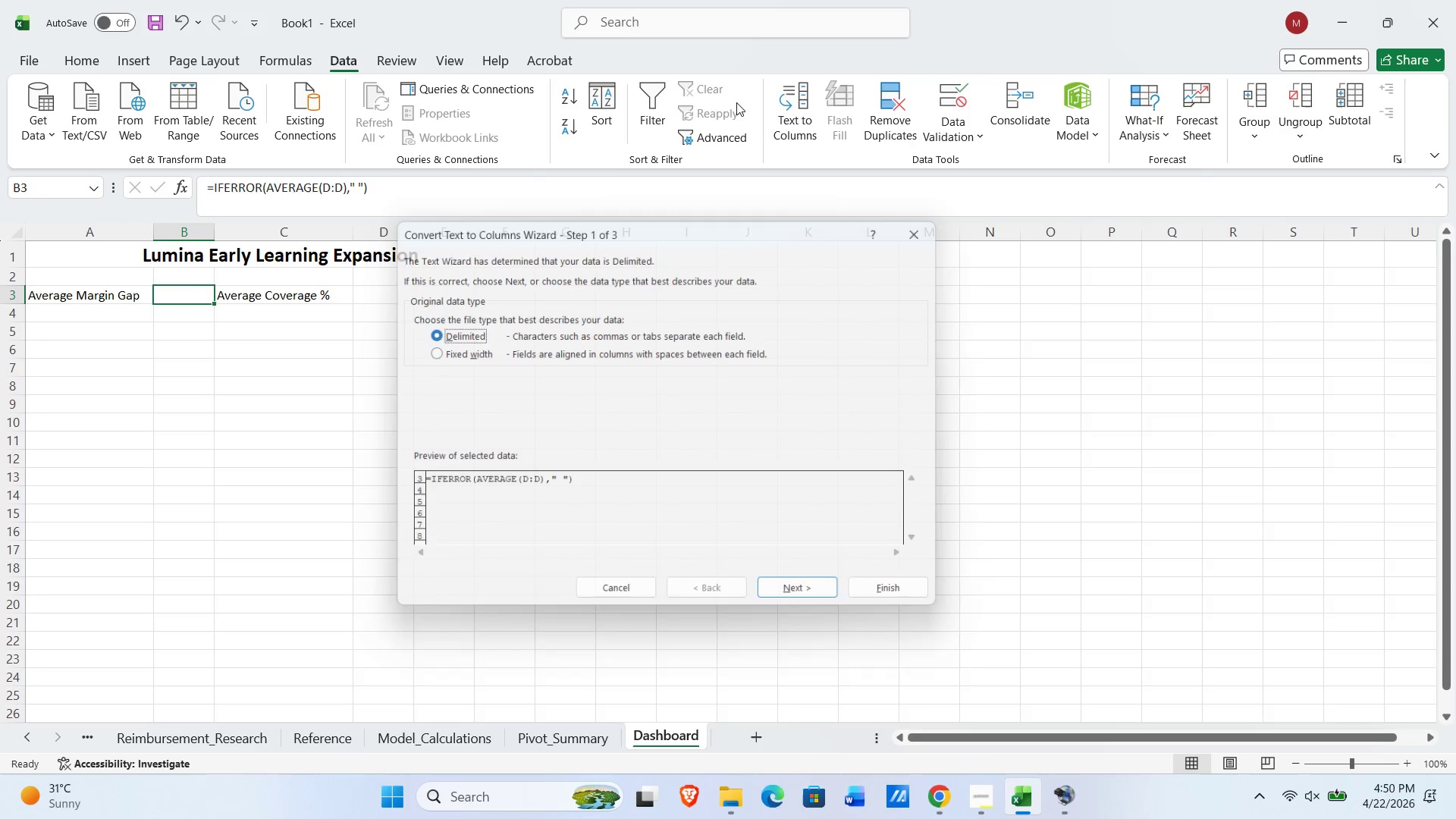 
wait(13.66)
 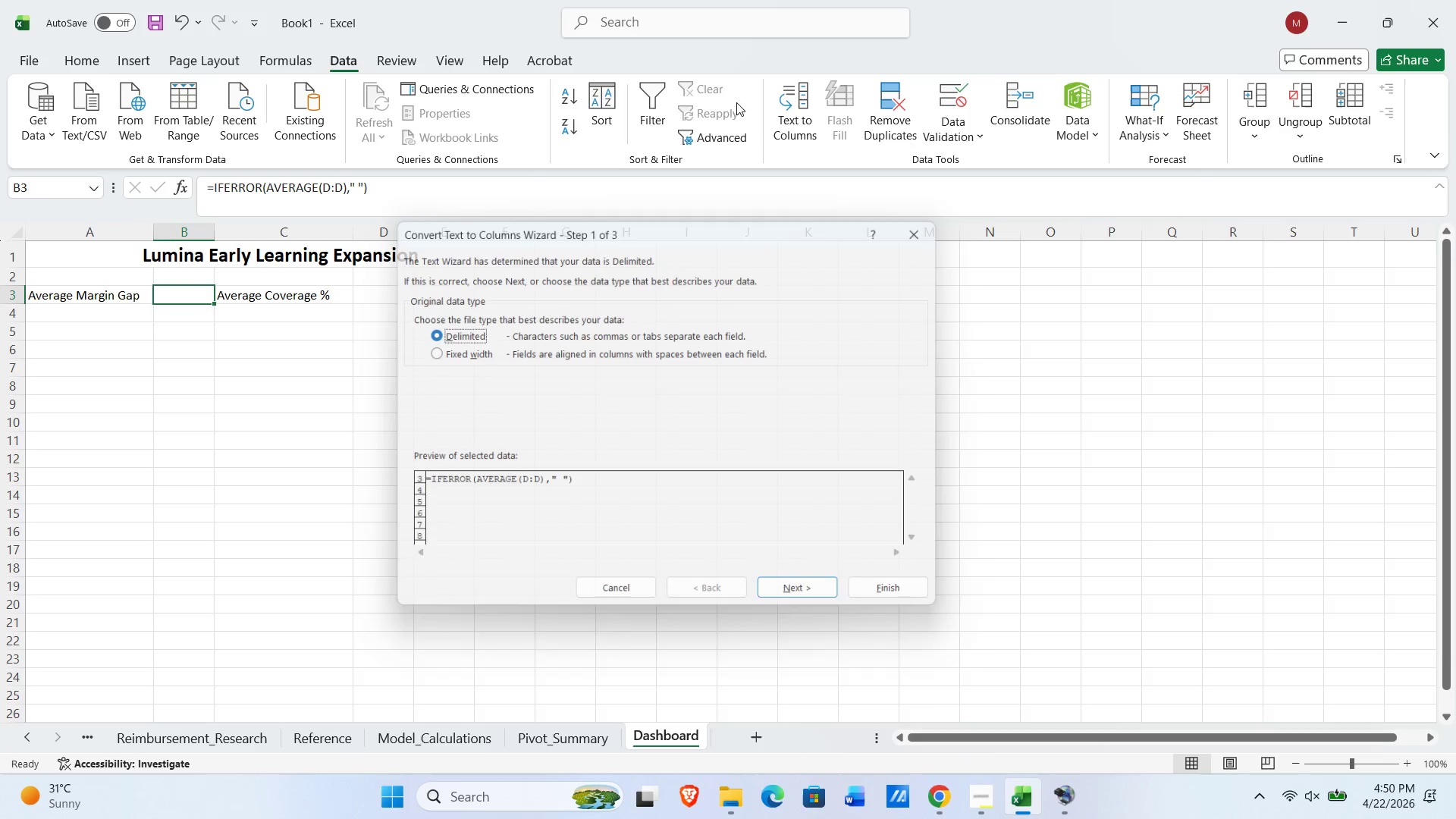 
left_click([913, 601])
 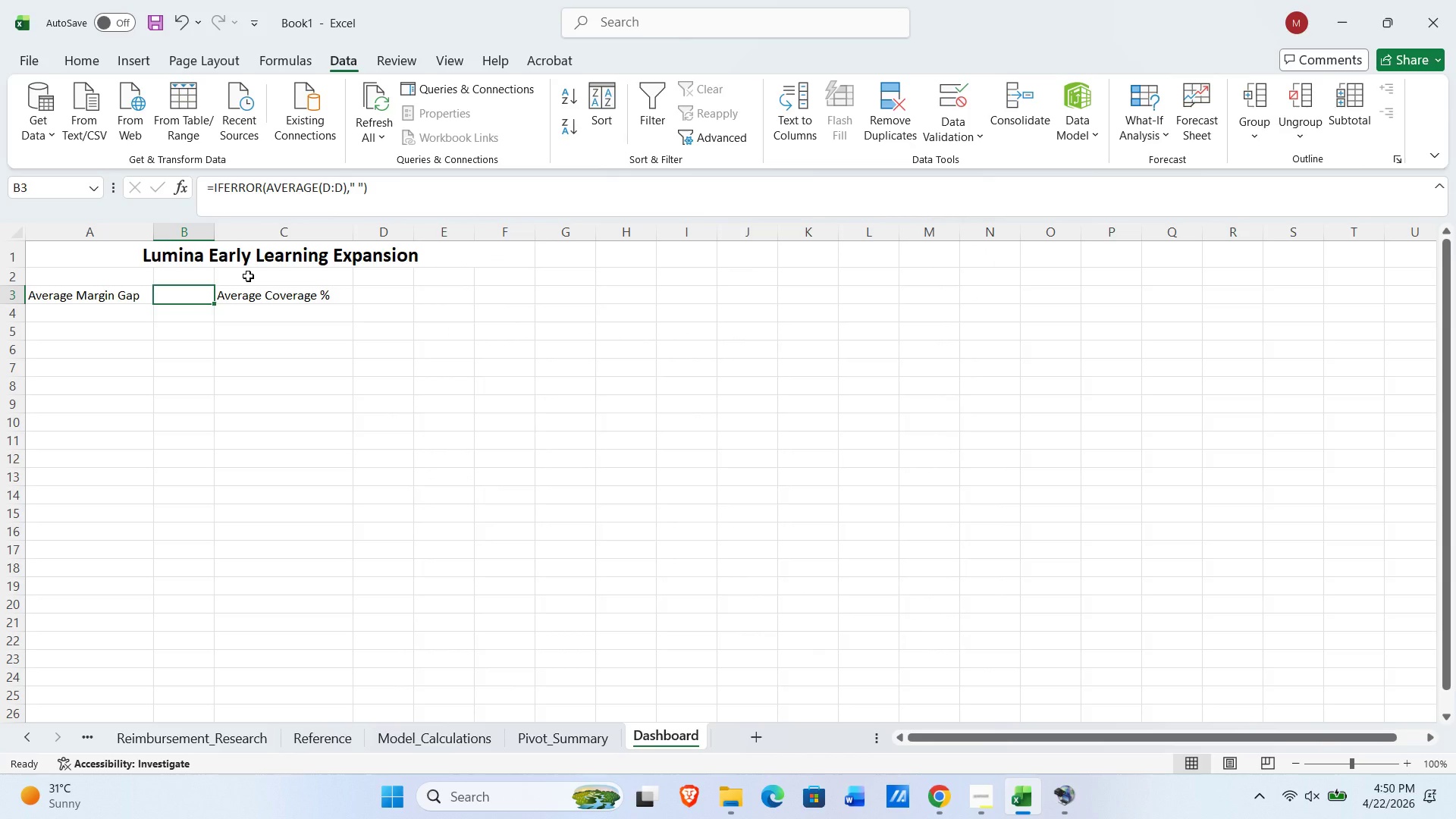 
wait(12.17)
 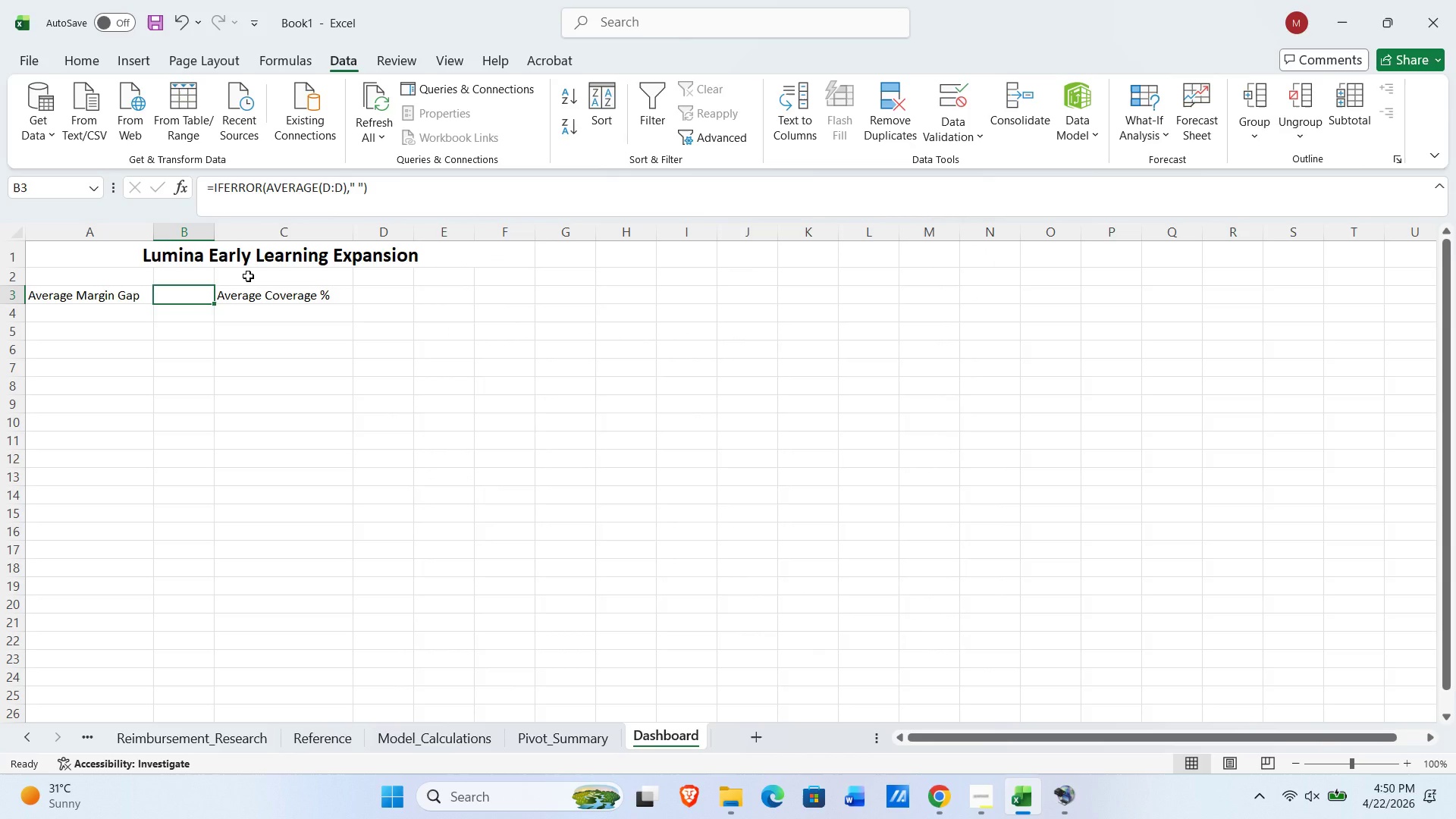 
type(A2*1)
key(NumpadEnter)
 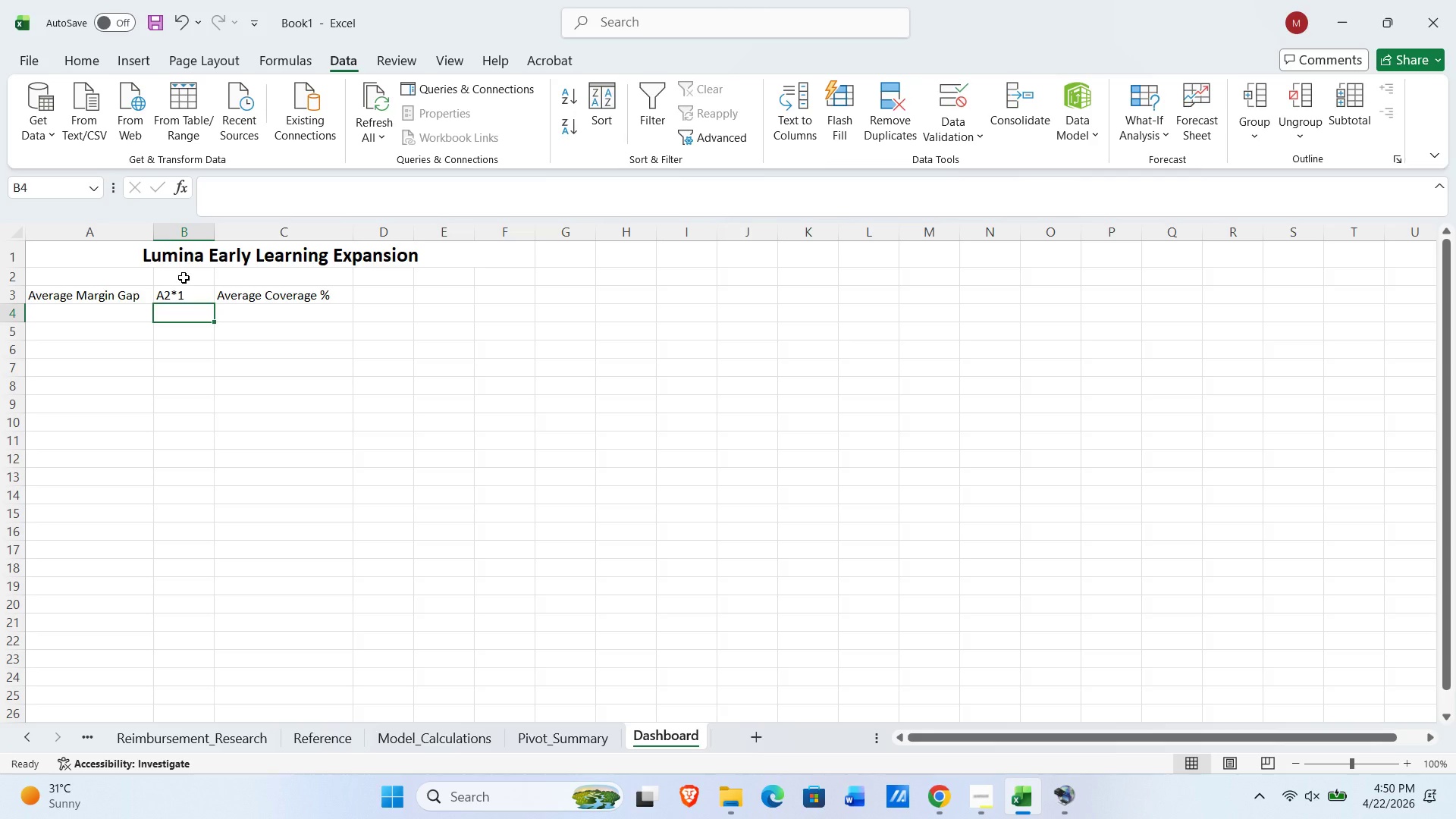 
key(ArrowUp)
 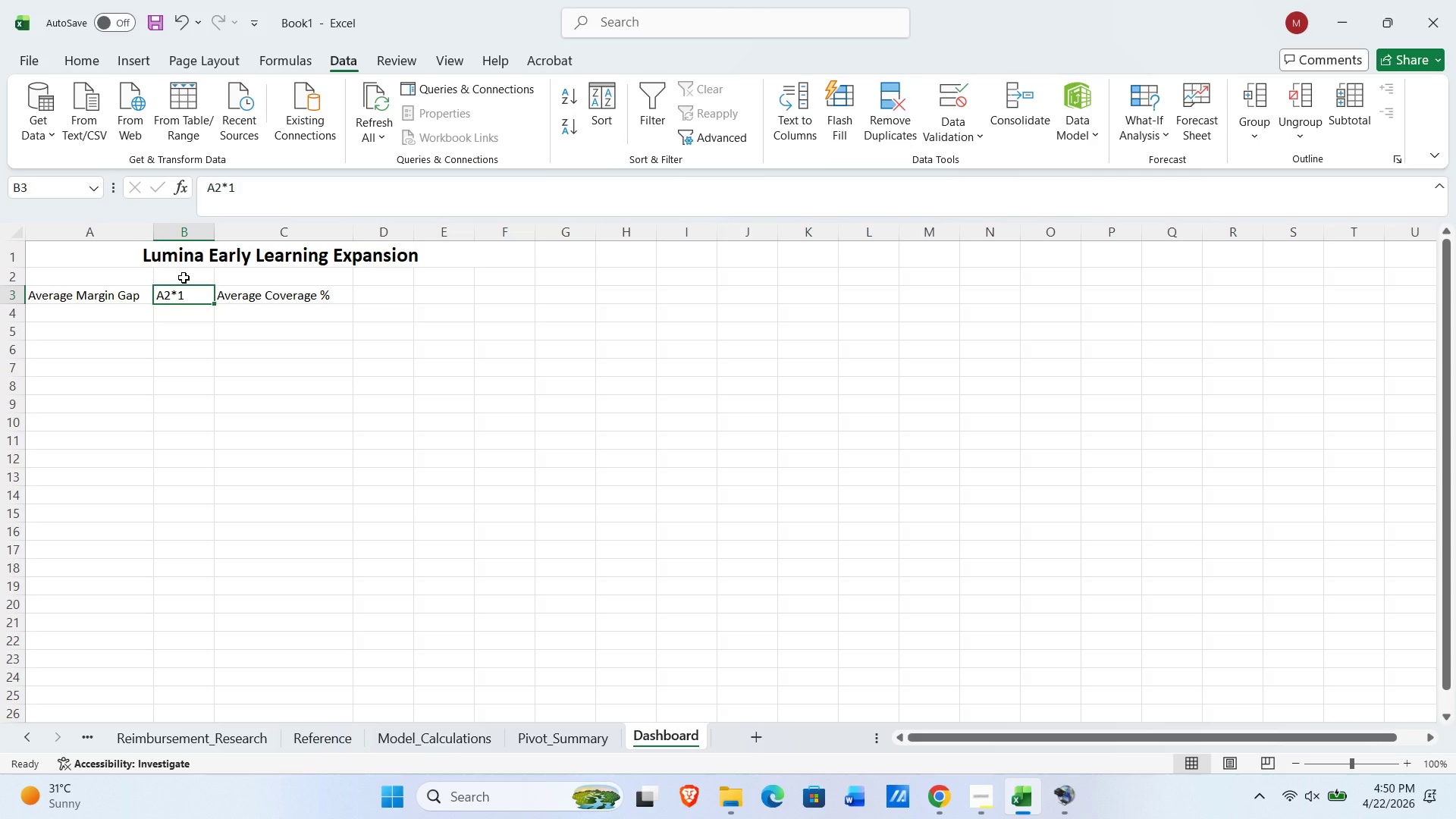 
type(=A2*1)
key(NumpadEnter)
 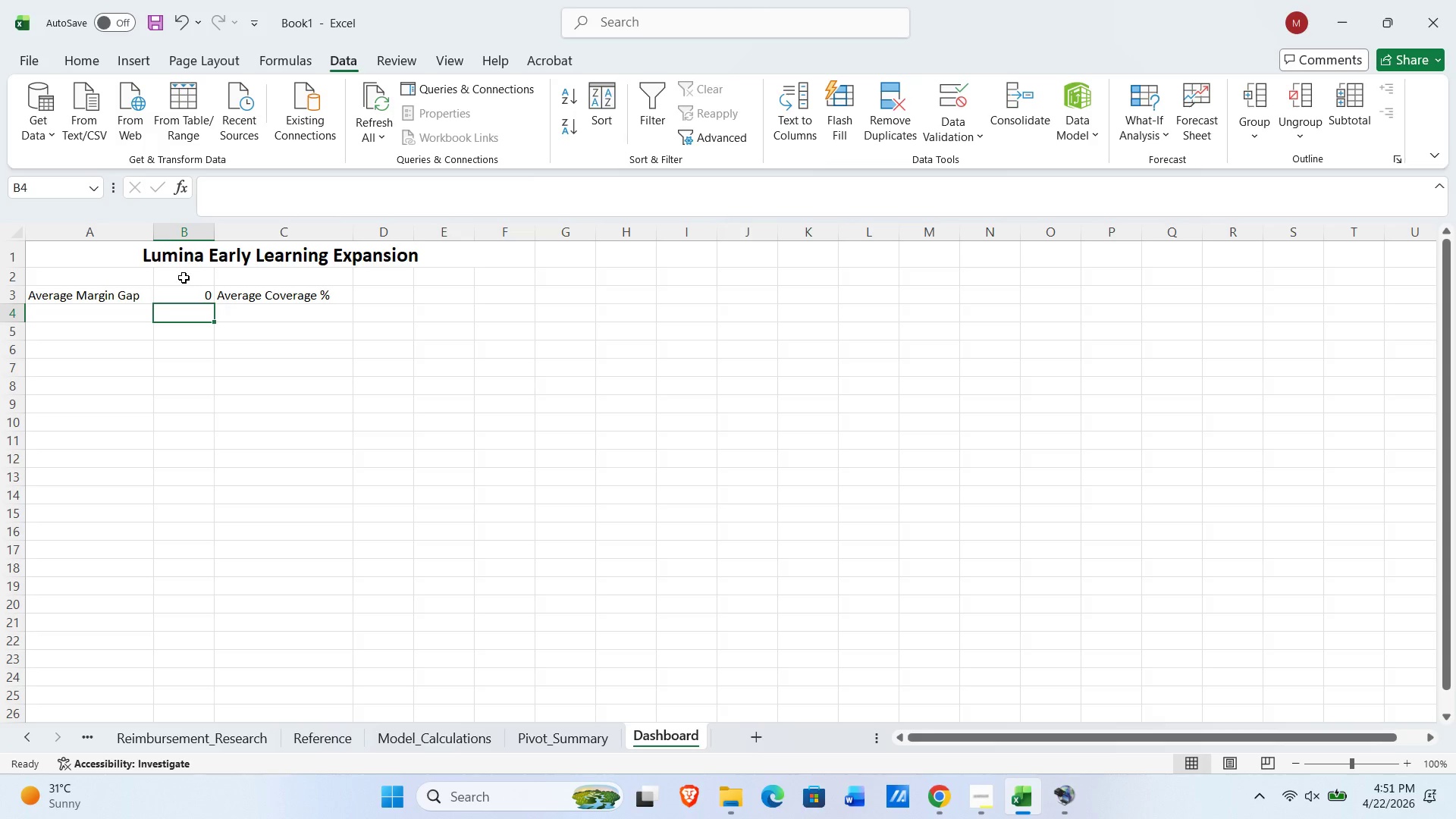 
key(ArrowUp)
 